 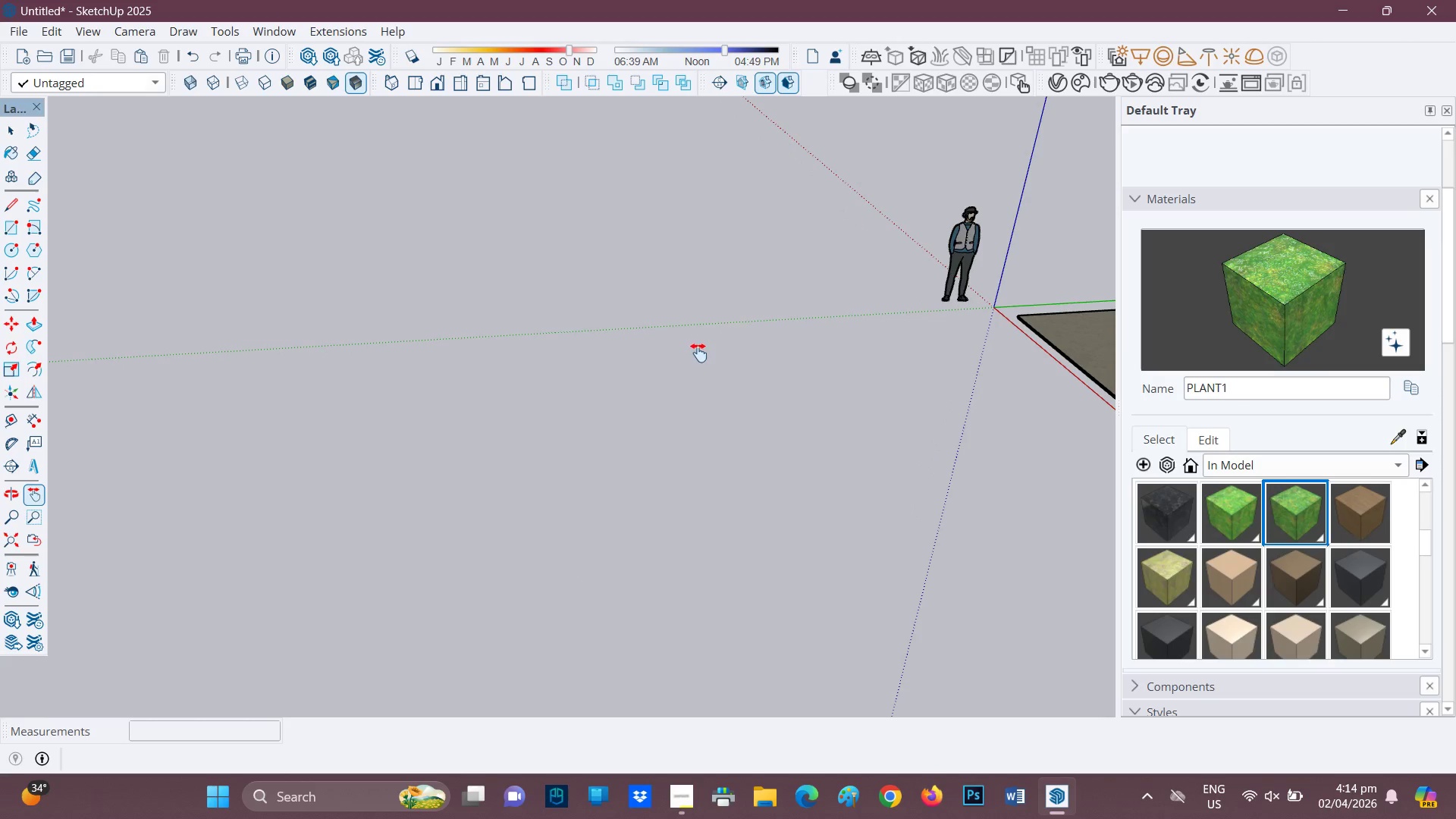 
key(H)
 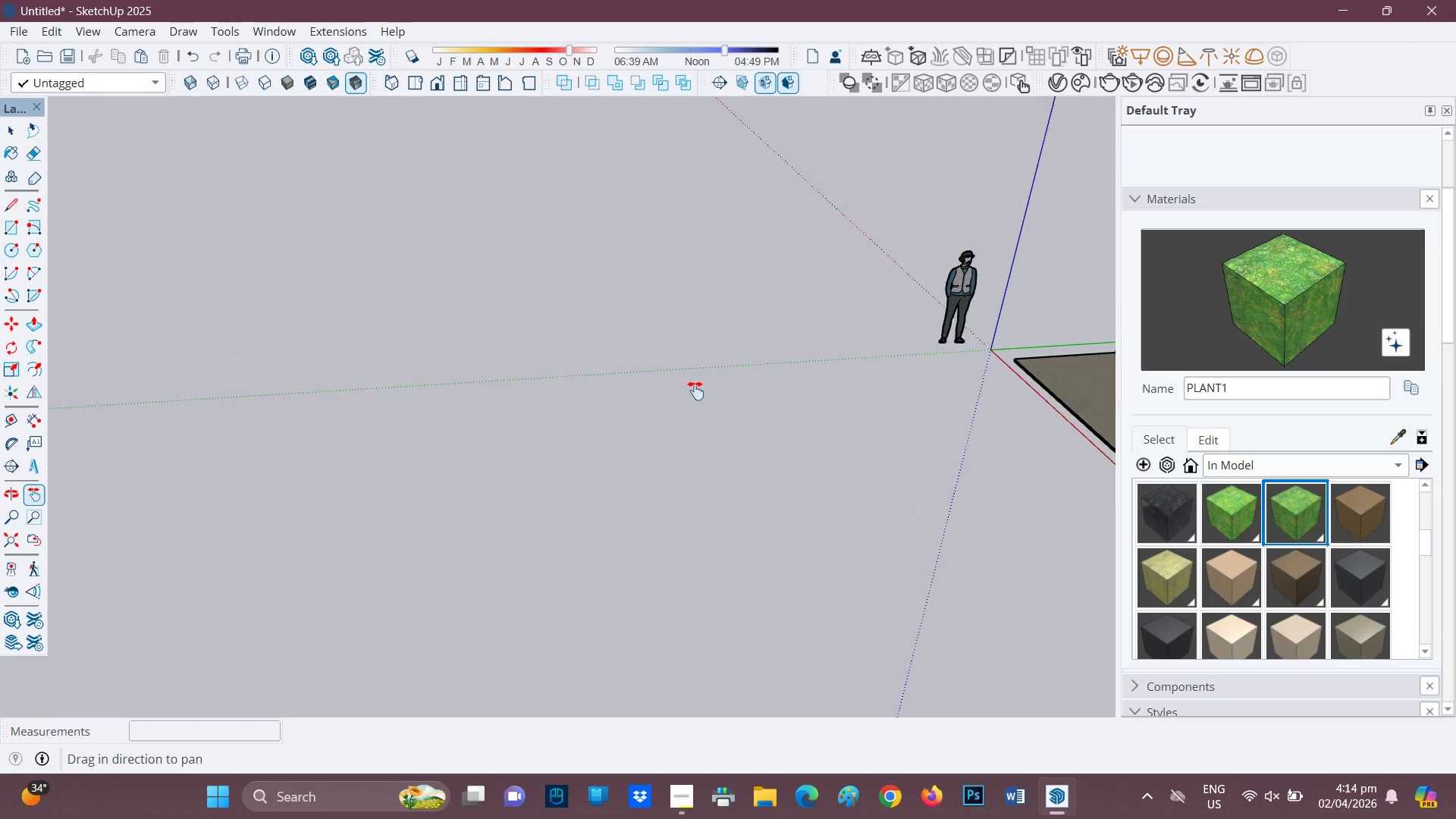 
left_click_drag(start_coordinate=[700, 340], to_coordinate=[677, 457])
 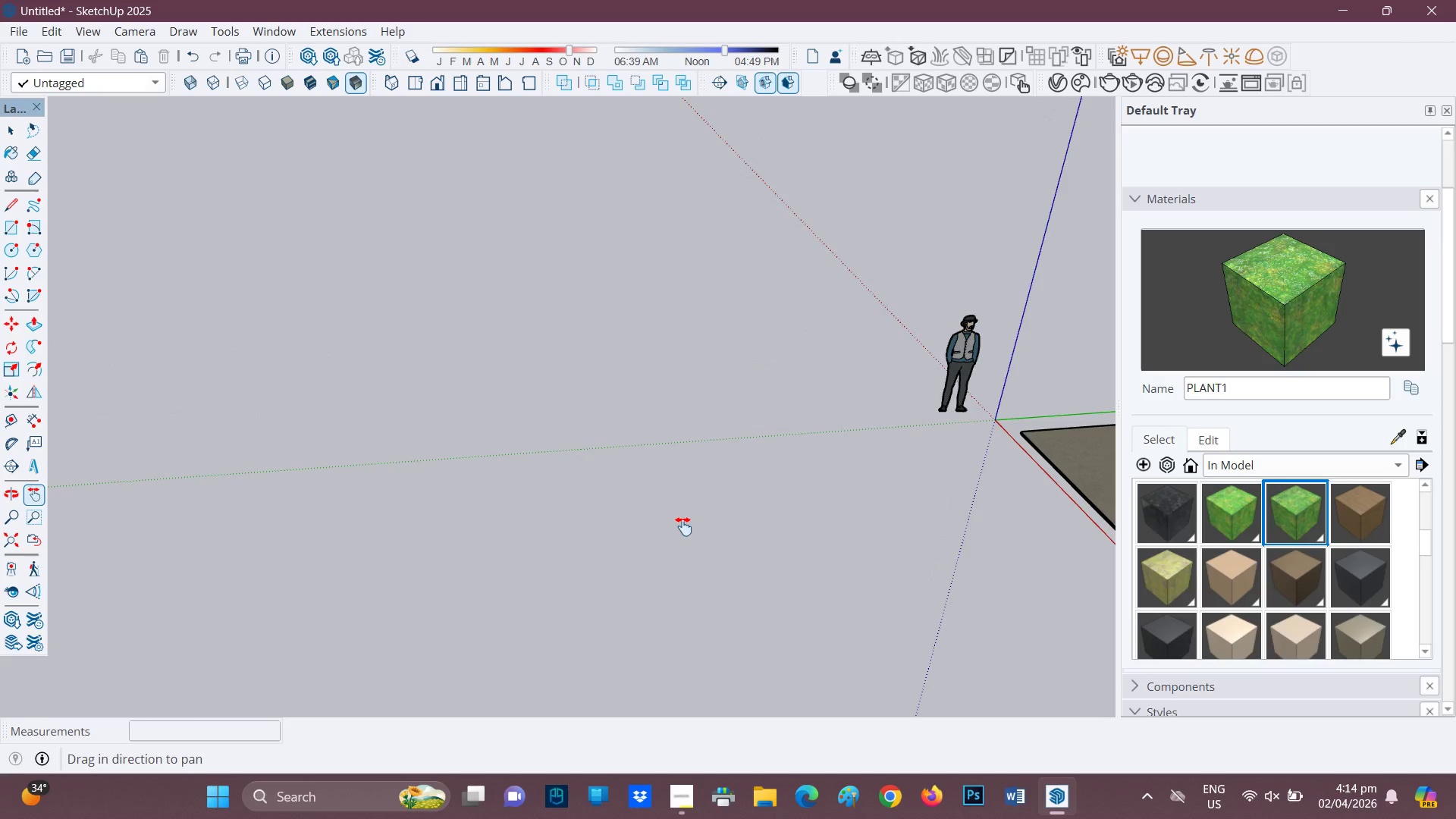 
scroll: coordinate [617, 536], scroll_direction: up, amount: 4.0
 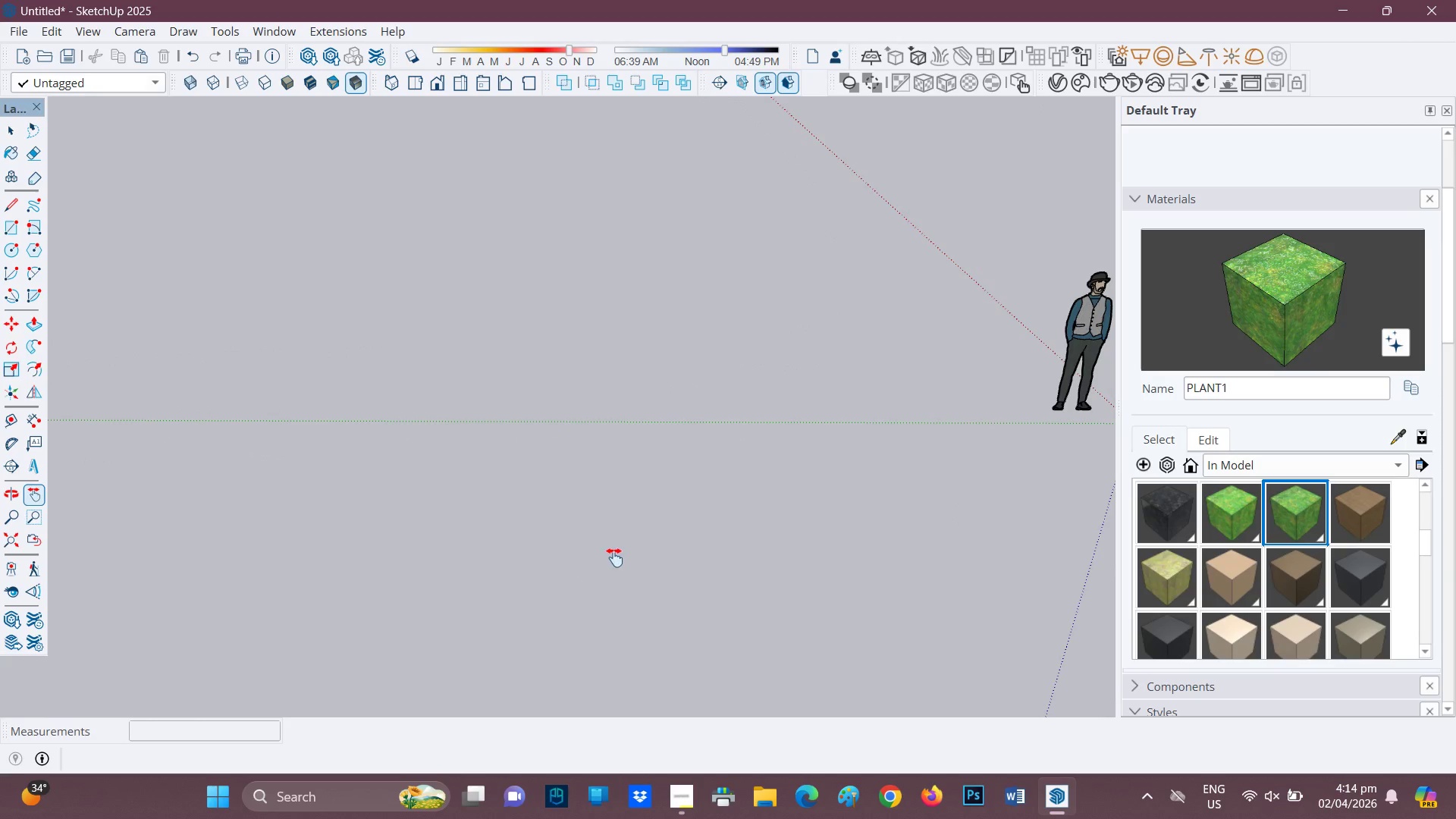 
scroll: coordinate [619, 545], scroll_direction: none, amount: 0.0
 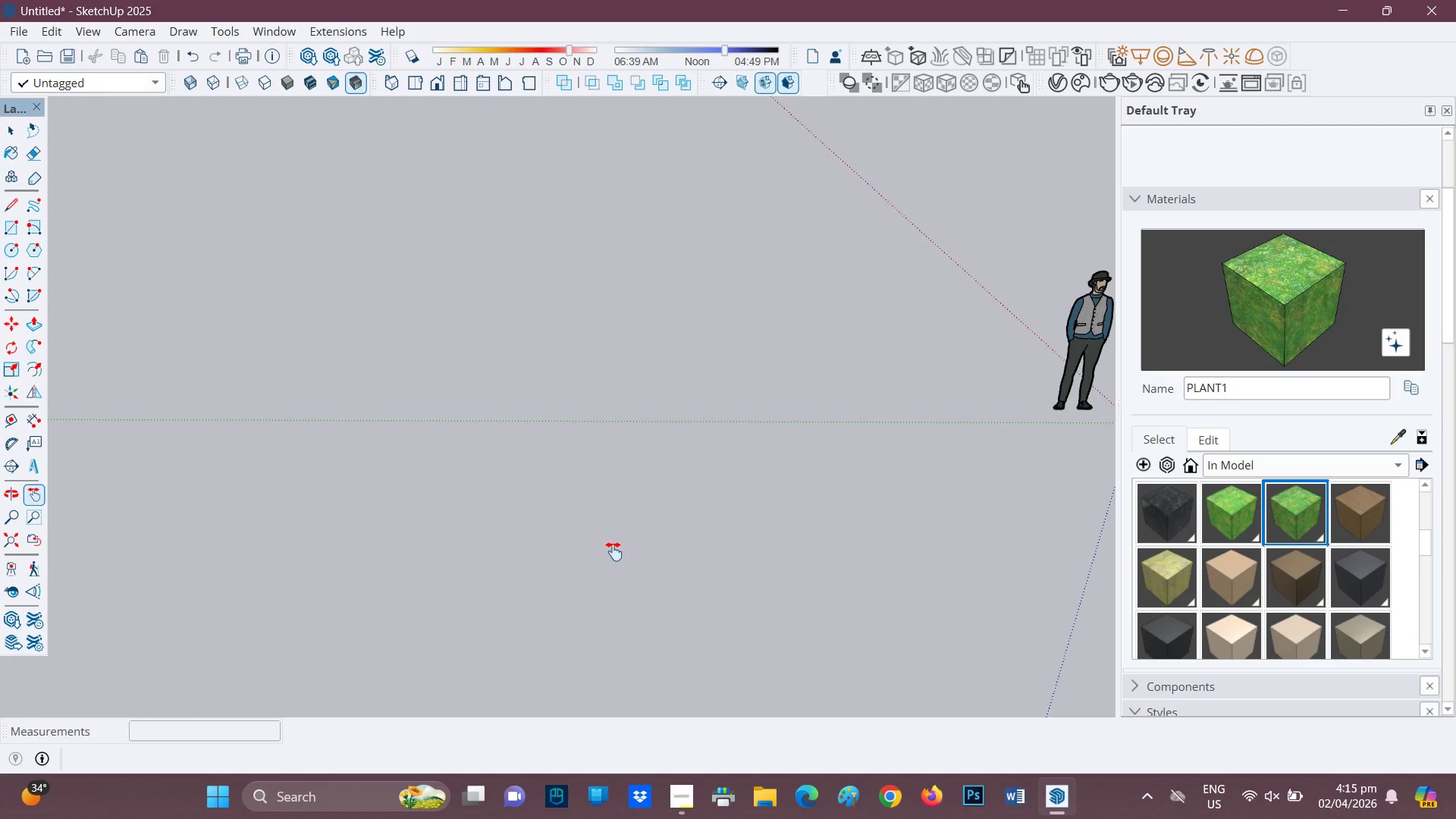 
wait(17.86)
 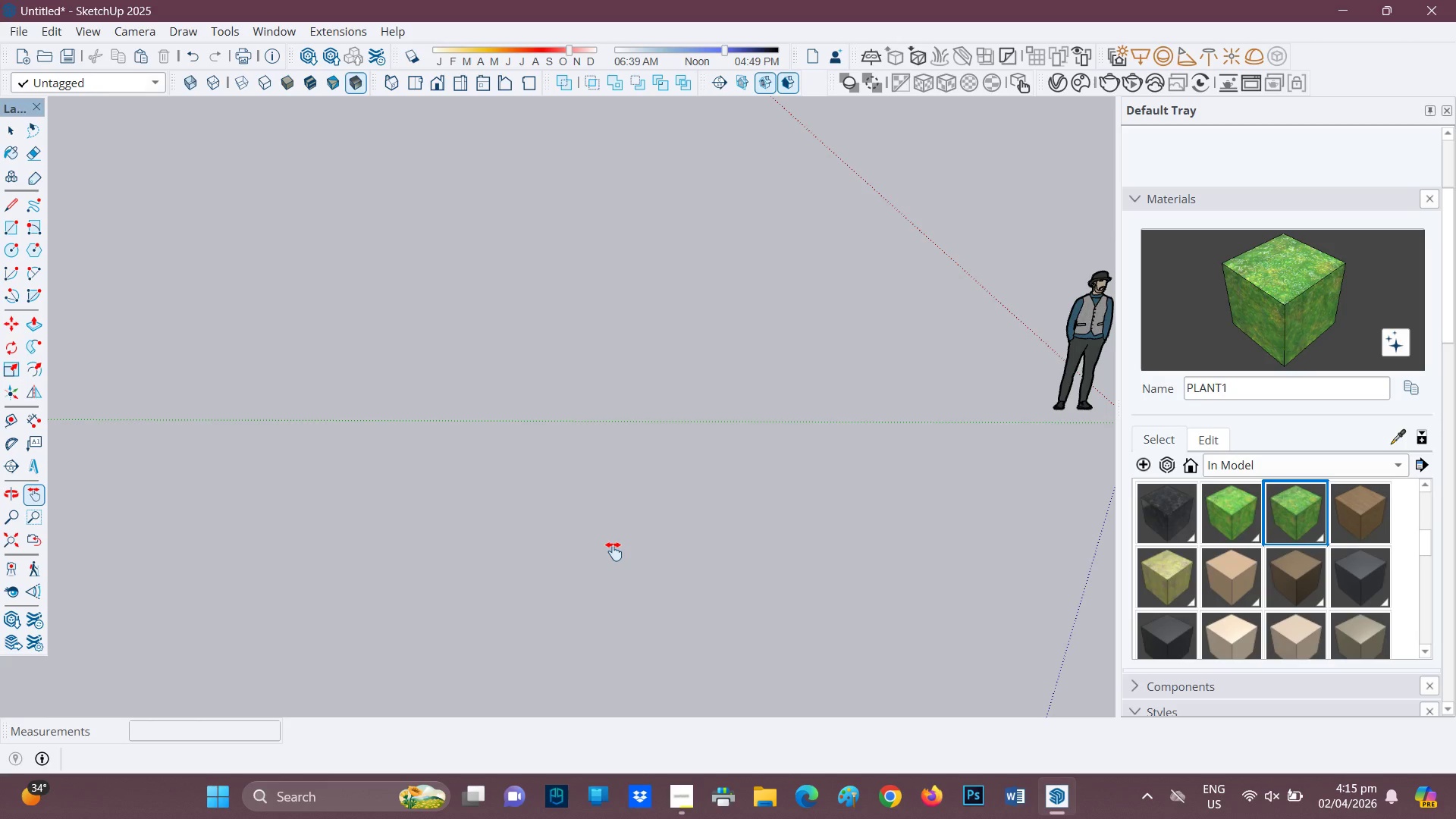 
scroll: coordinate [781, 122], scroll_direction: up, amount: 1.0
 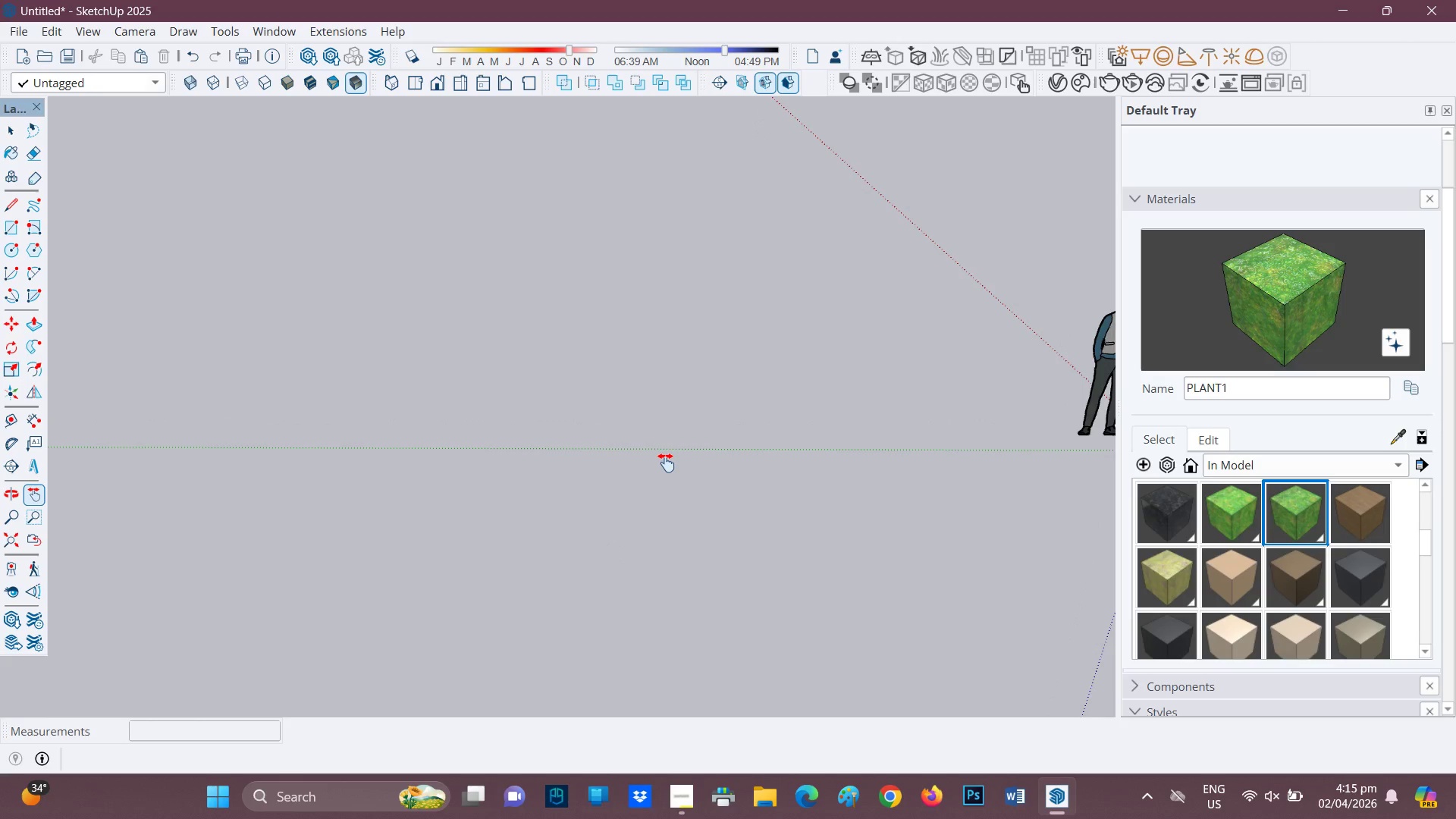 
key(R)
 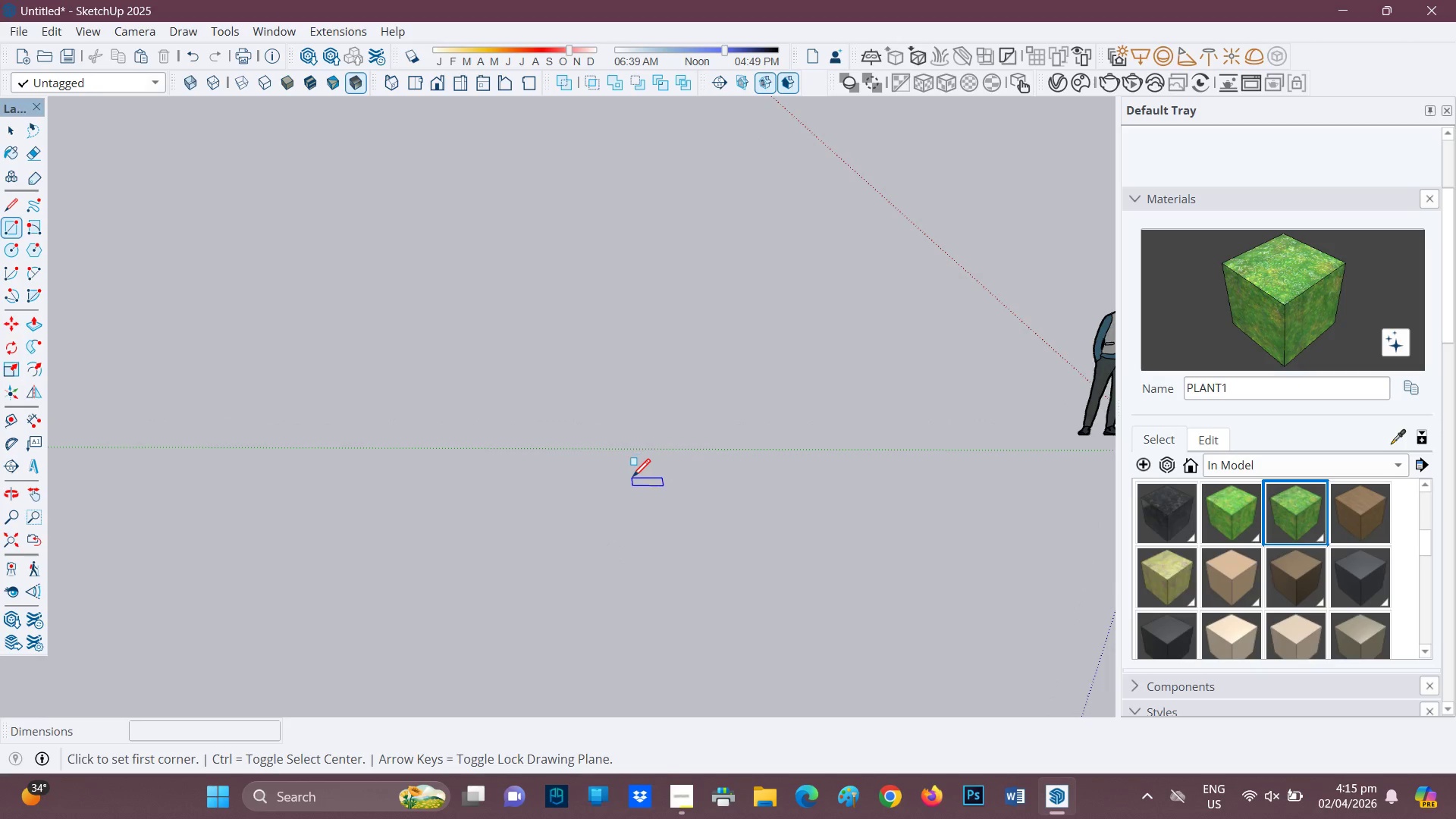 
left_click([632, 479])
 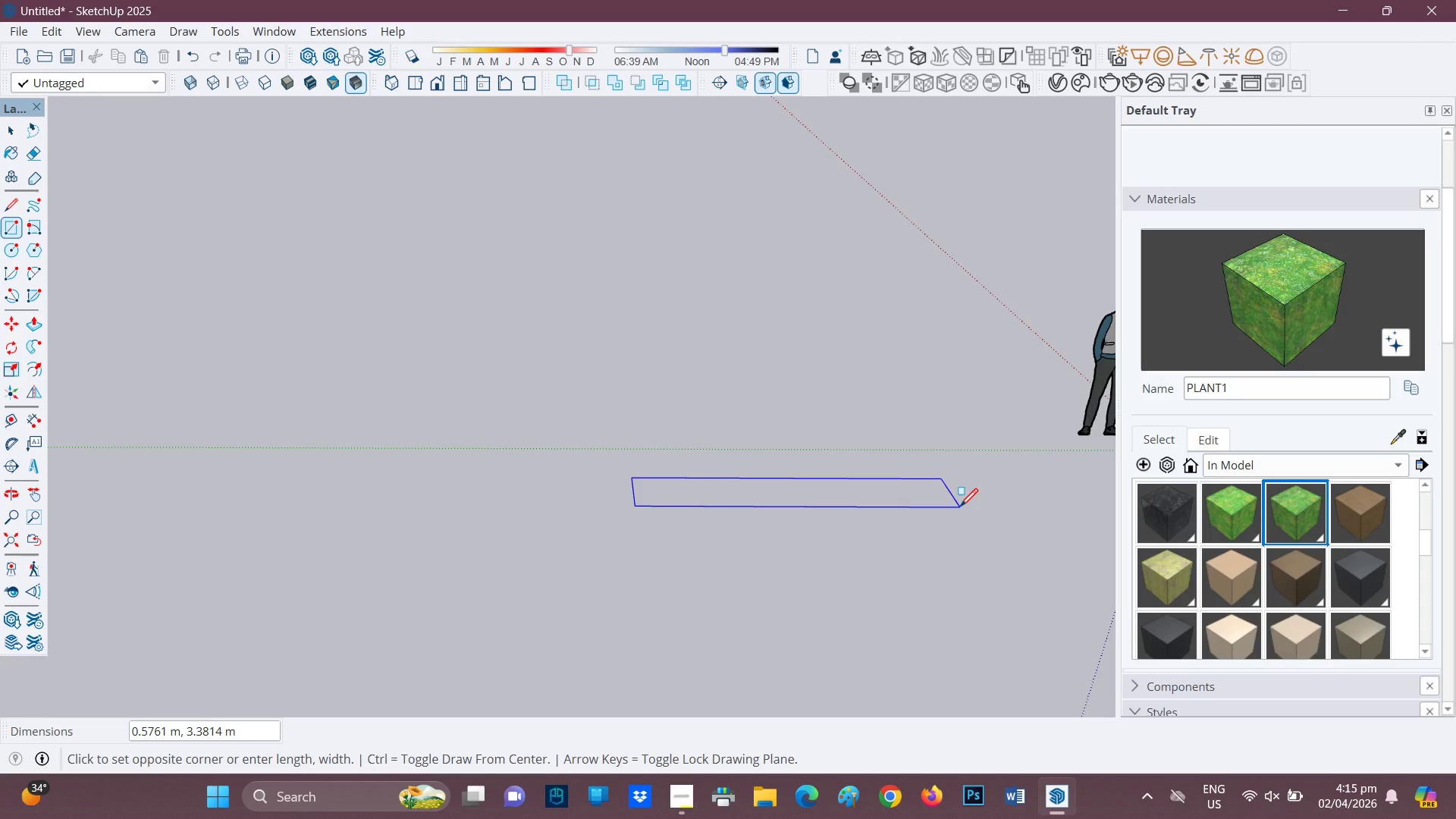 
wait(5.97)
 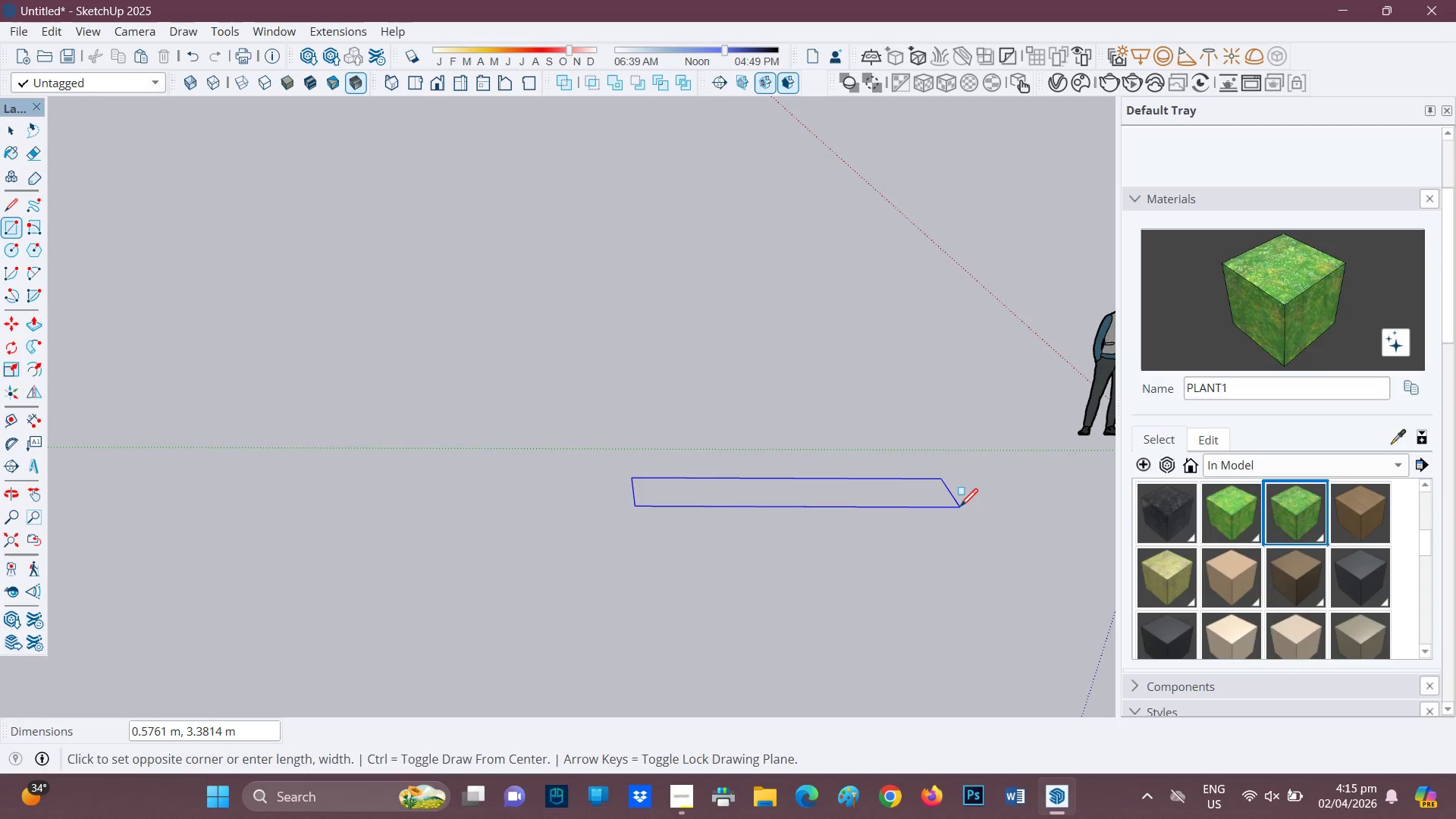 
type(.20,72")
 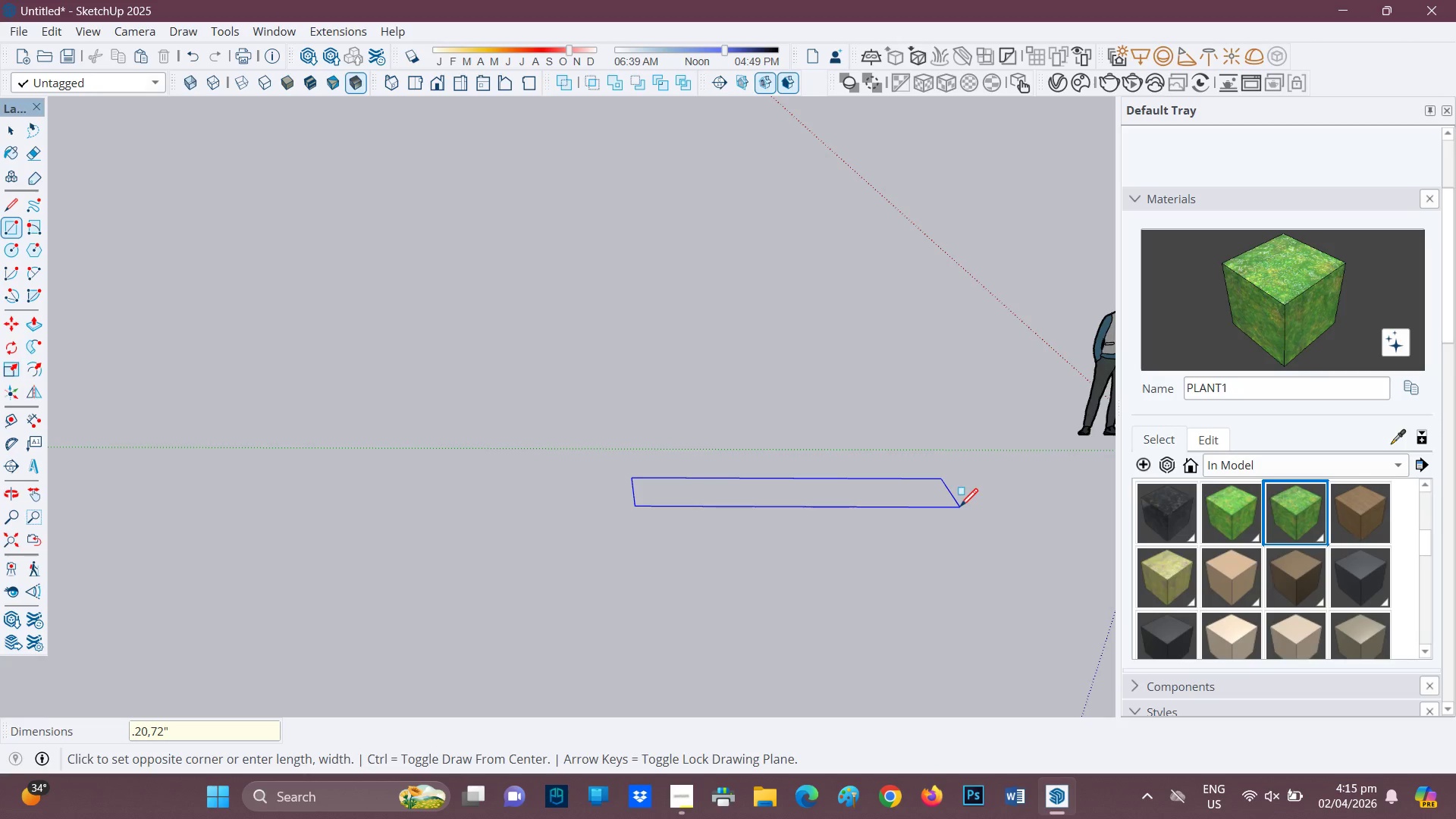 
key(Enter)
 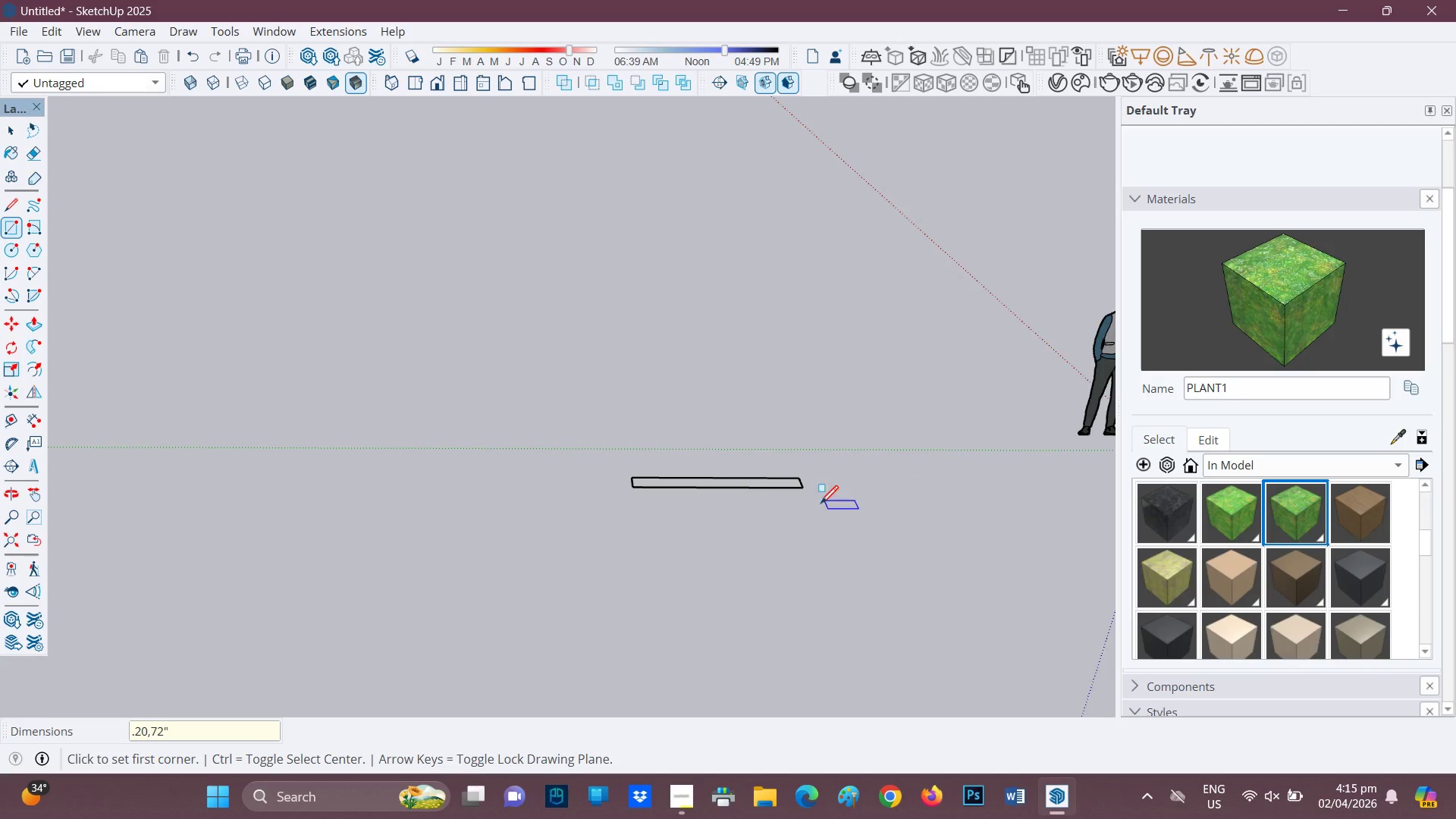 
key(P)
 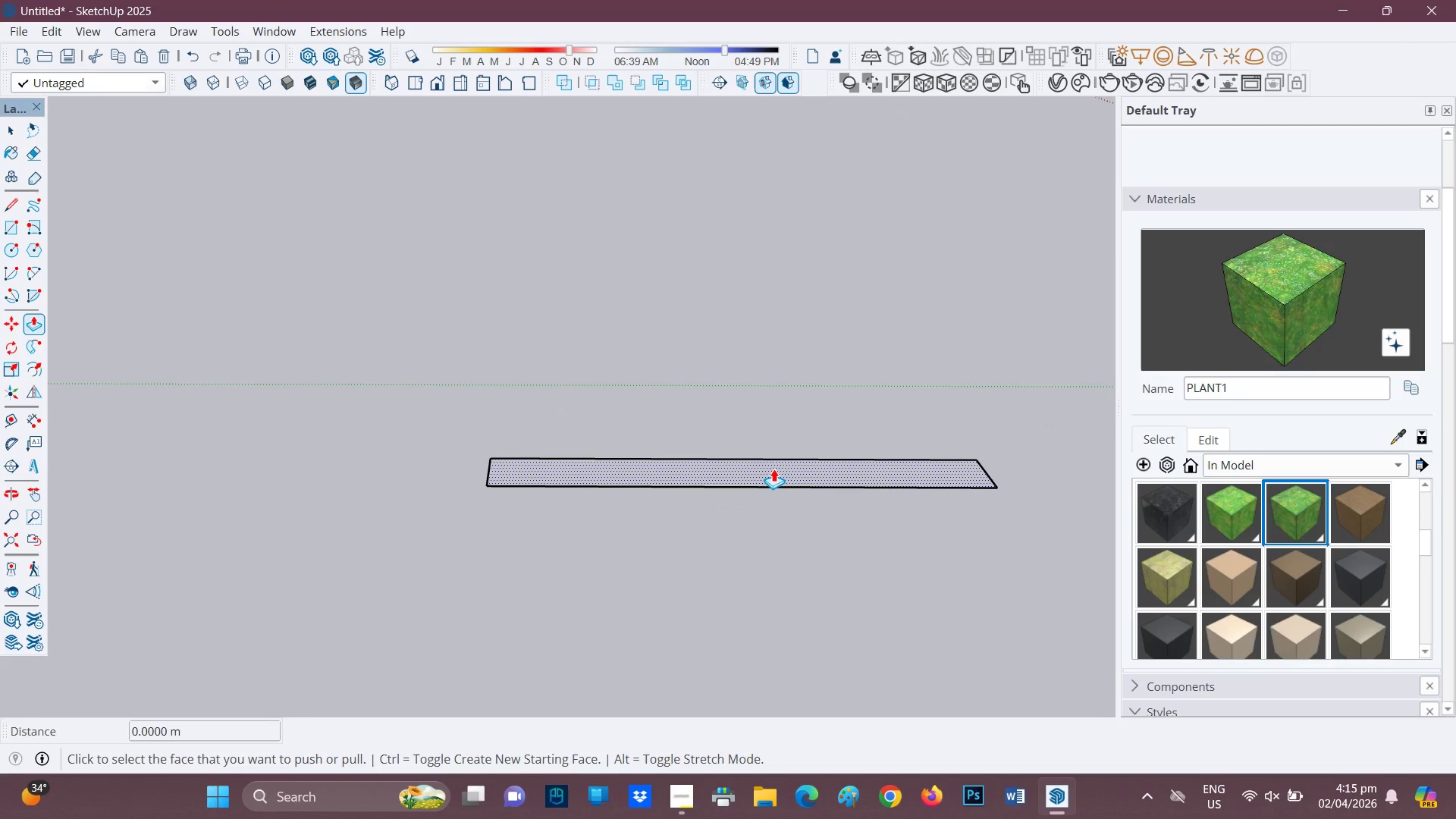 
scroll: coordinate [717, 557], scroll_direction: up, amount: 11.0
 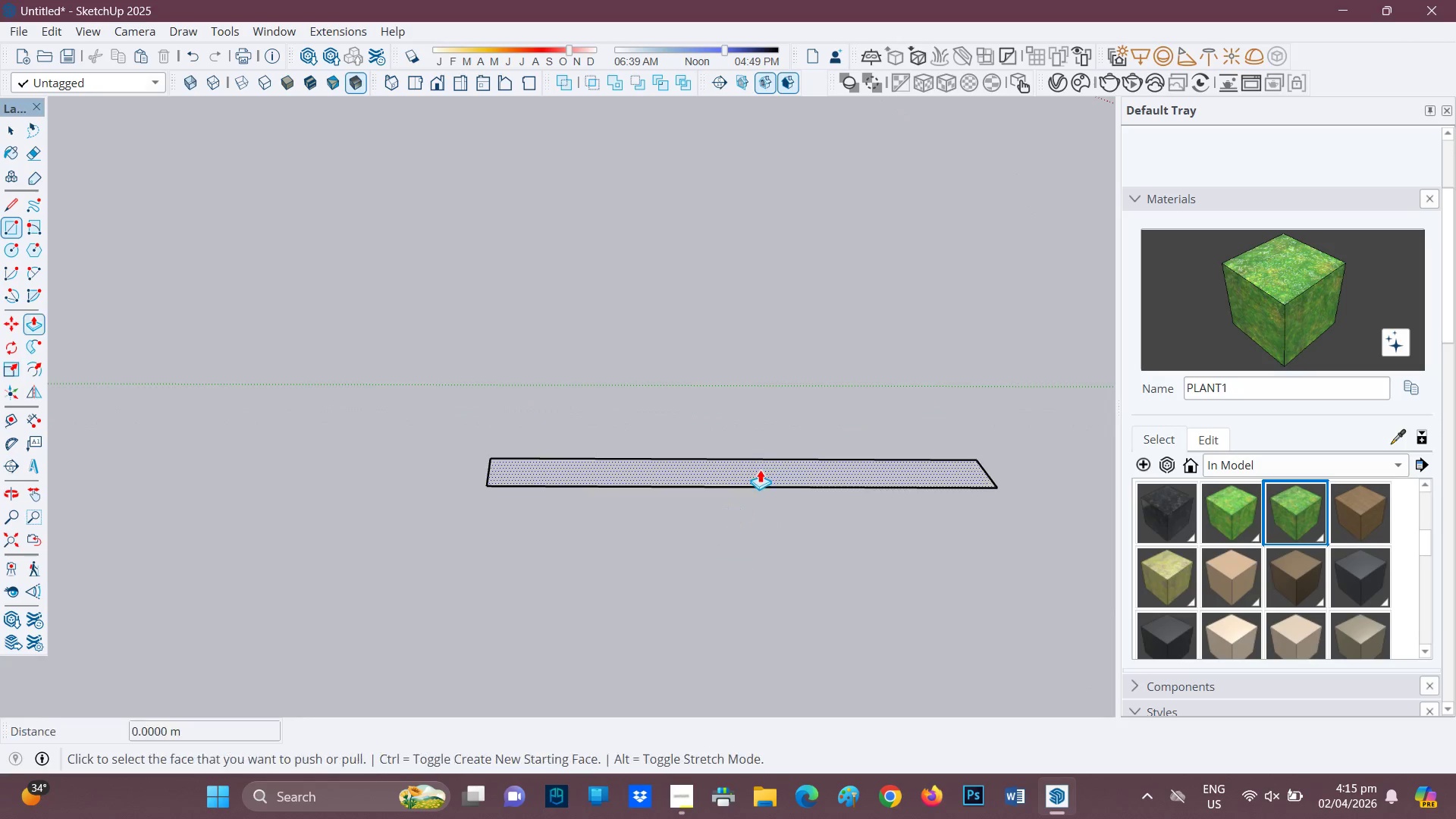 
left_click([774, 469])
 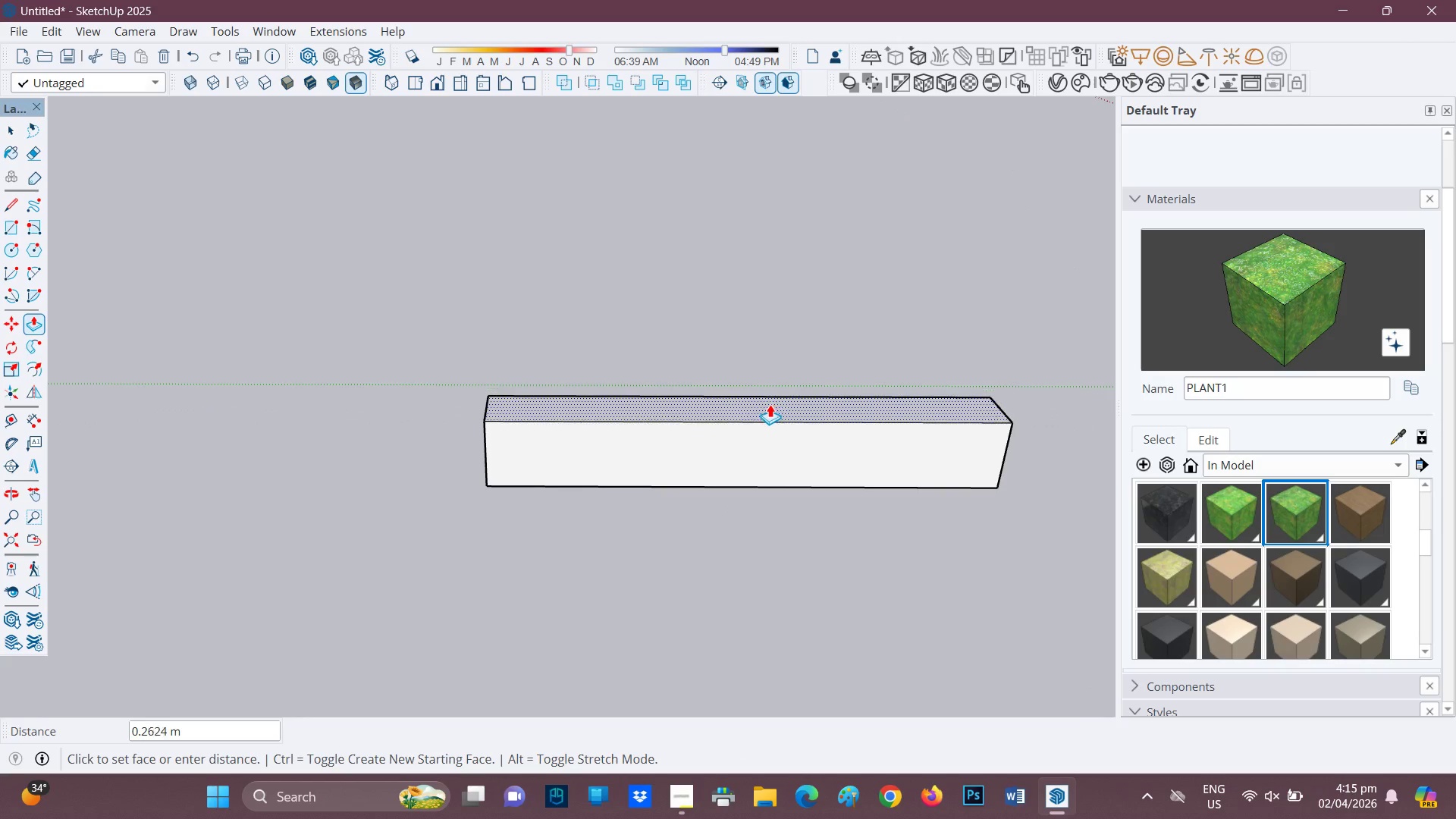 
left_click([769, 404])
 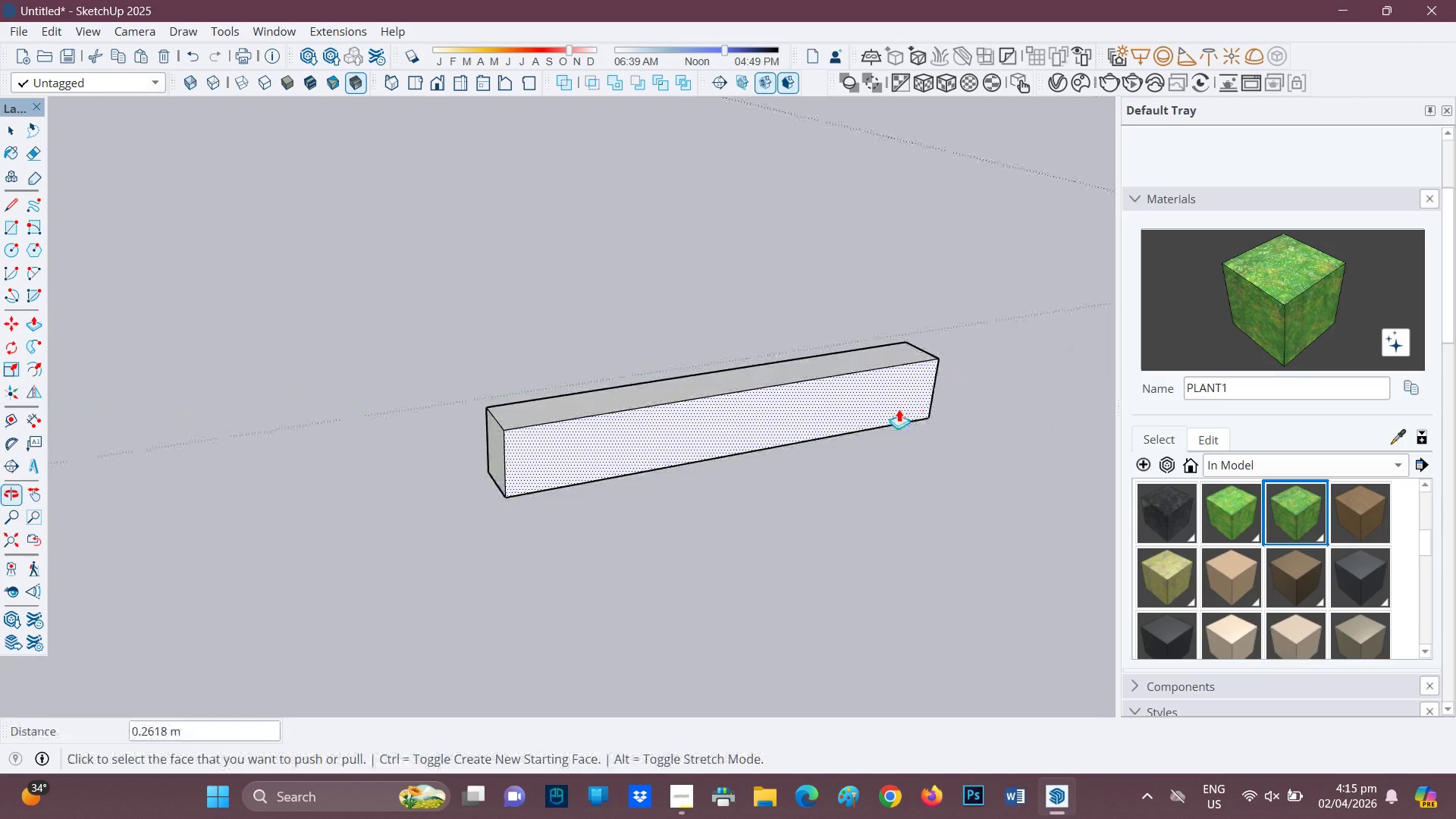 
scroll: coordinate [667, 417], scroll_direction: up, amount: 4.0
 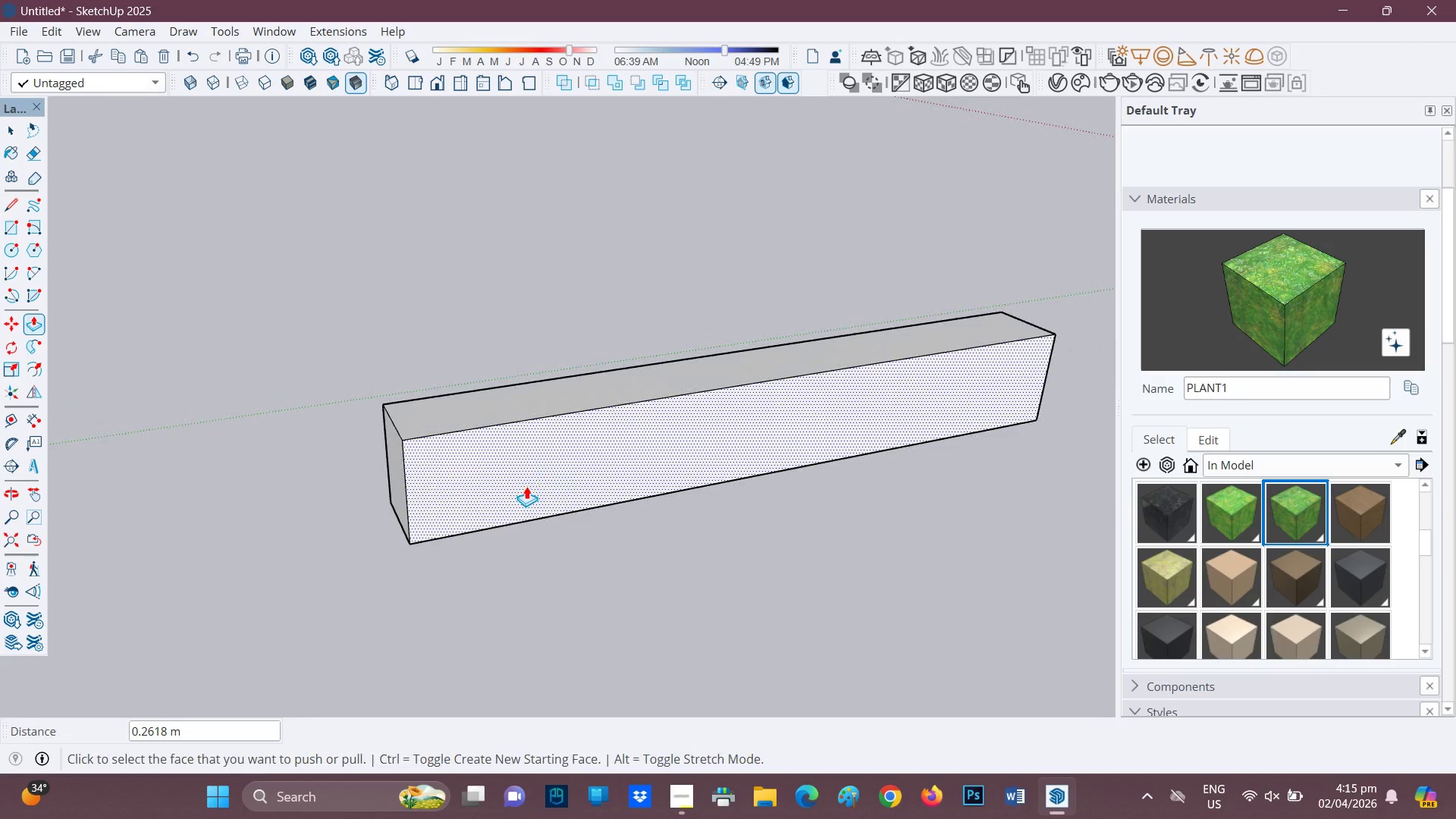 
left_click([526, 485])
 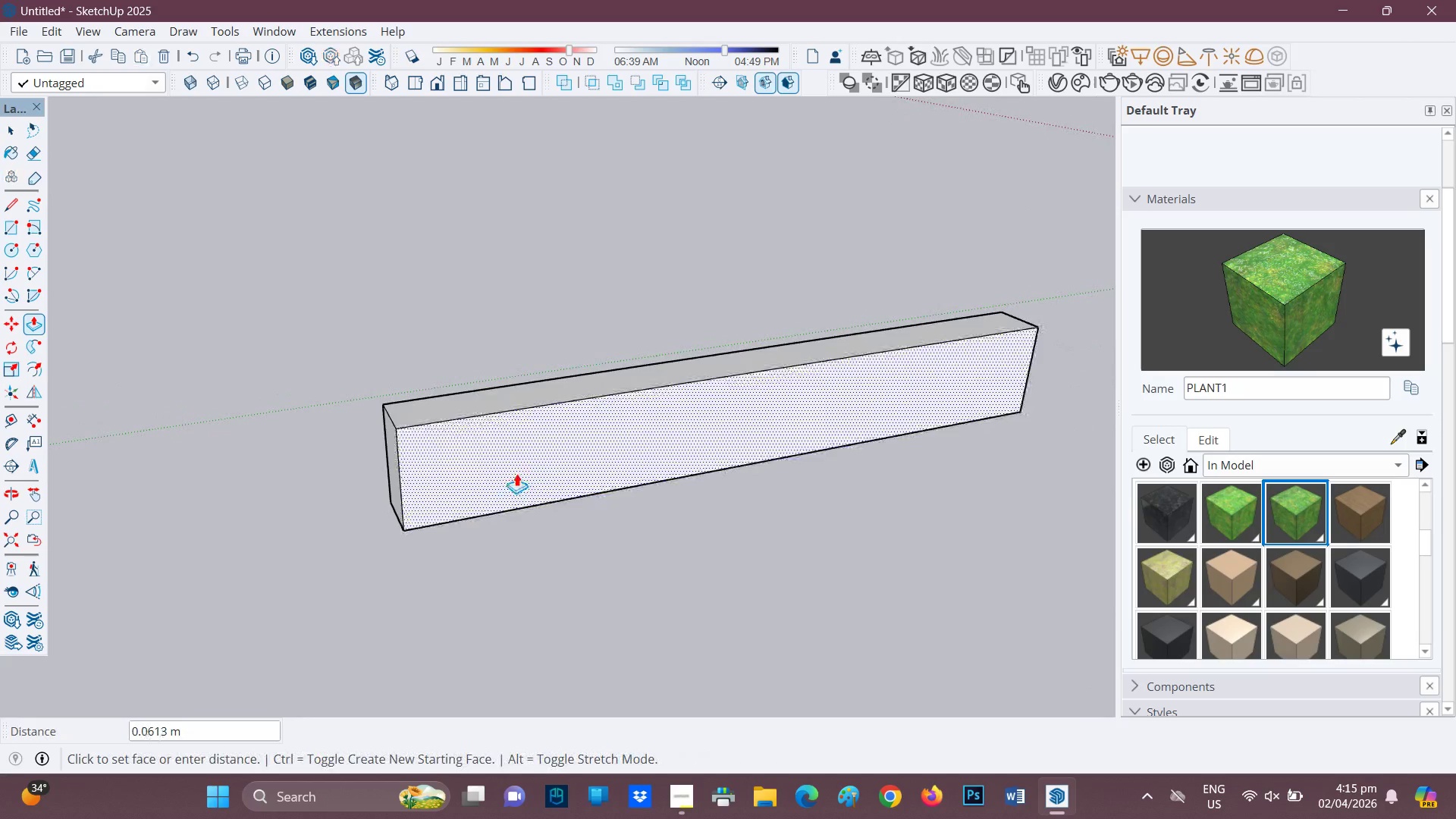 
left_click([516, 472])
 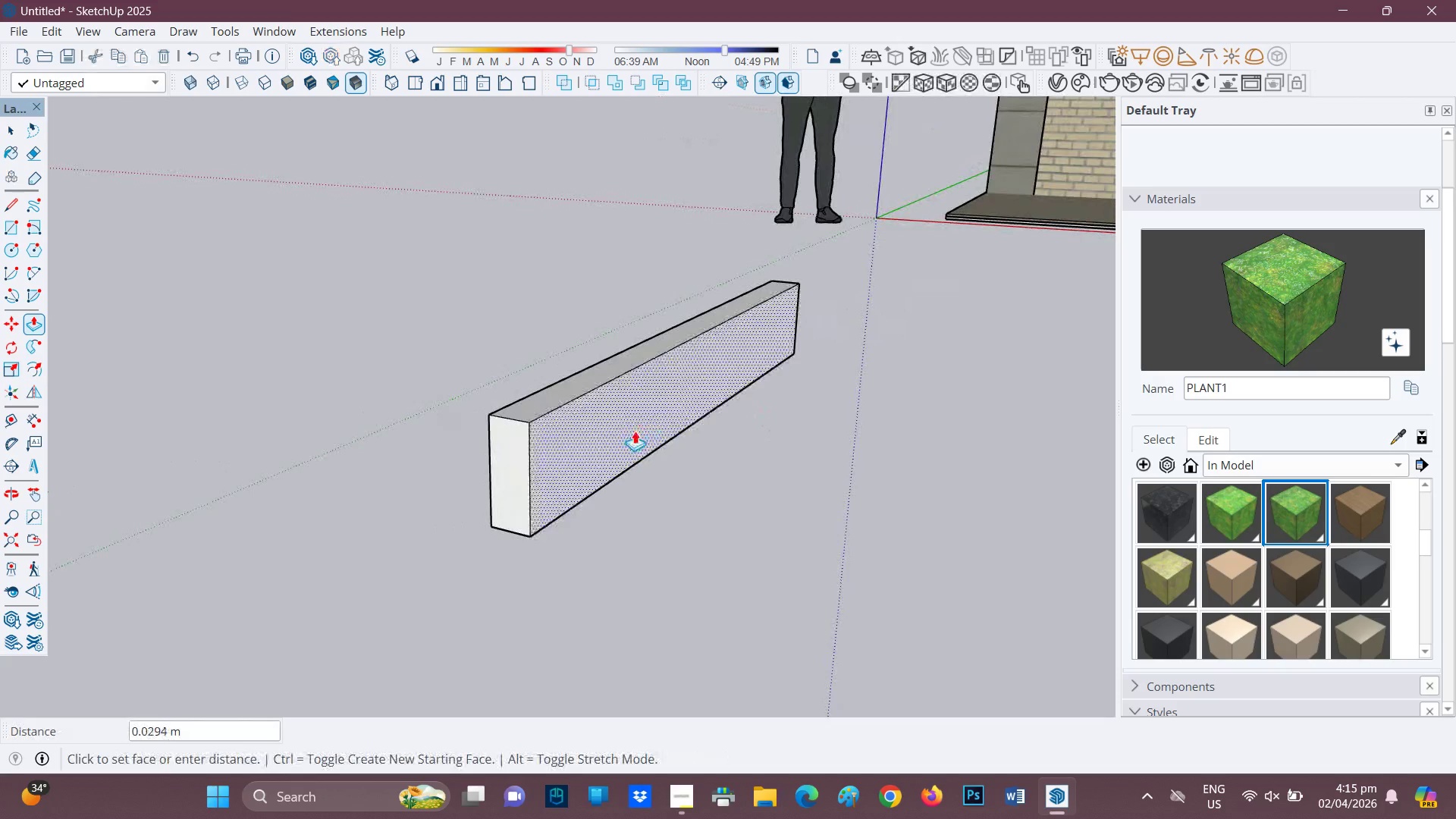 
left_click([626, 424])
 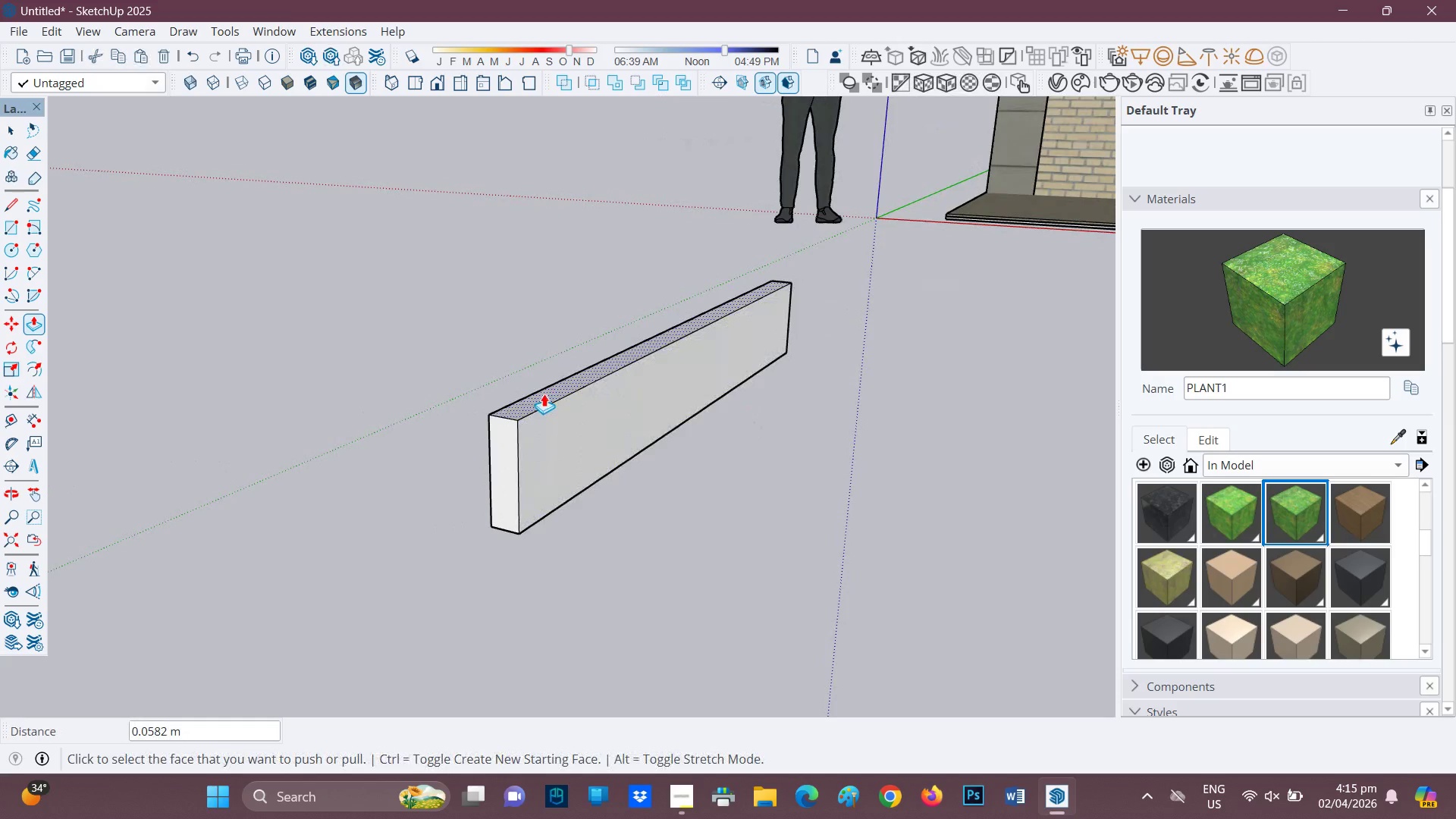 
left_click([544, 392])
 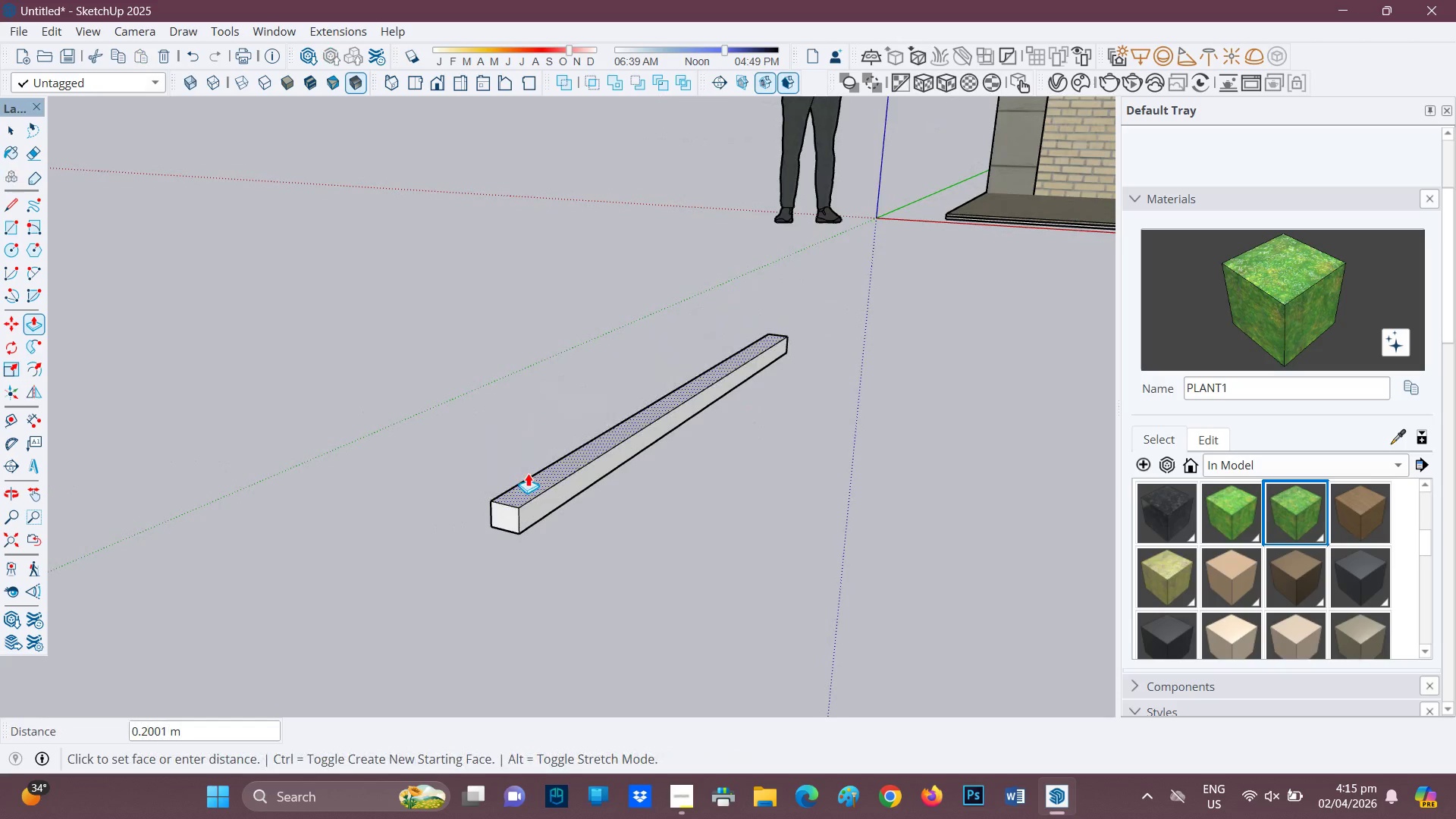 
left_click([528, 472])
 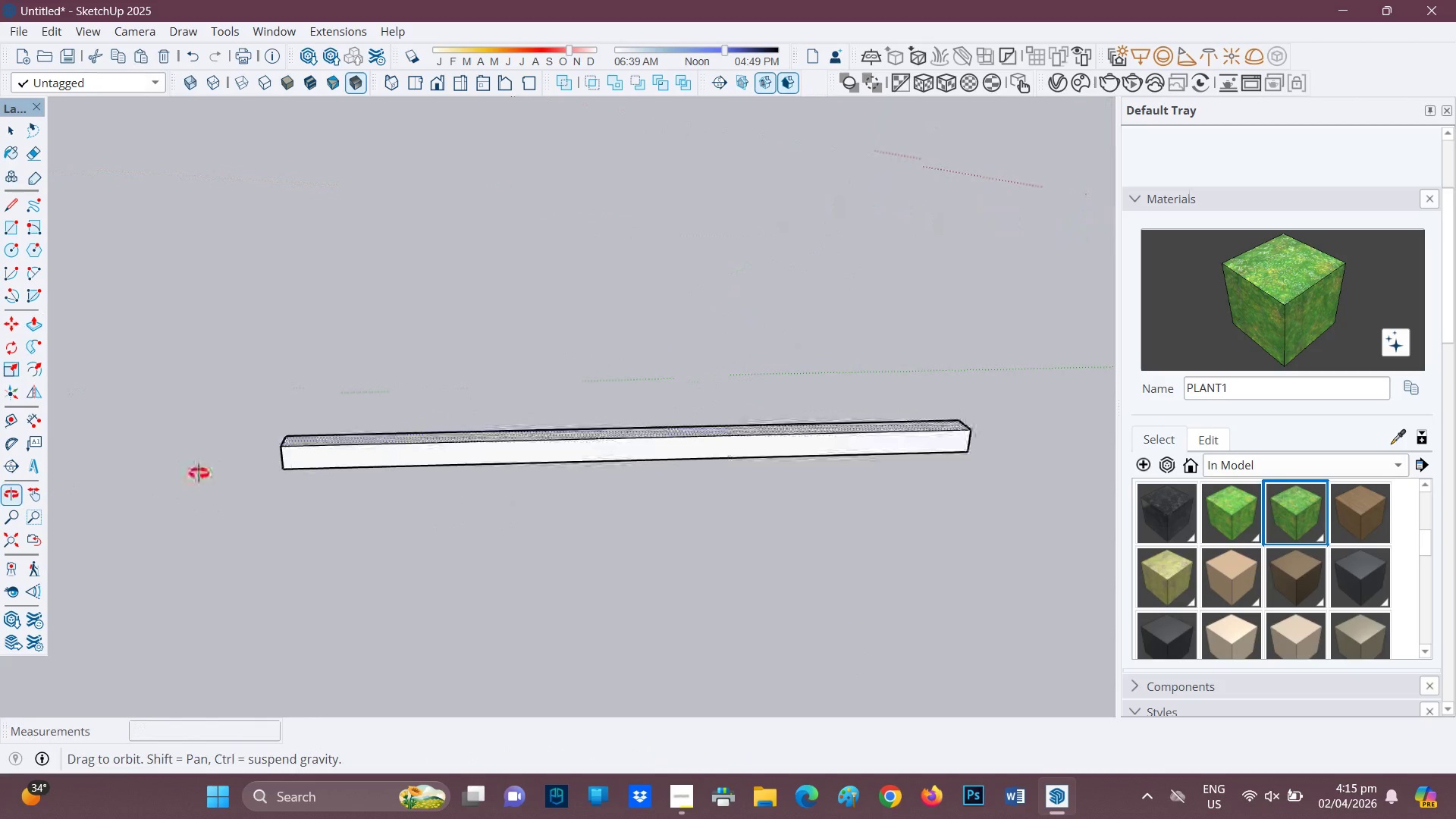 
scroll: coordinate [547, 557], scroll_direction: down, amount: 1.0
 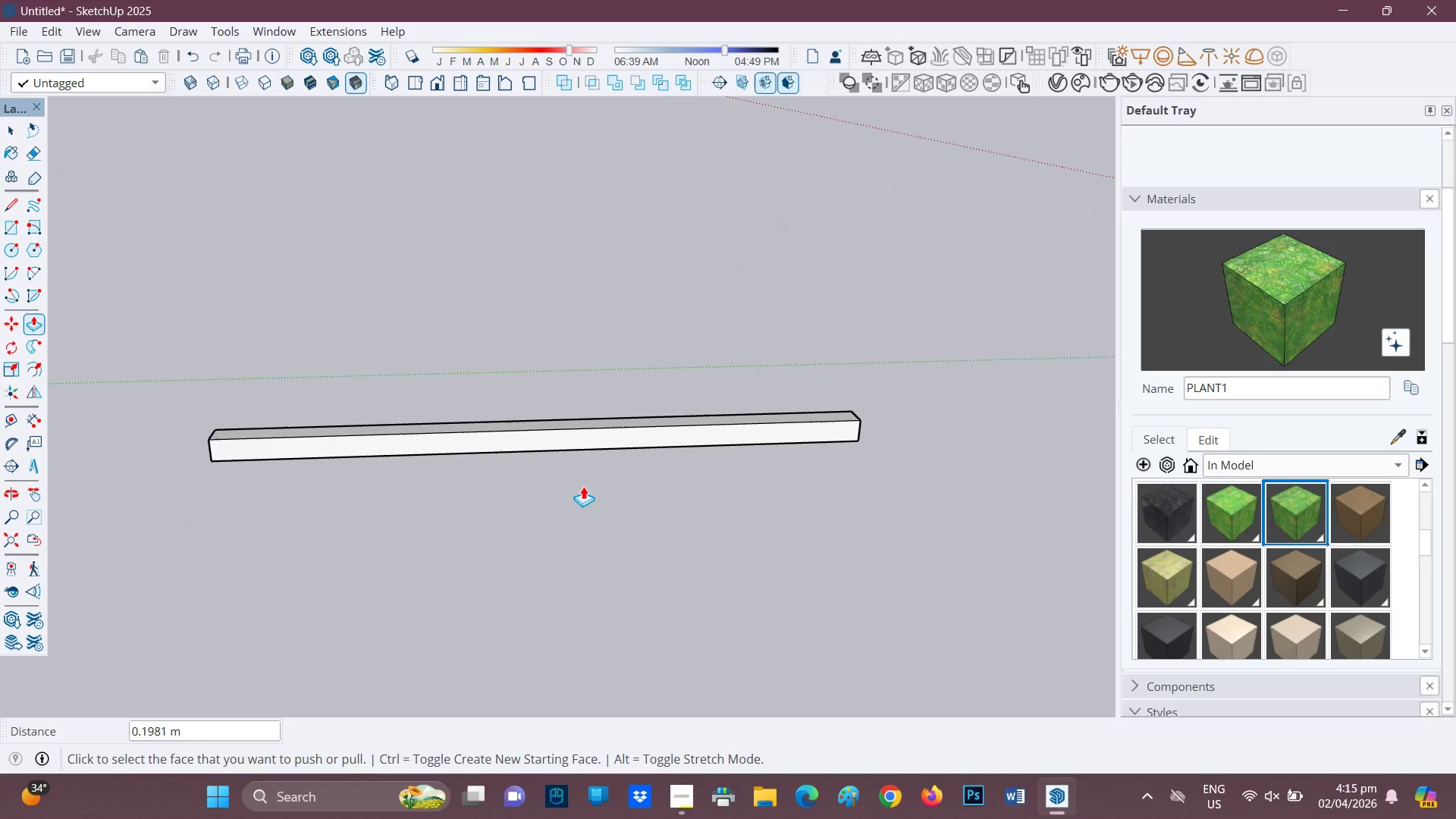 
key(V)
 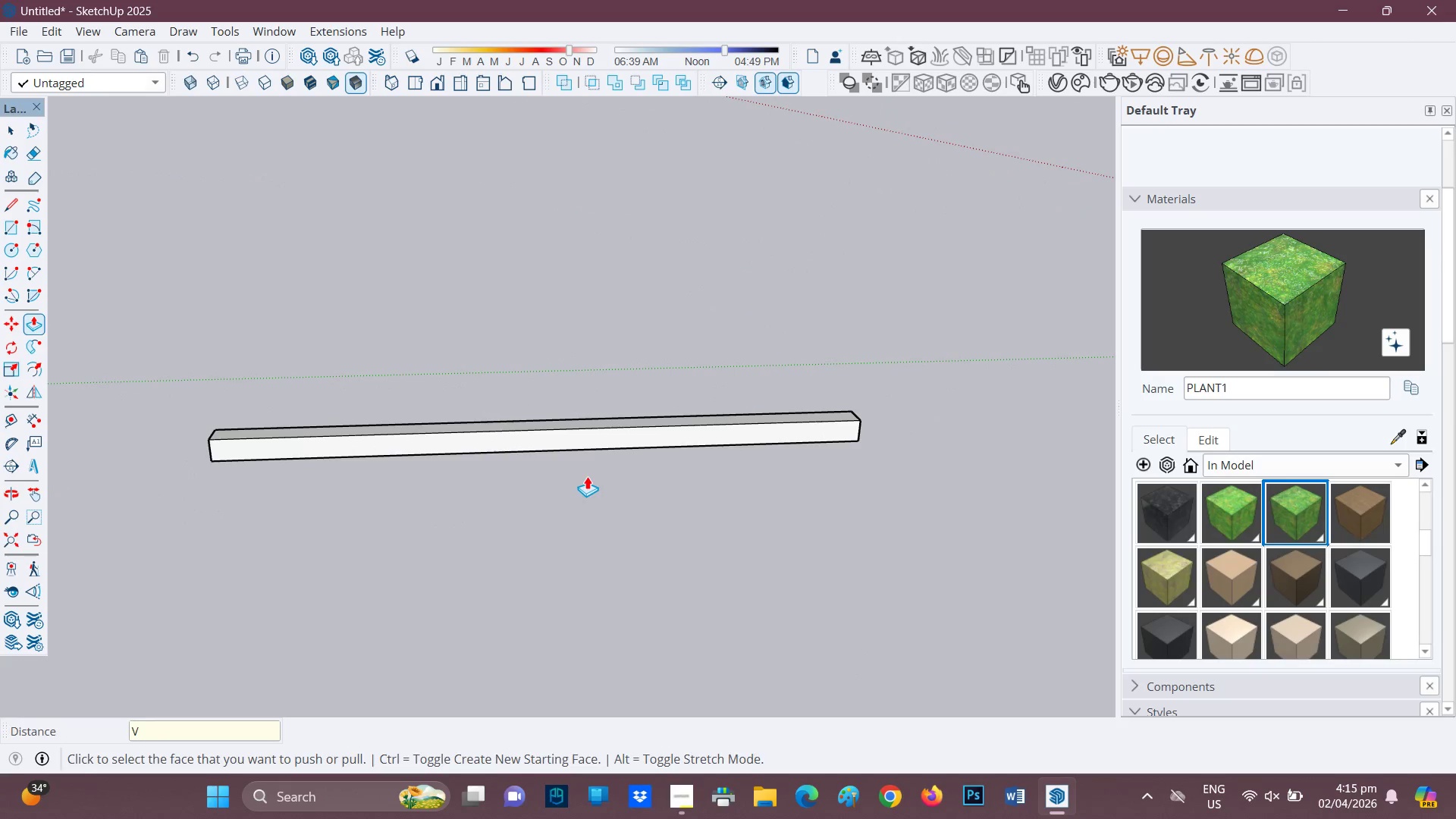 
key(Space)
 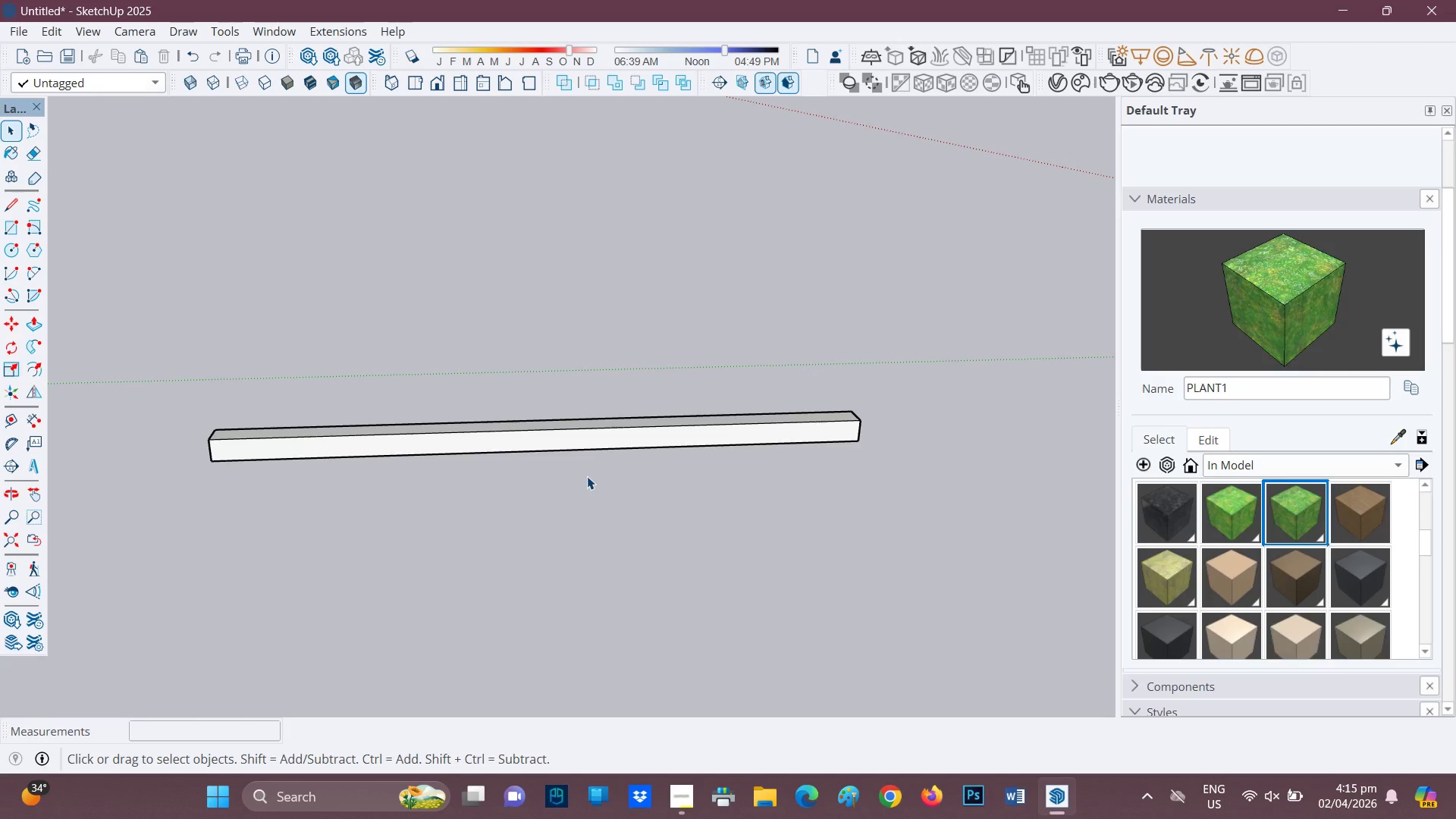 
left_click([587, 476])
 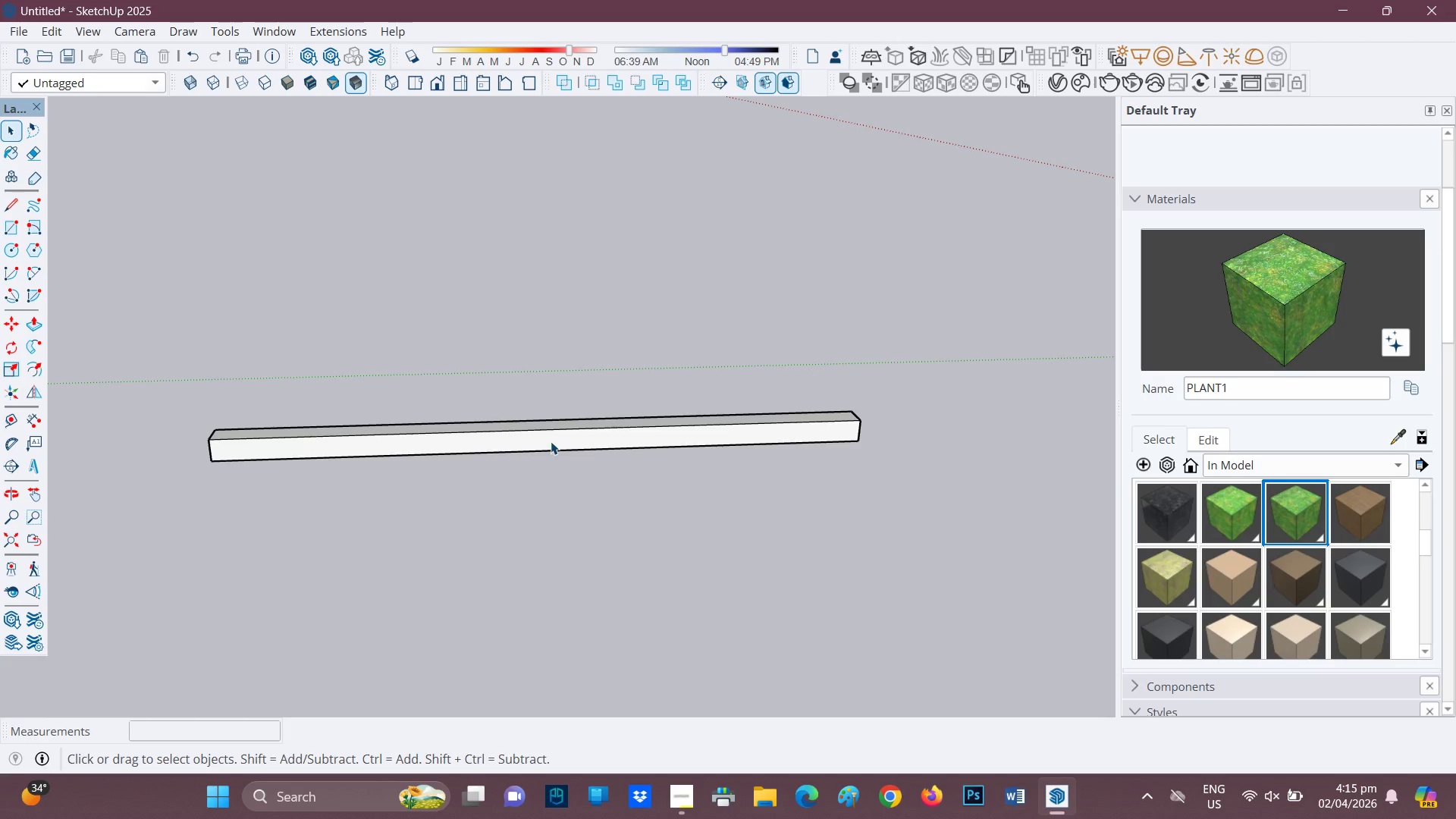 
left_click_drag(start_coordinate=[587, 476], to_coordinate=[378, 351])
 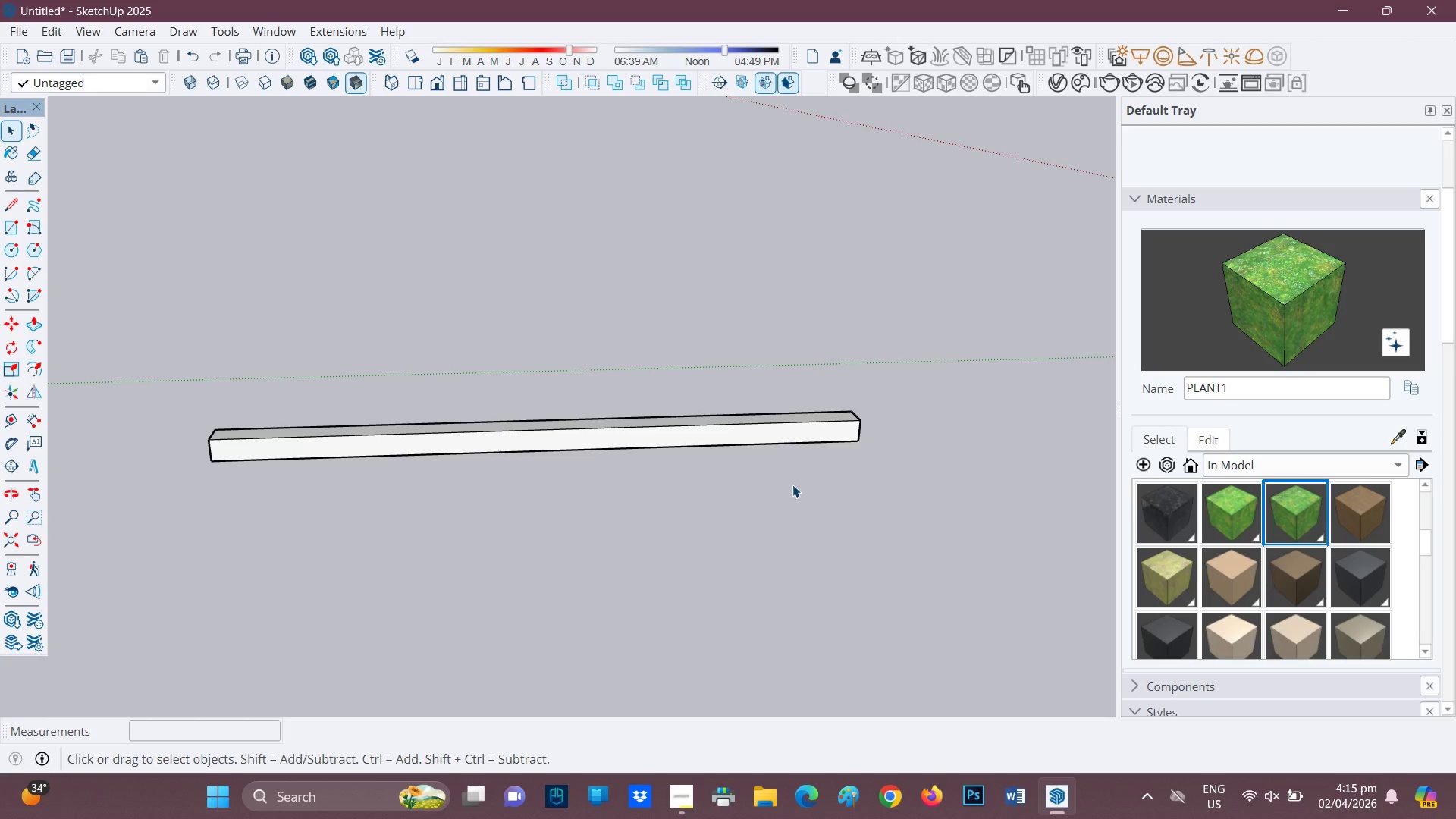 
left_click_drag(start_coordinate=[792, 485], to_coordinate=[333, 365])
 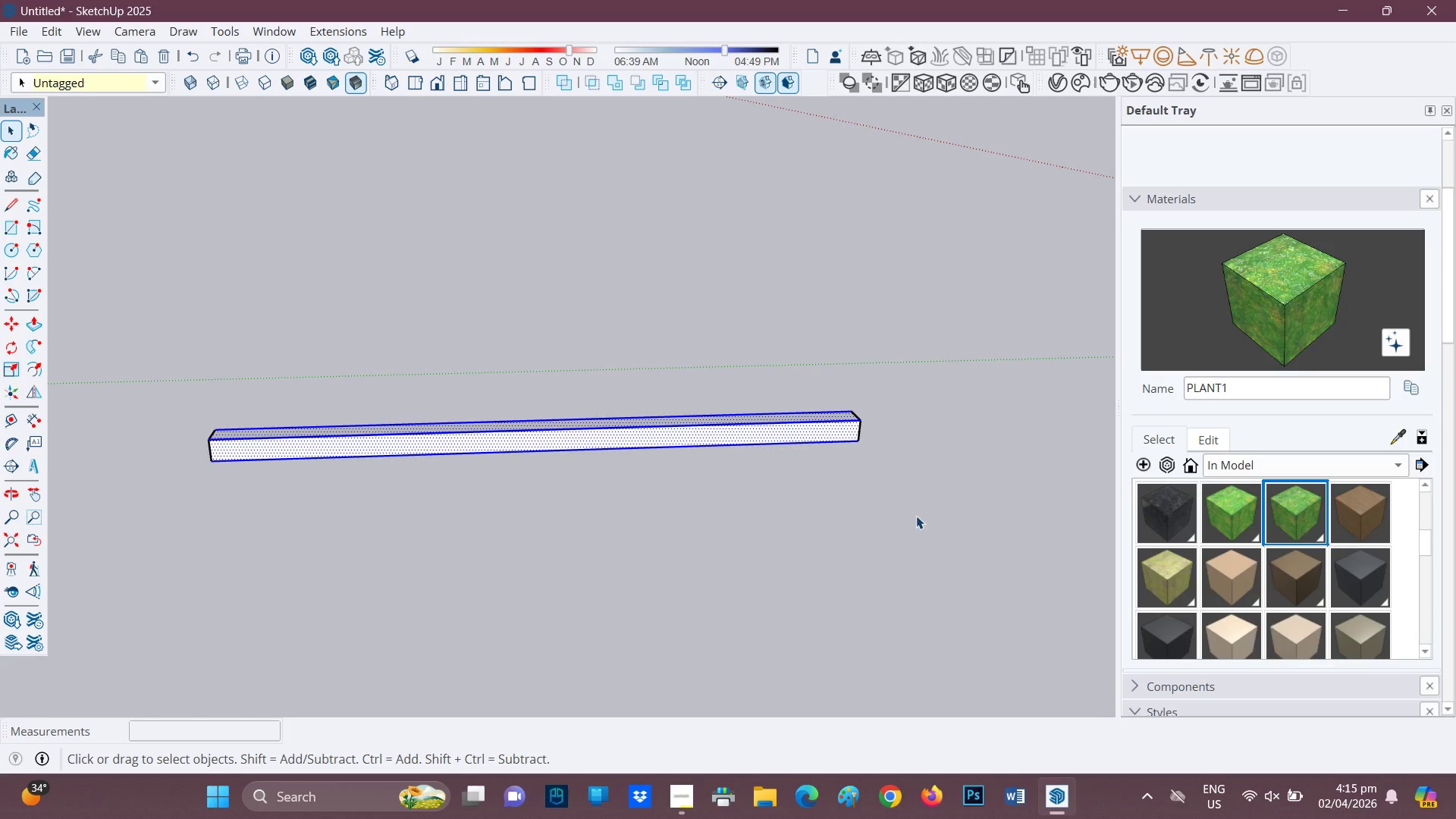 
left_click_drag(start_coordinate=[937, 519], to_coordinate=[72, 307])
 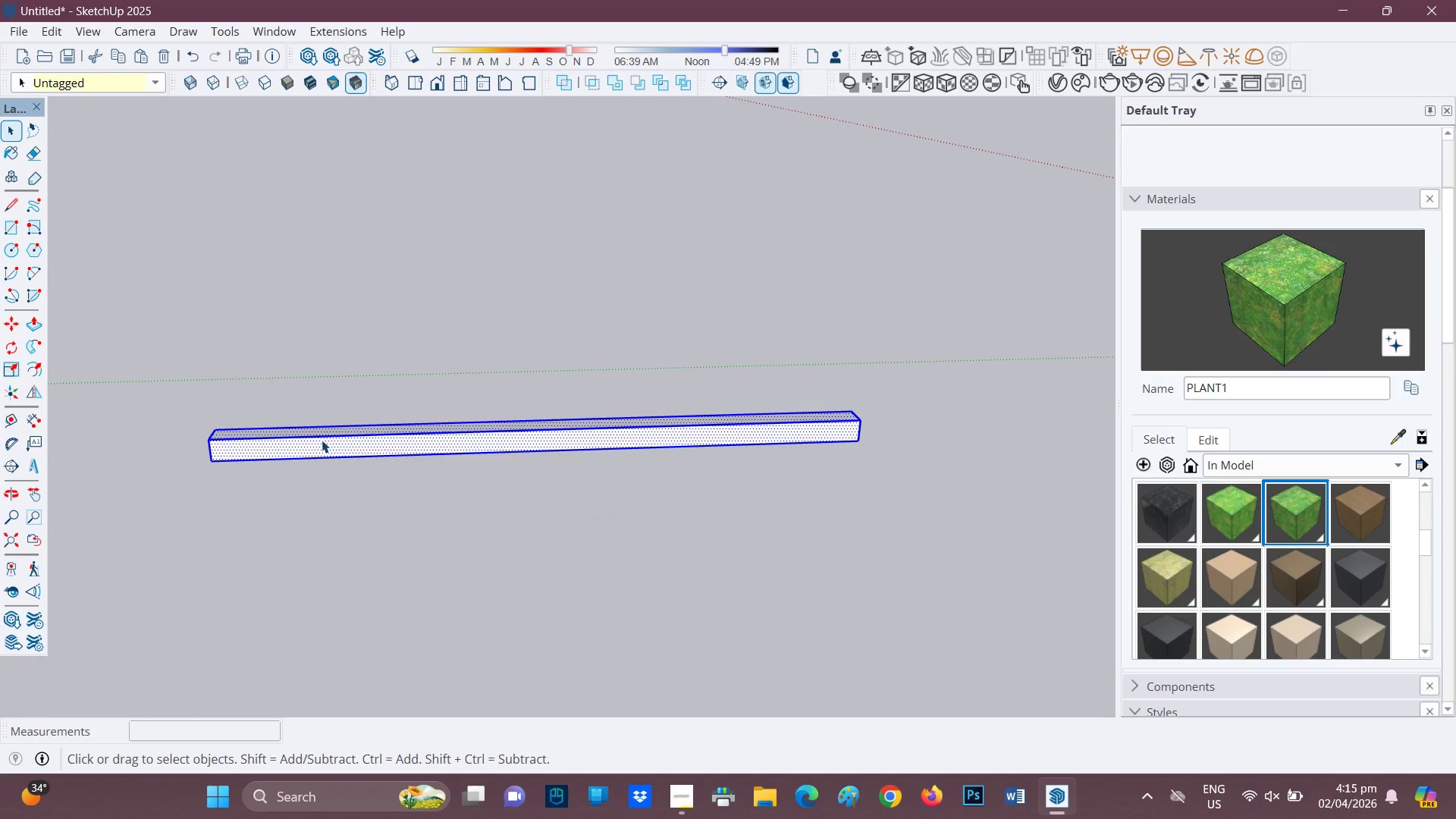 
right_click([322, 440])
 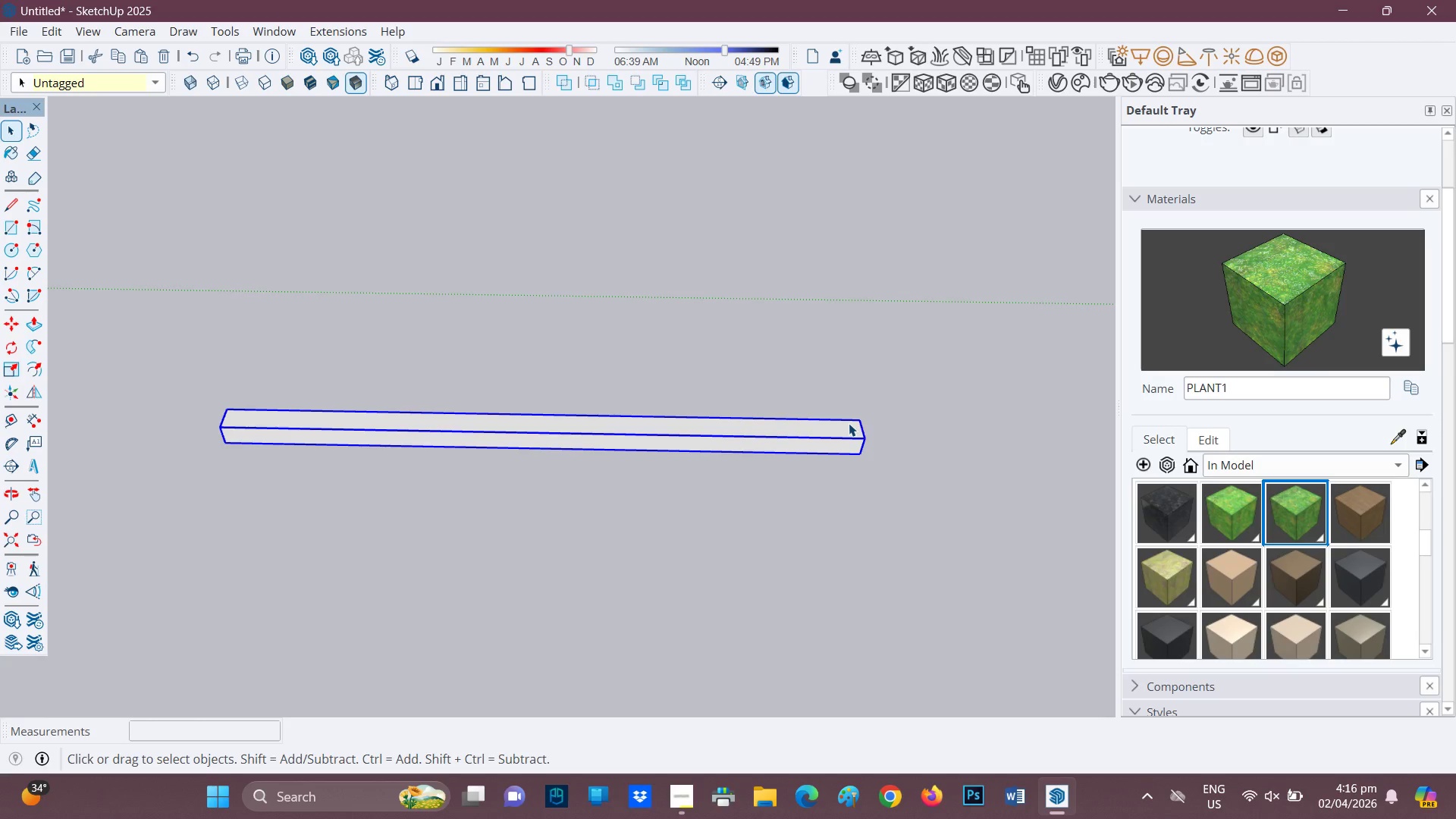 
wait(18.58)
 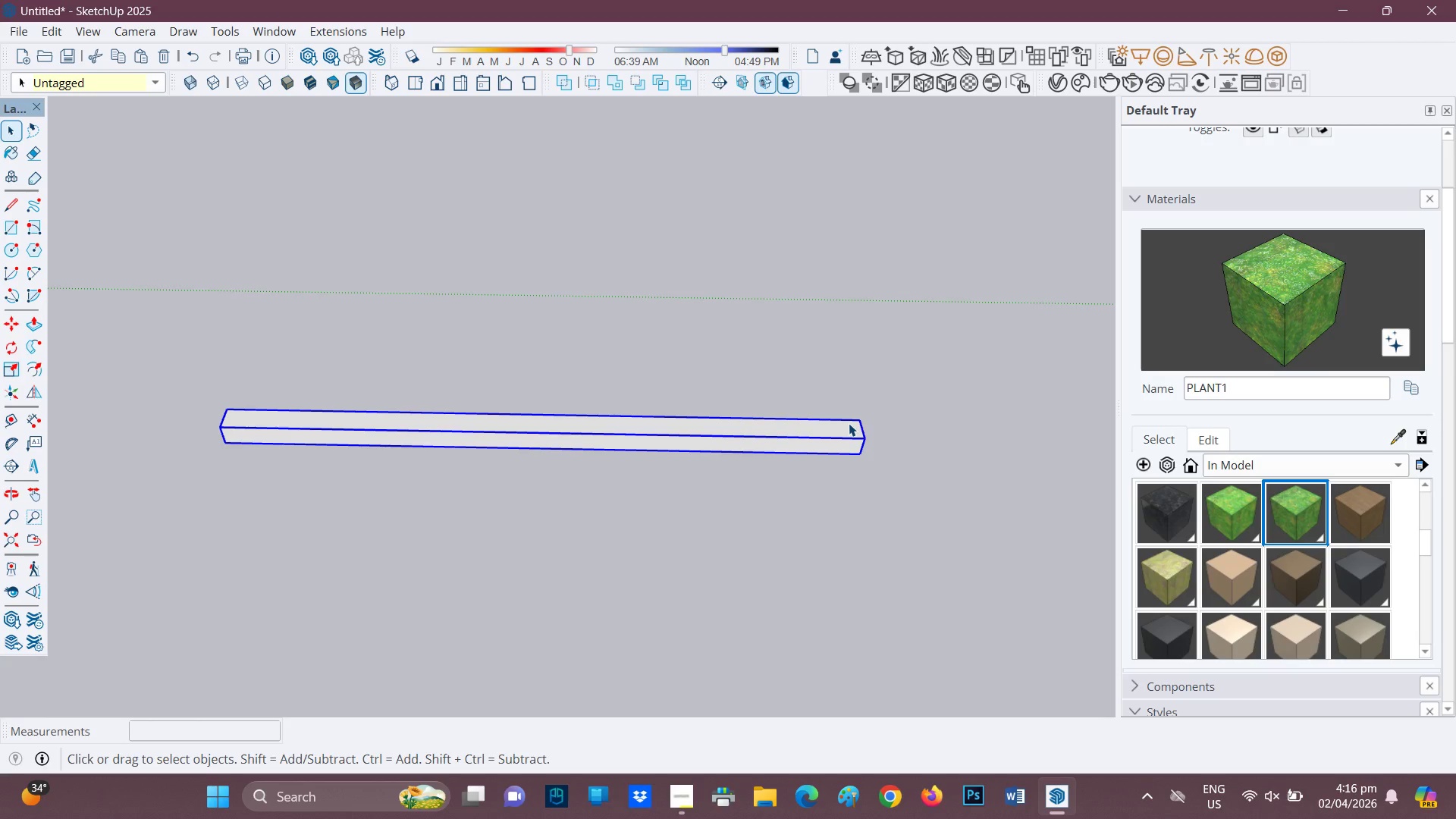 
scroll: coordinate [780, 425], scroll_direction: down, amount: 1.0
 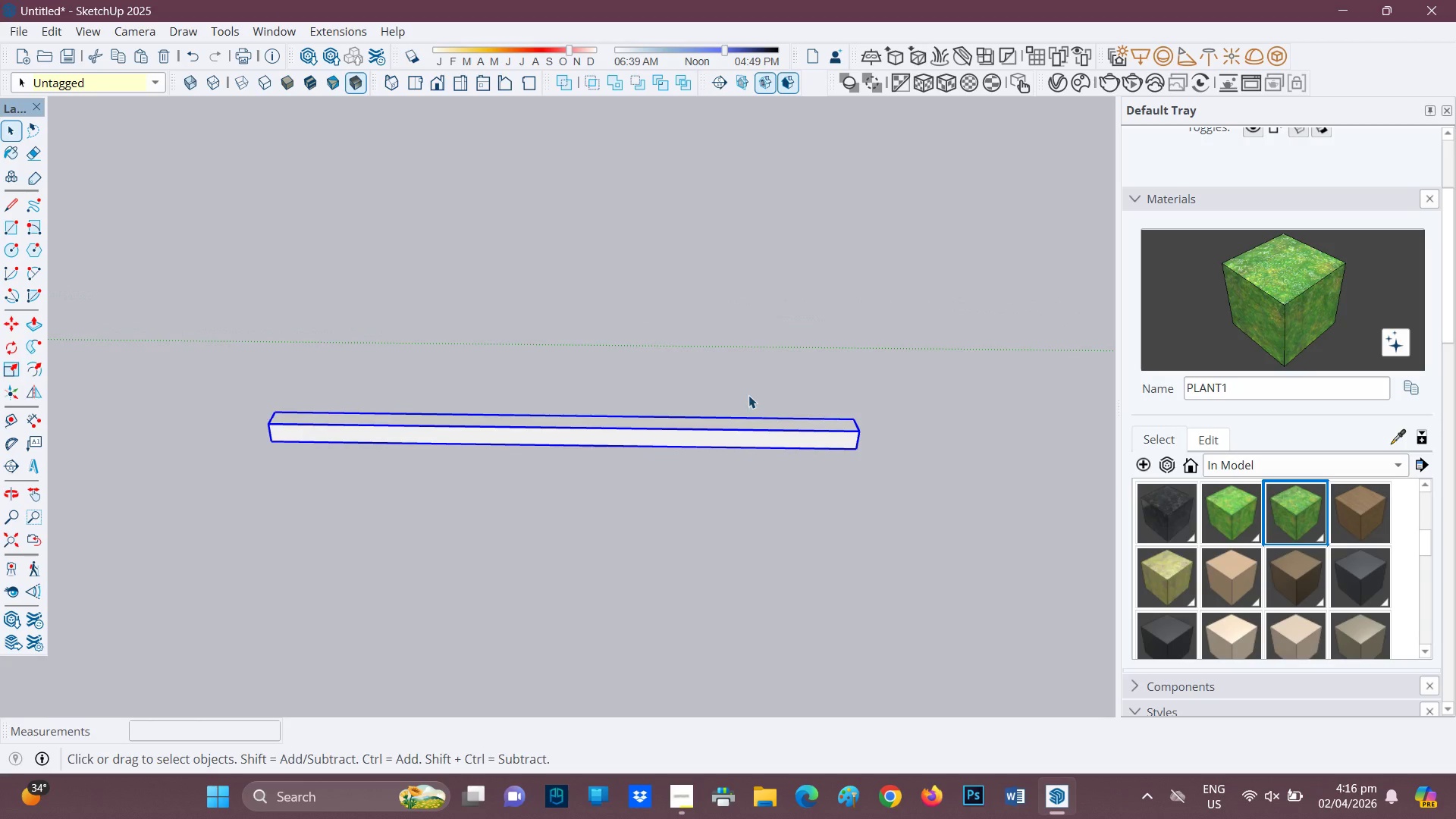 
scroll: coordinate [633, 453], scroll_direction: up, amount: 3.0
 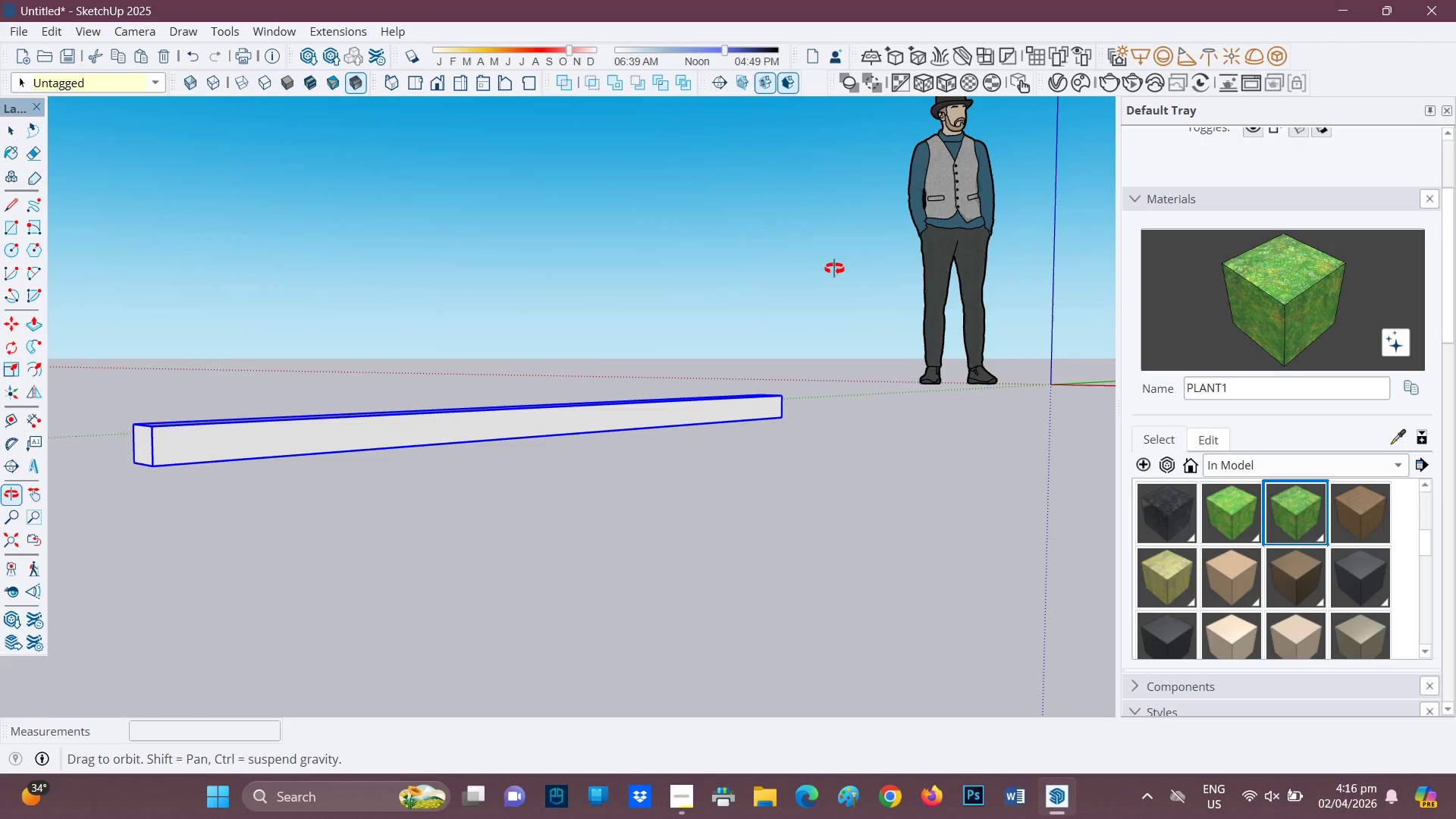 
scroll: coordinate [449, 457], scroll_direction: down, amount: 2.0
 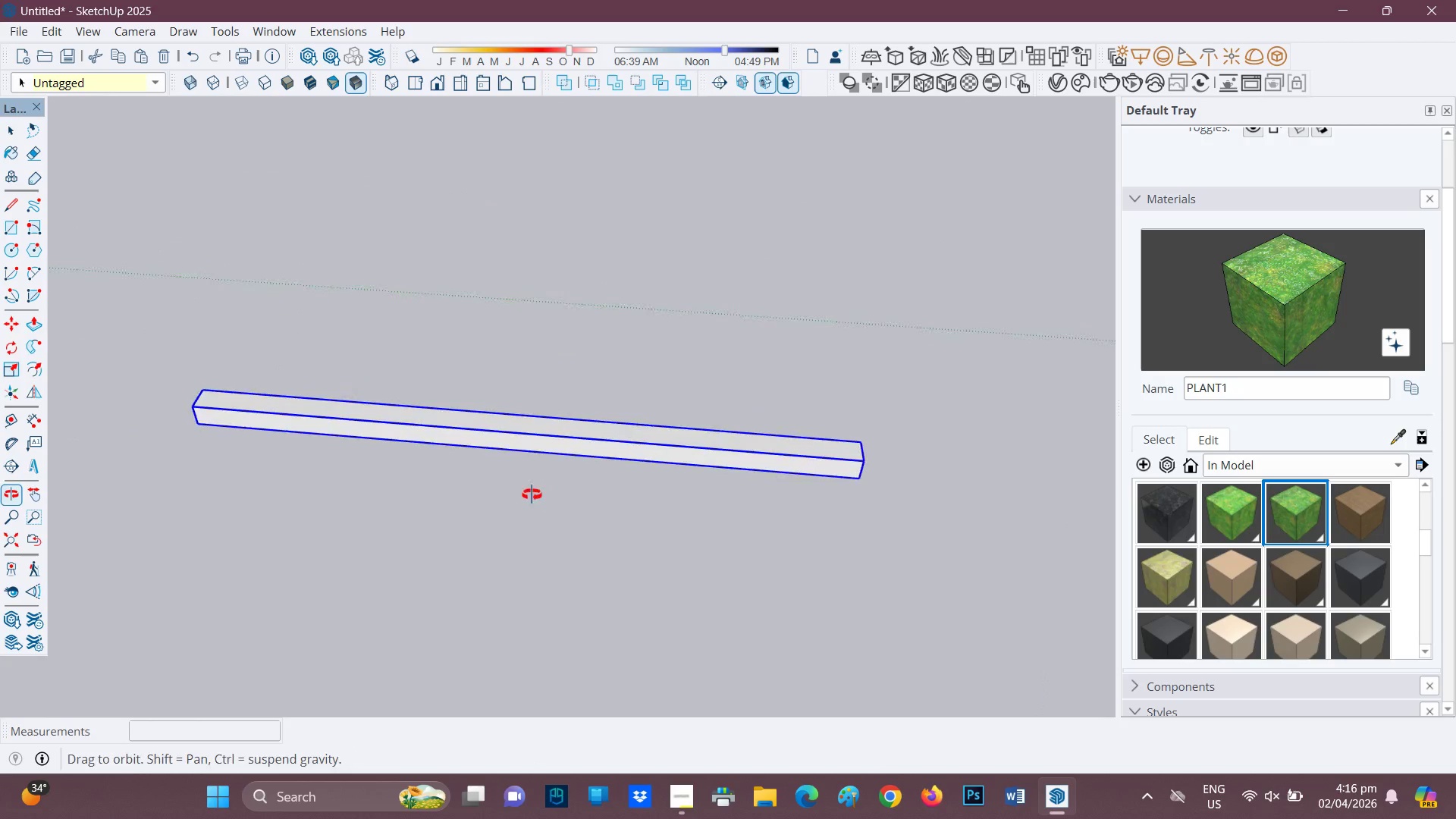 
scroll: coordinate [287, 417], scroll_direction: up, amount: 3.0
 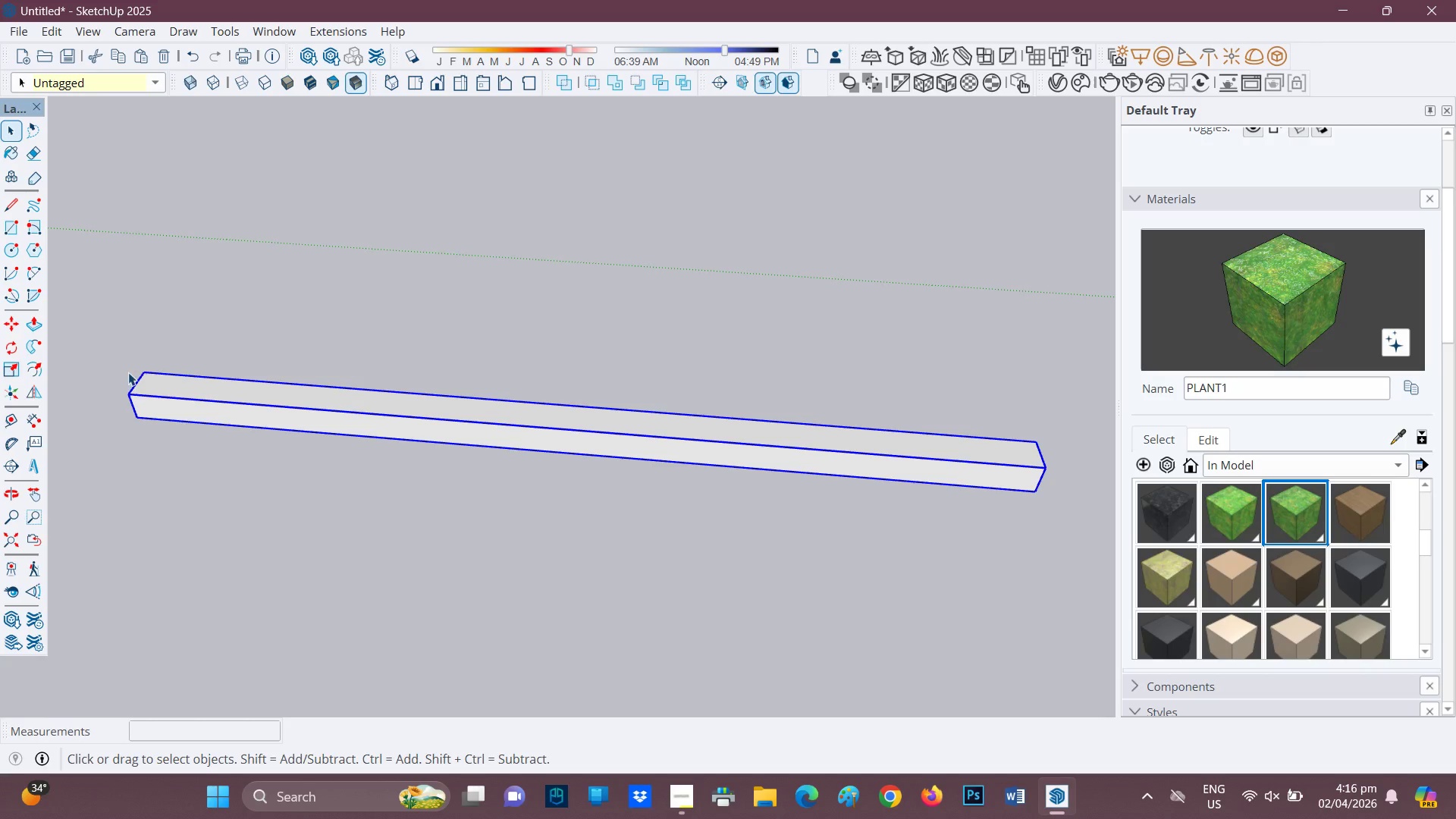 
key(H)
 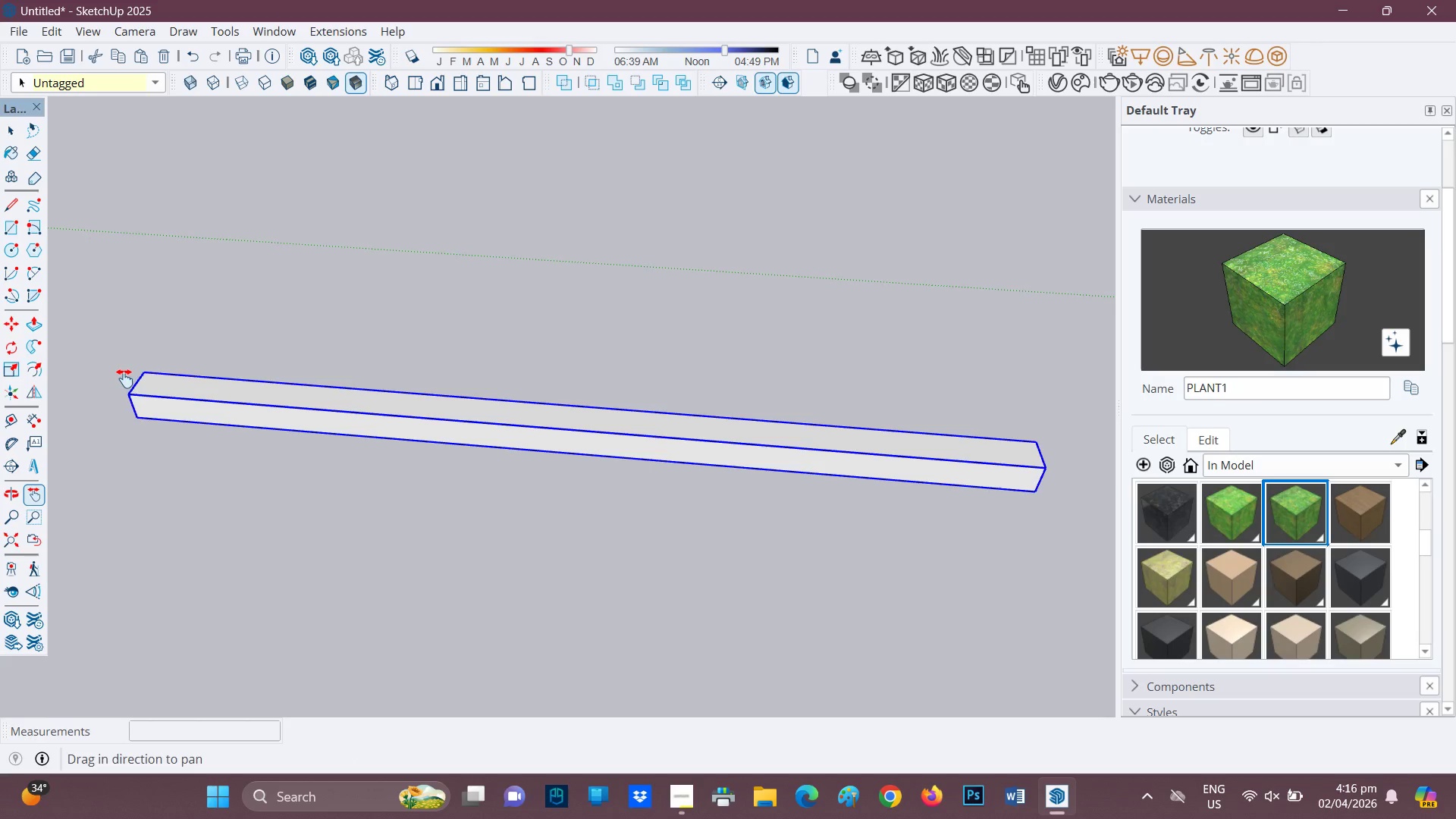 
left_click_drag(start_coordinate=[124, 378], to_coordinate=[370, 447])
 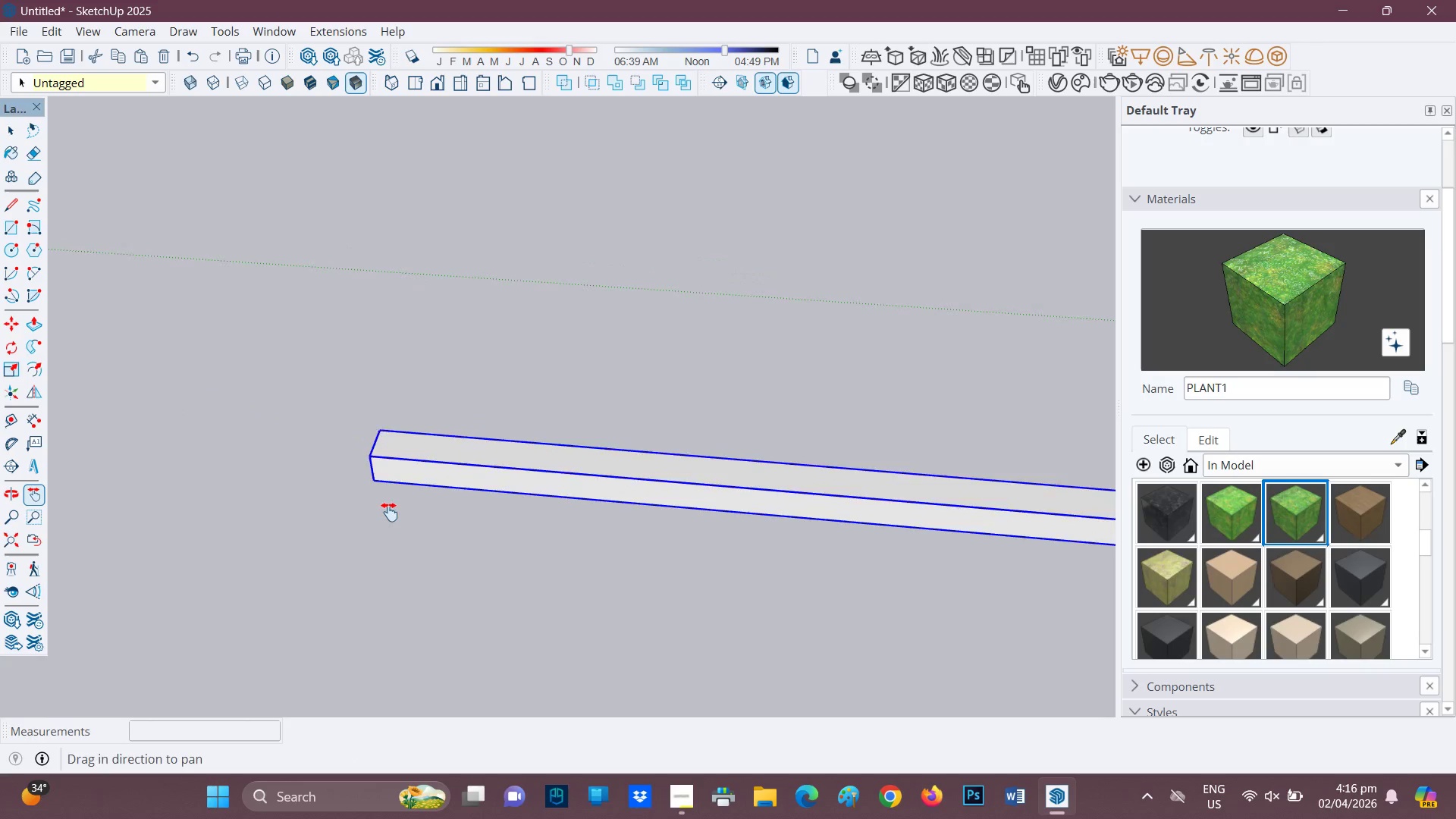 
key(Space)
 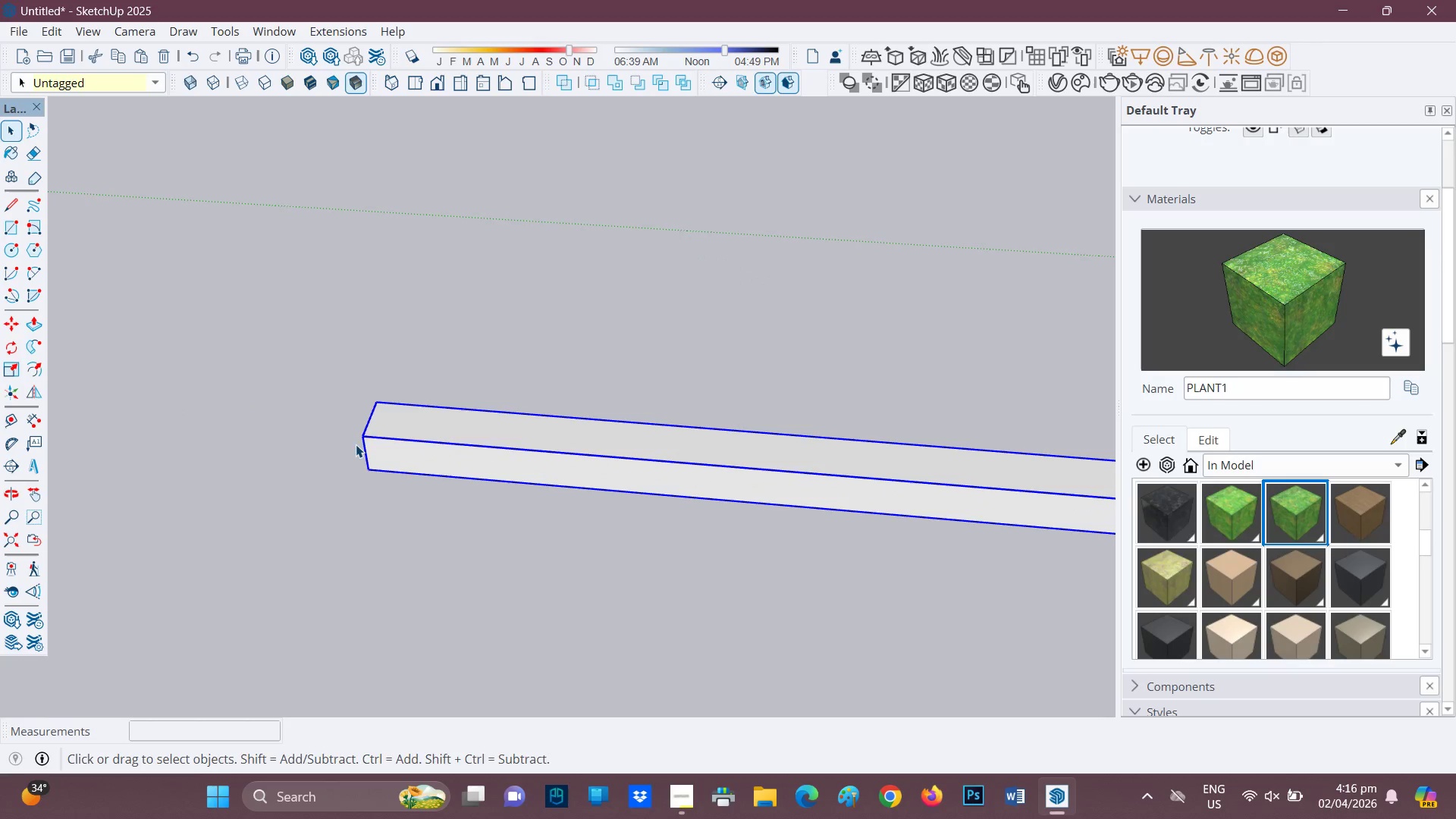 
scroll: coordinate [390, 511], scroll_direction: up, amount: 4.0
 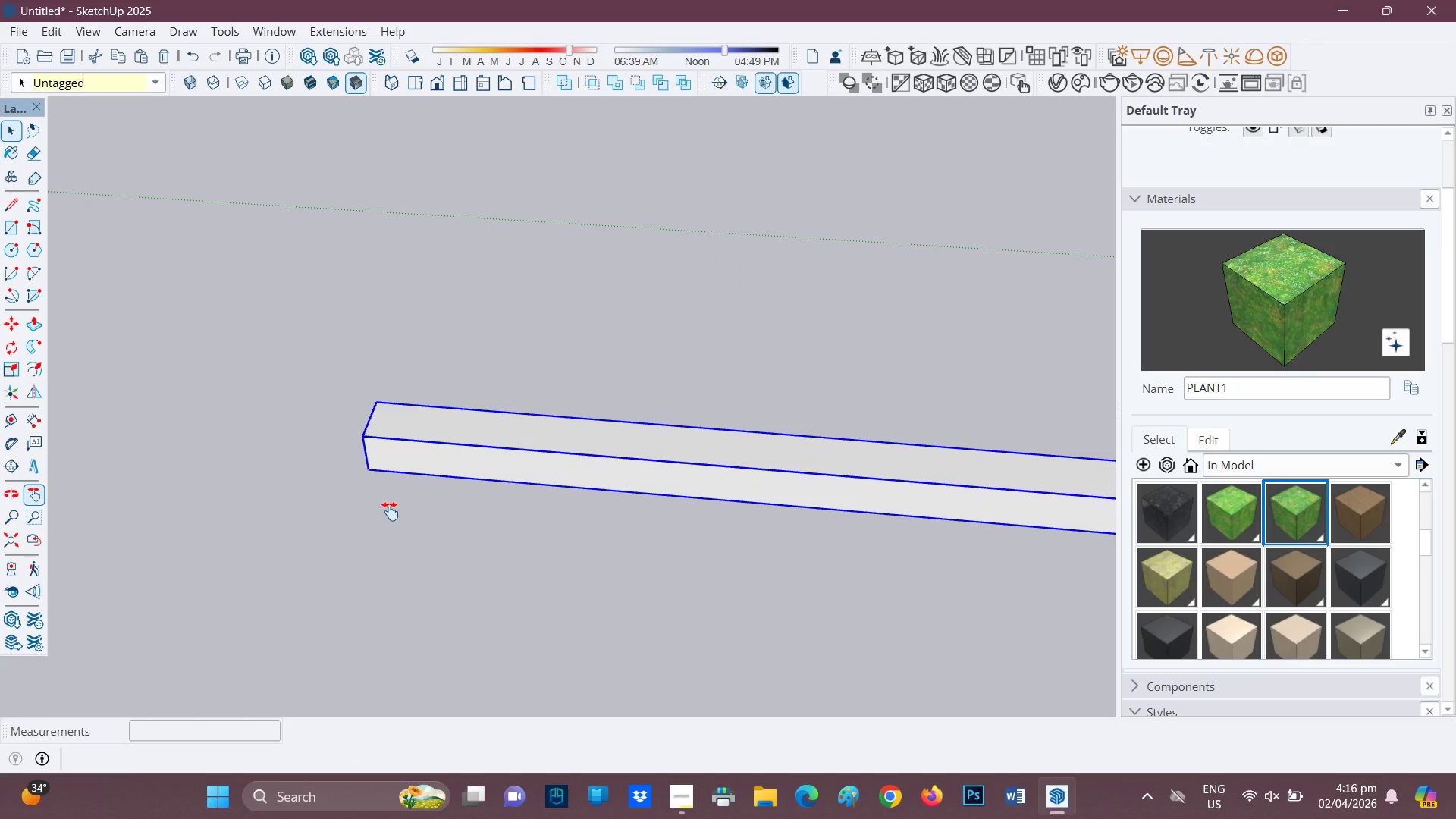 
key(R)
 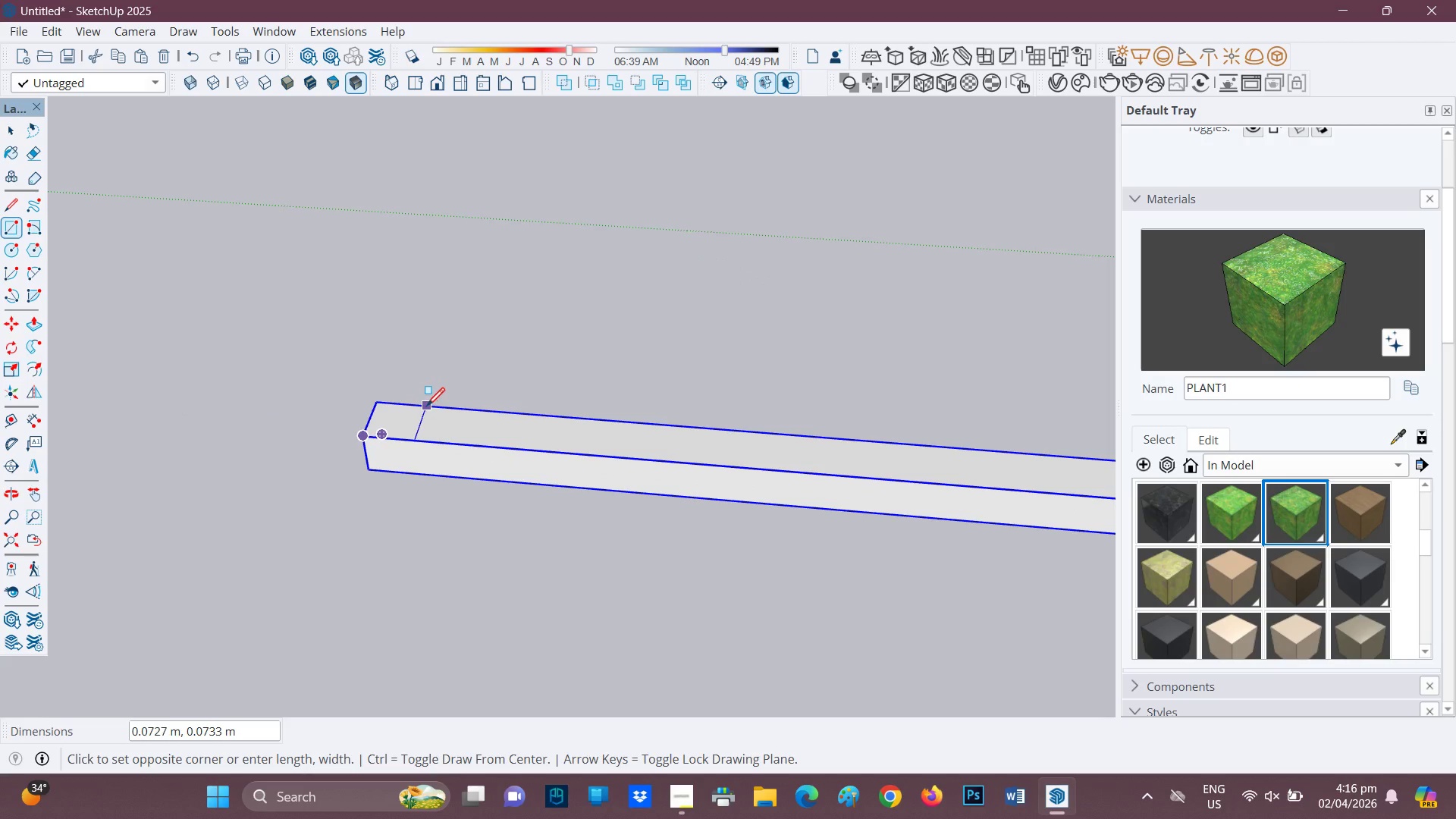 
wait(5.56)
 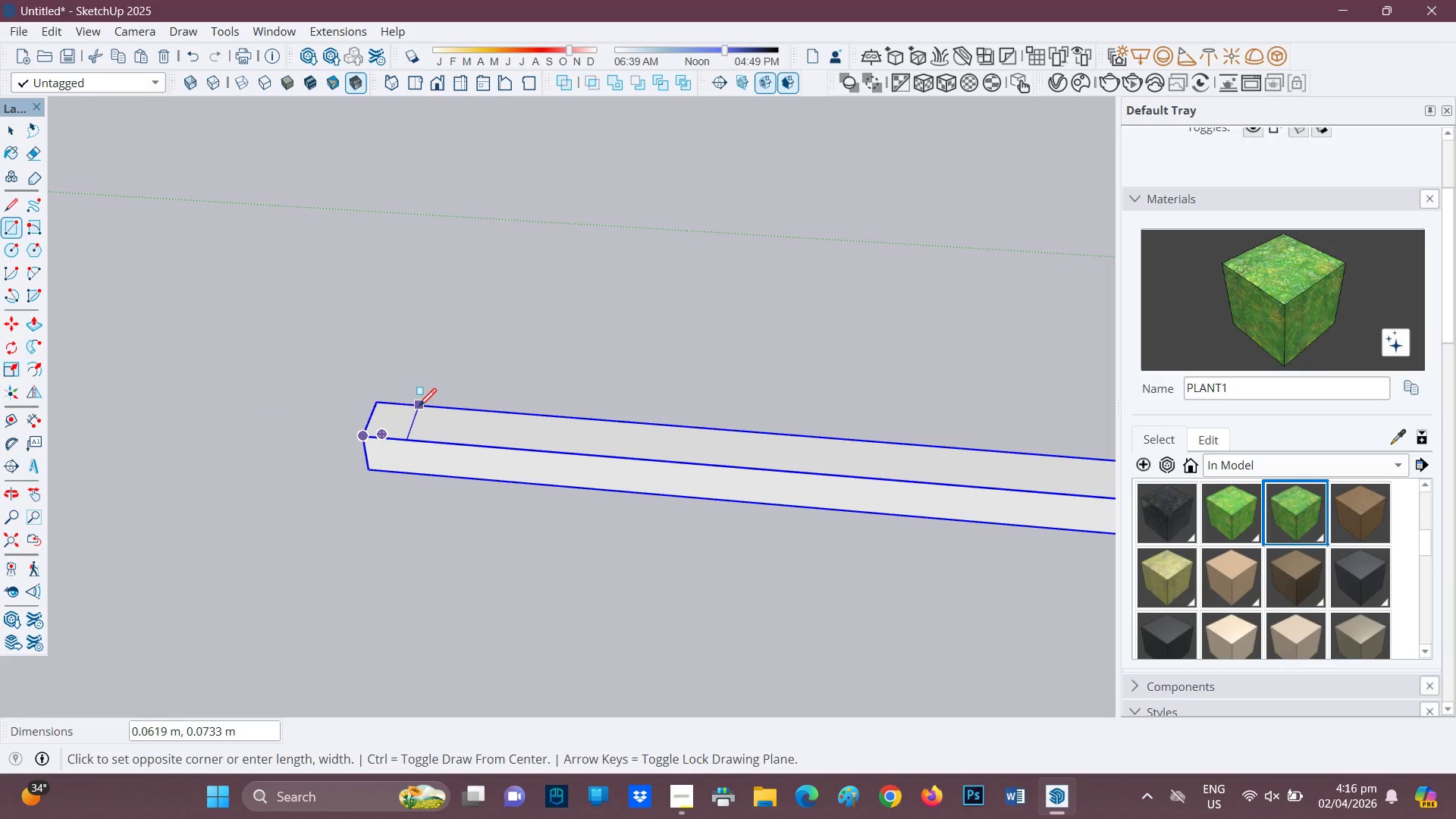 
scroll: coordinate [422, 425], scroll_direction: up, amount: 2.0
 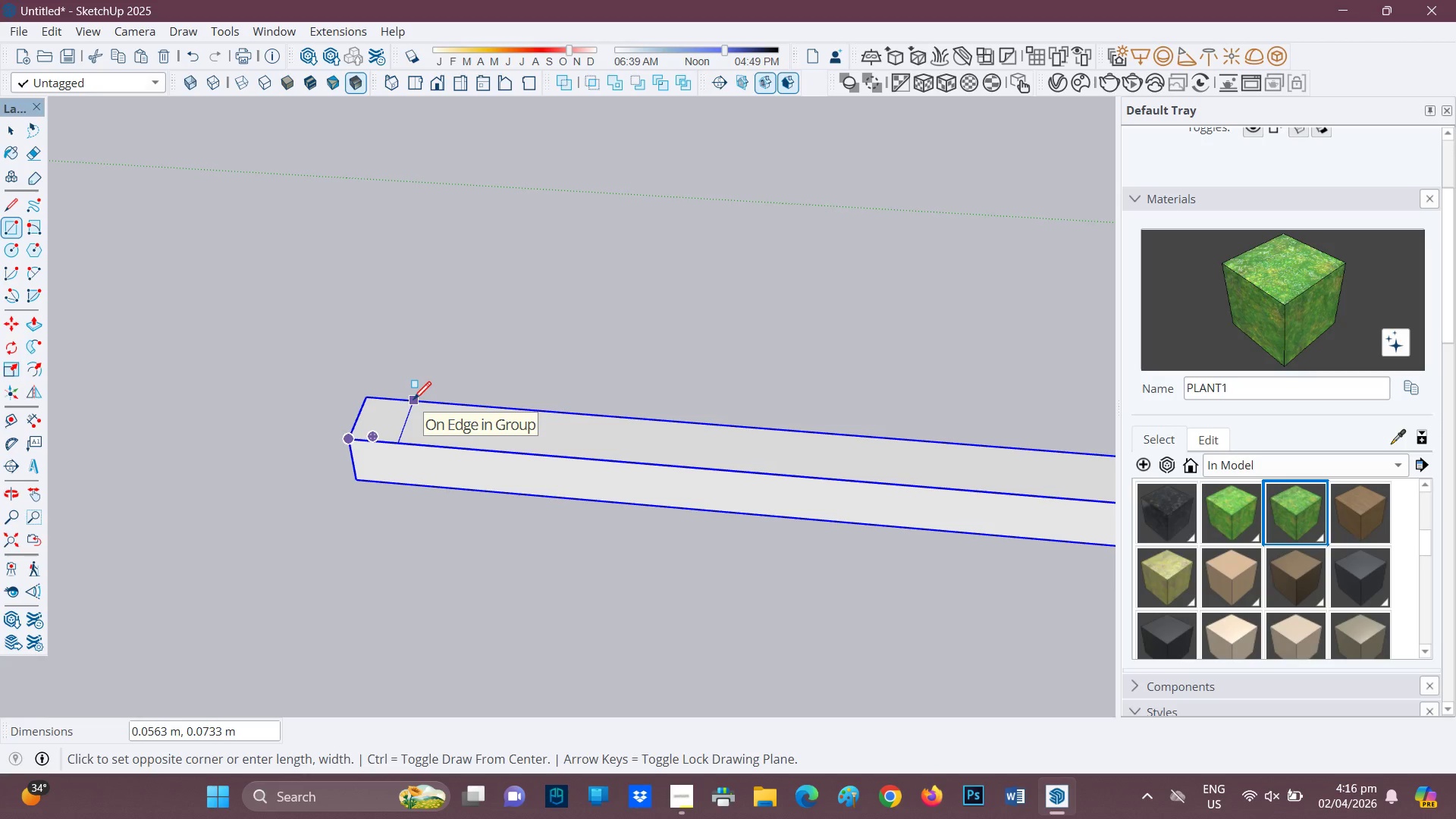 
key(P)
 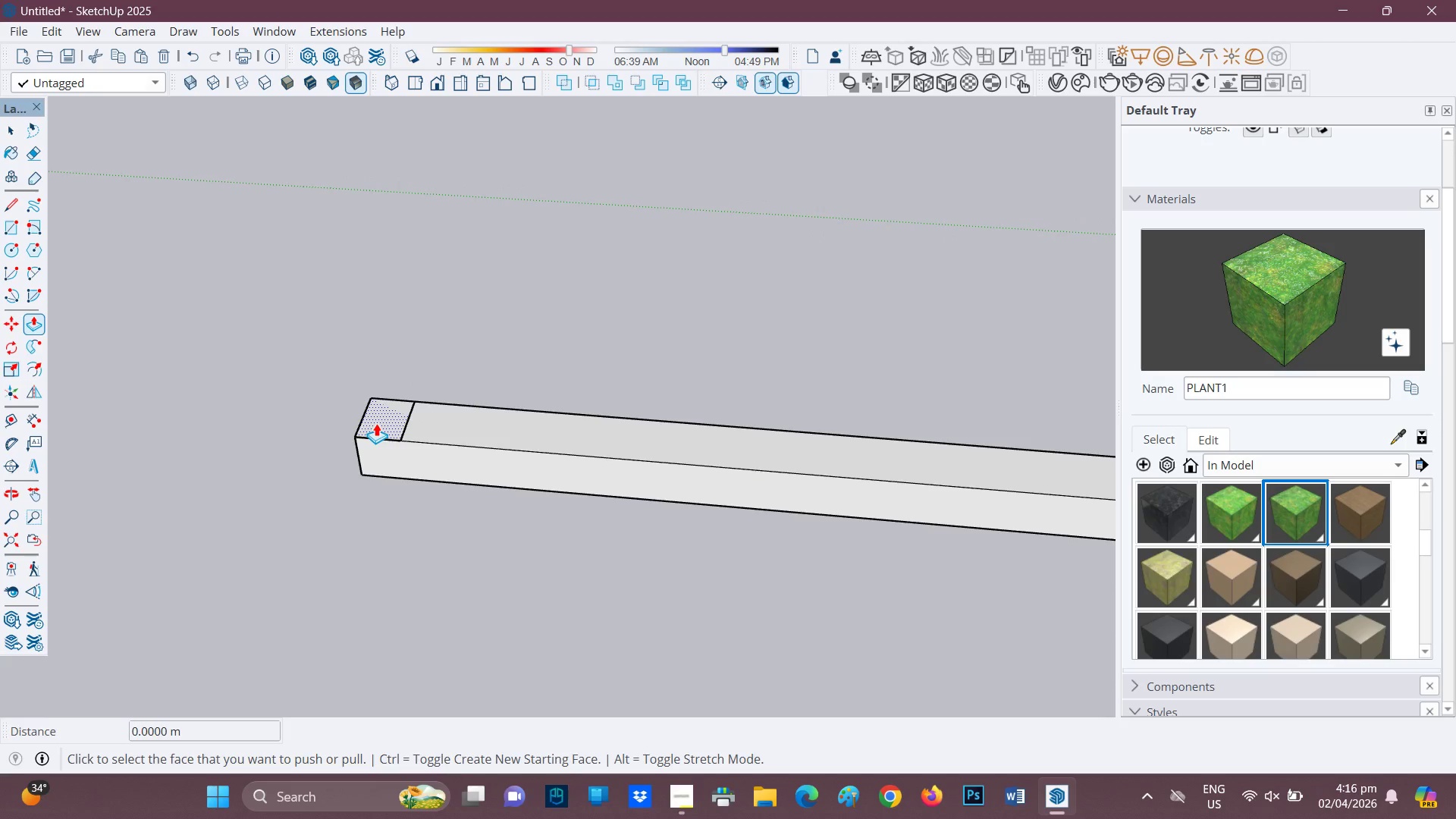 
scroll: coordinate [410, 429], scroll_direction: down, amount: 1.0
 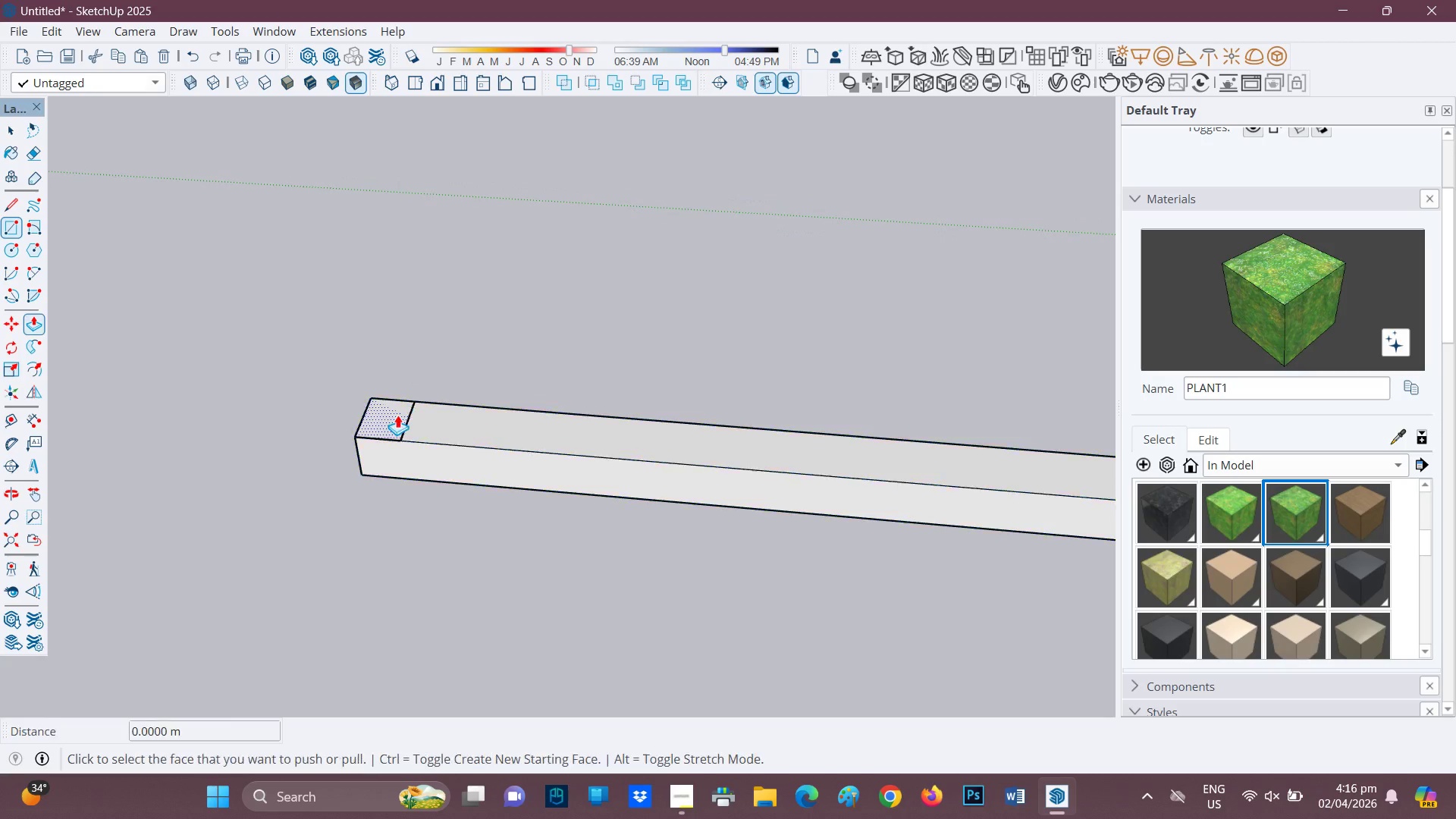 
left_click([376, 423])
 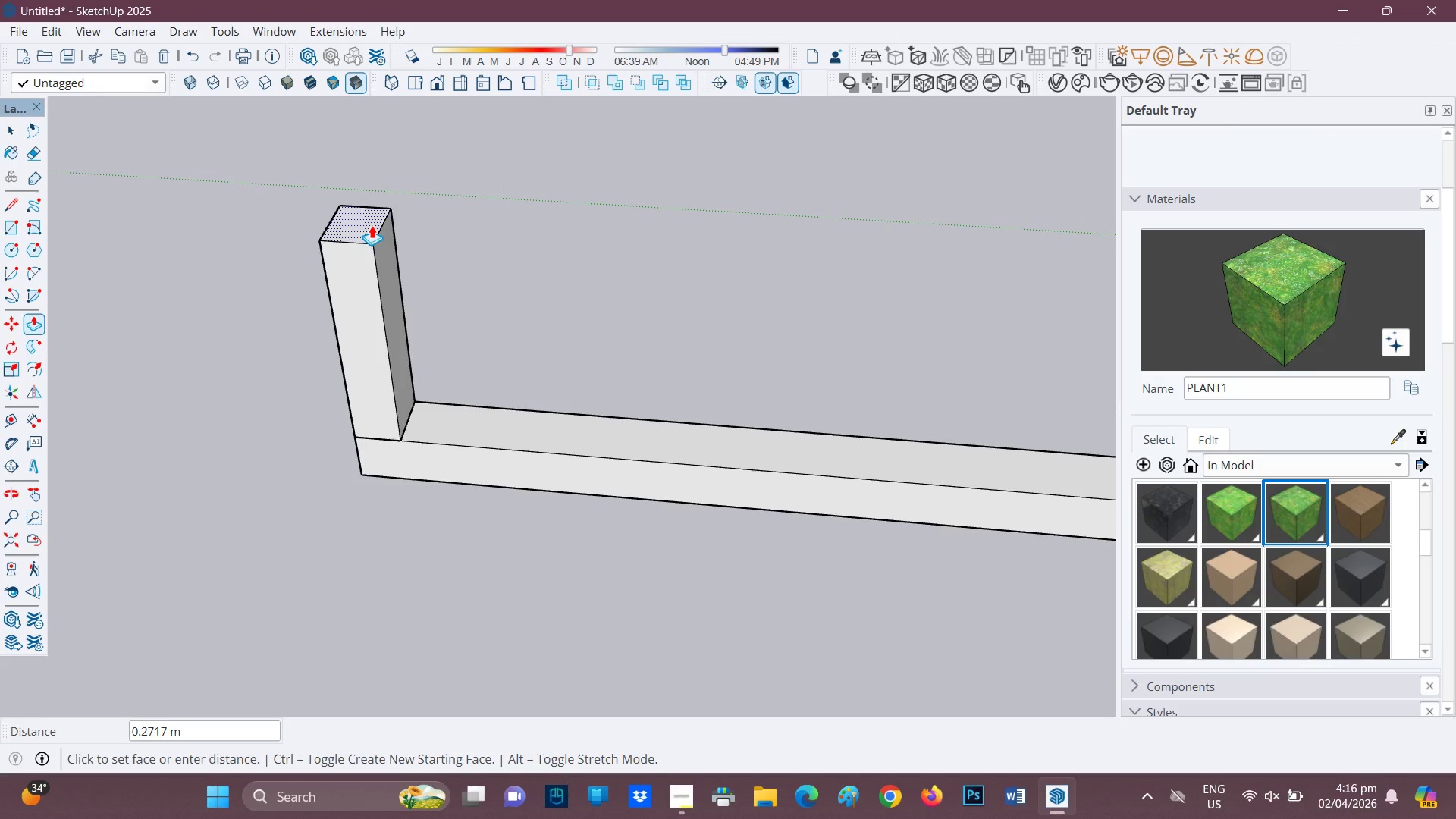 
type(26")
 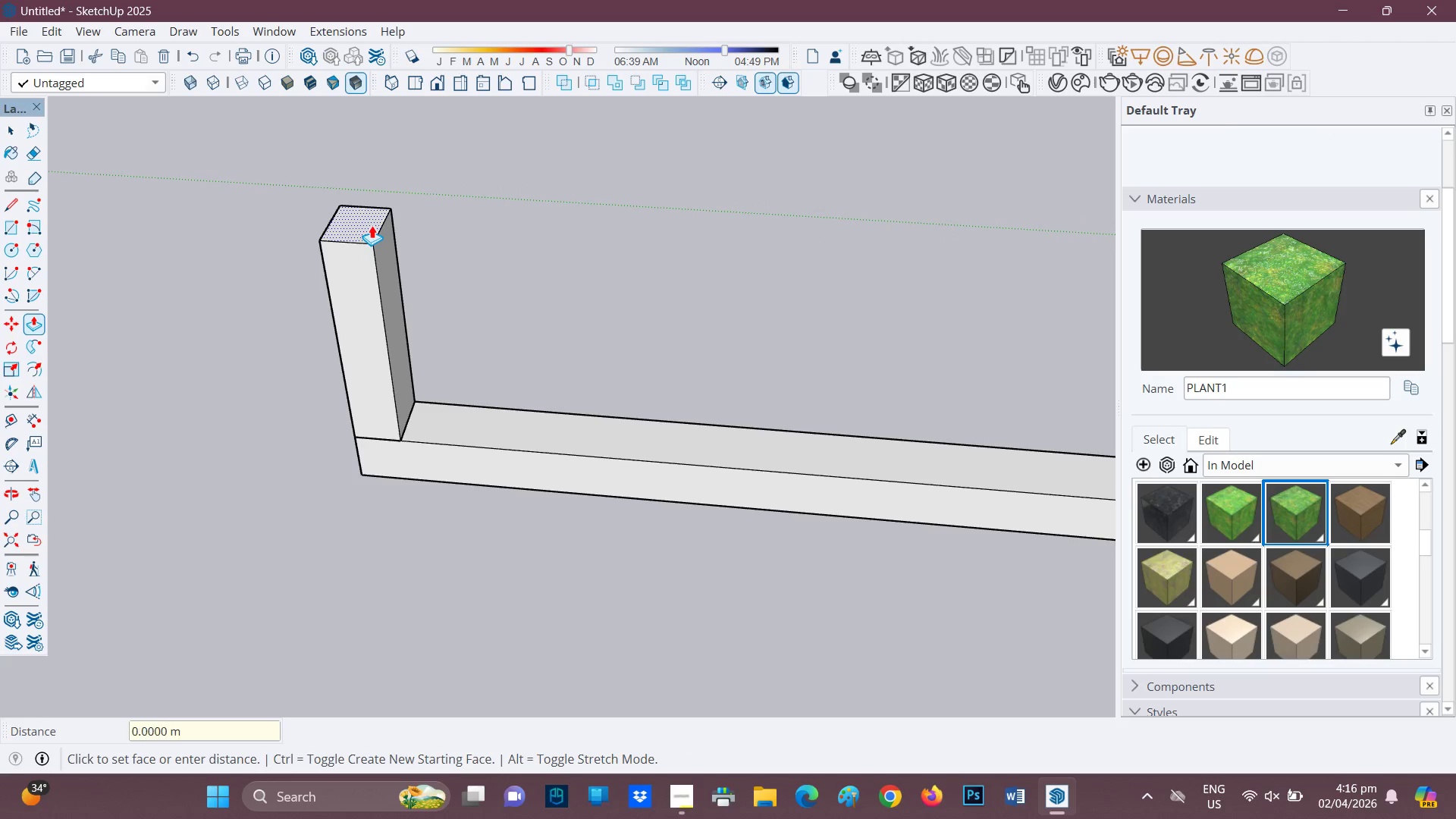 
key(Enter)
 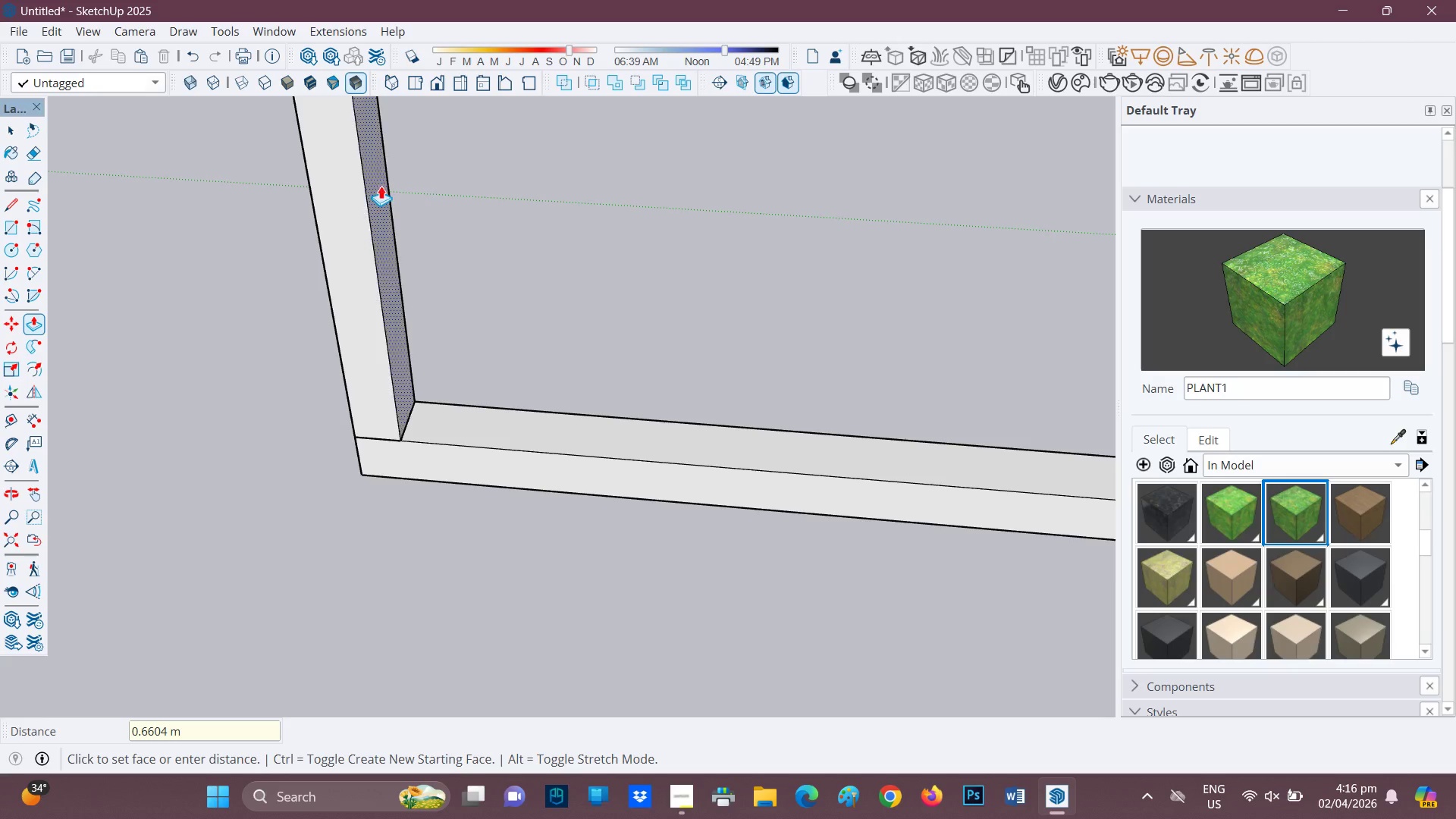 
scroll: coordinate [415, 177], scroll_direction: down, amount: 7.0
 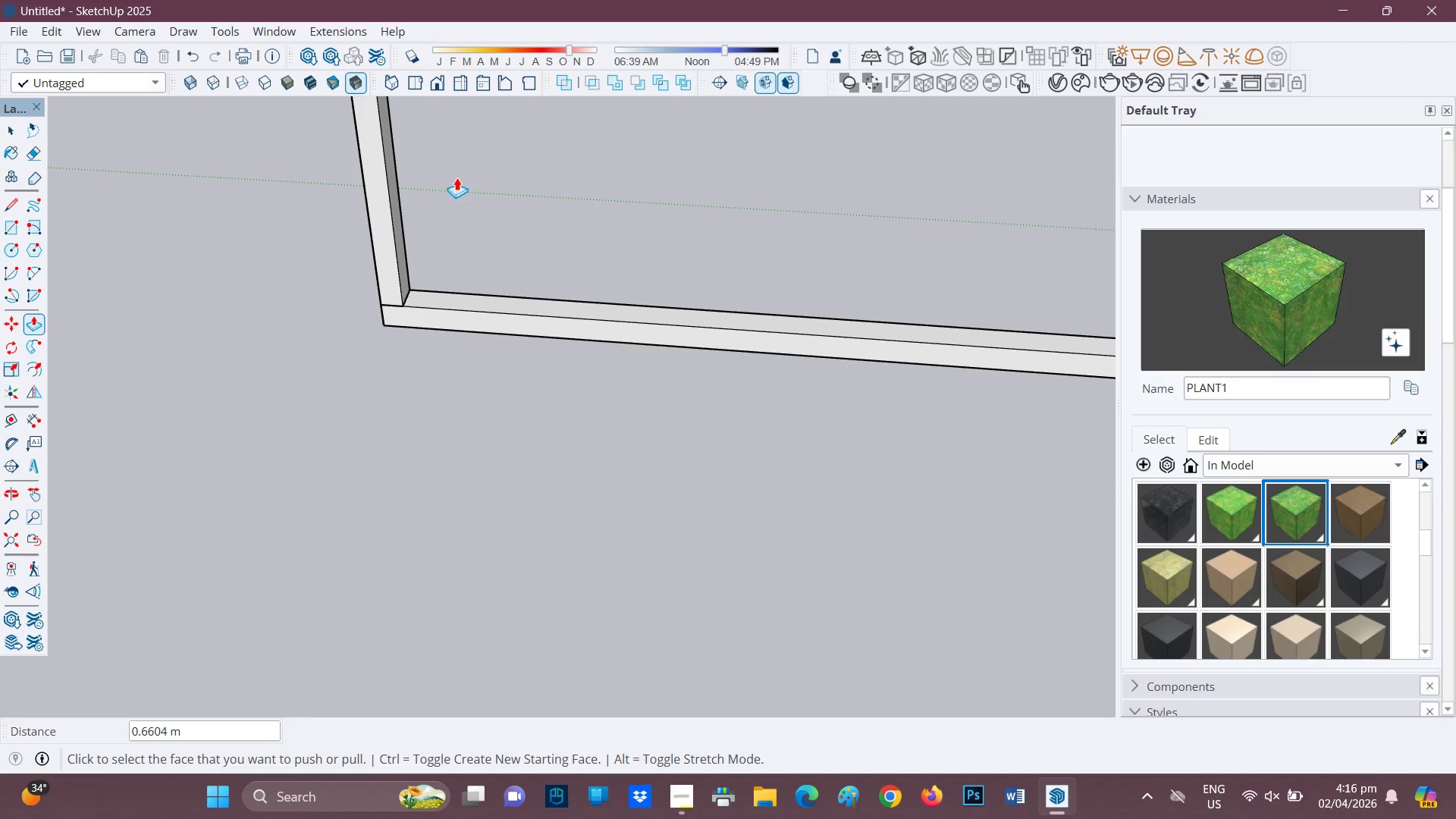 
key(H)
 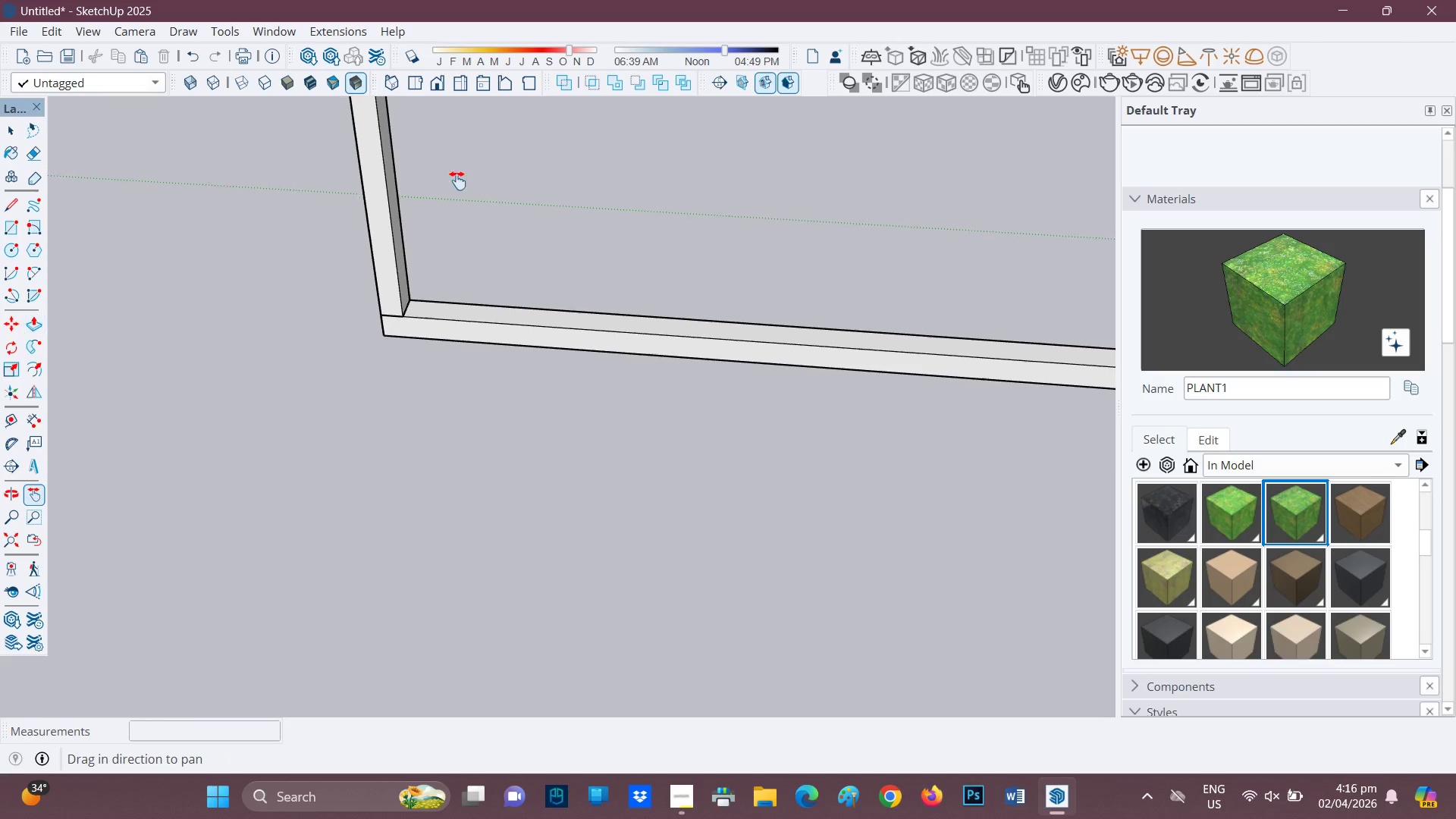 
left_click_drag(start_coordinate=[463, 143], to_coordinate=[394, 332])
 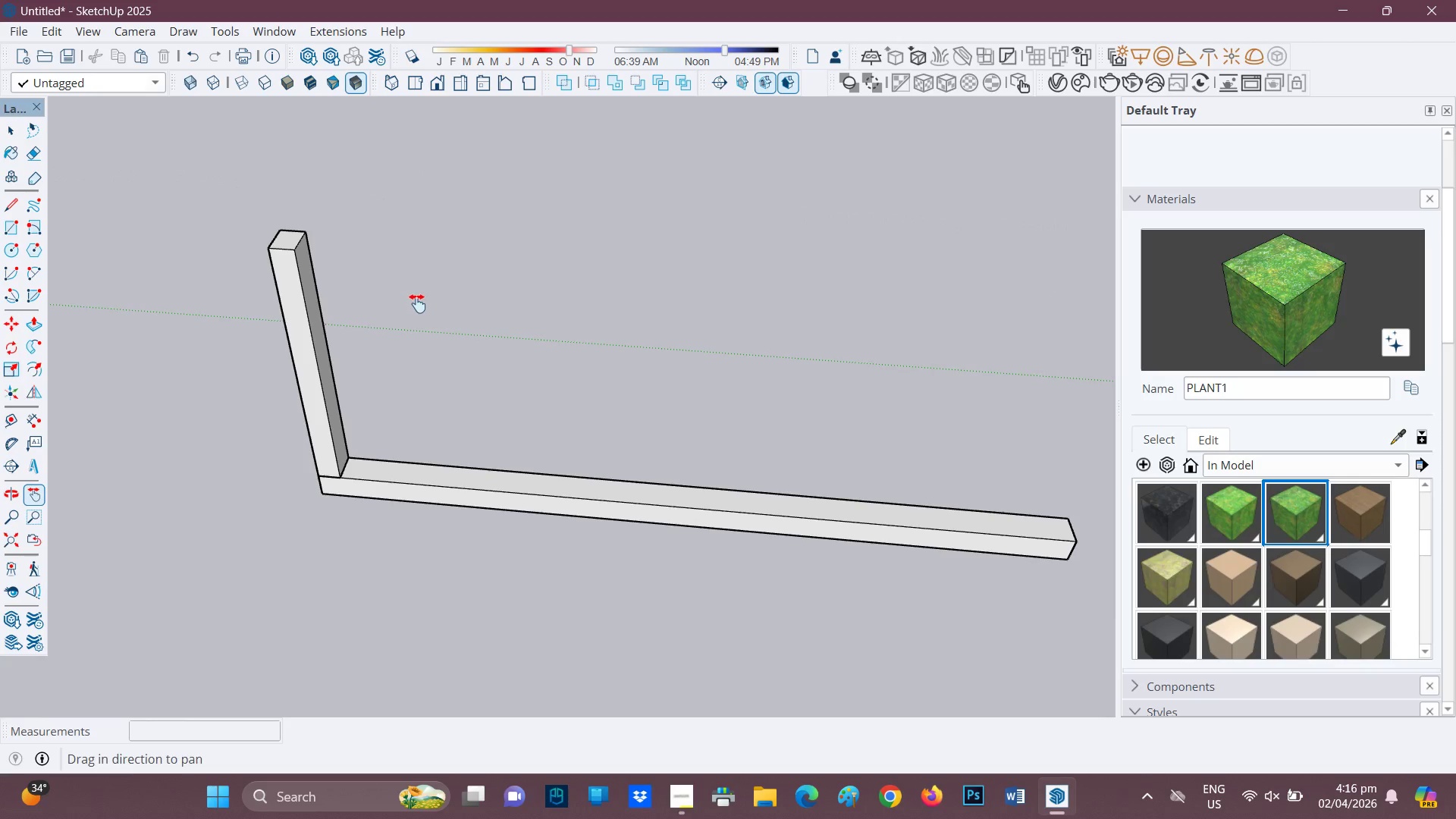 
key(Space)
 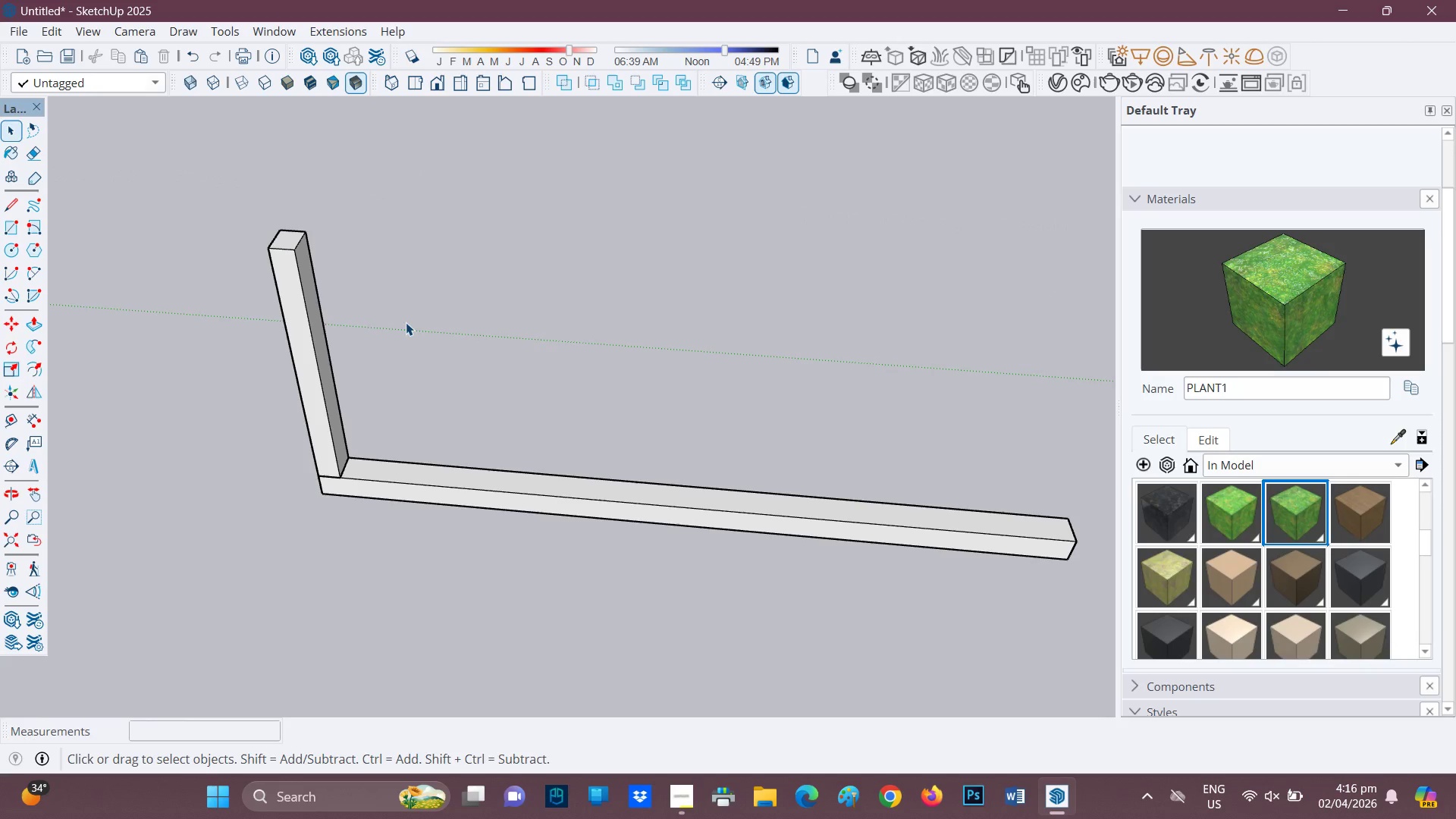 
left_click_drag(start_coordinate=[407, 322], to_coordinate=[156, 182])
 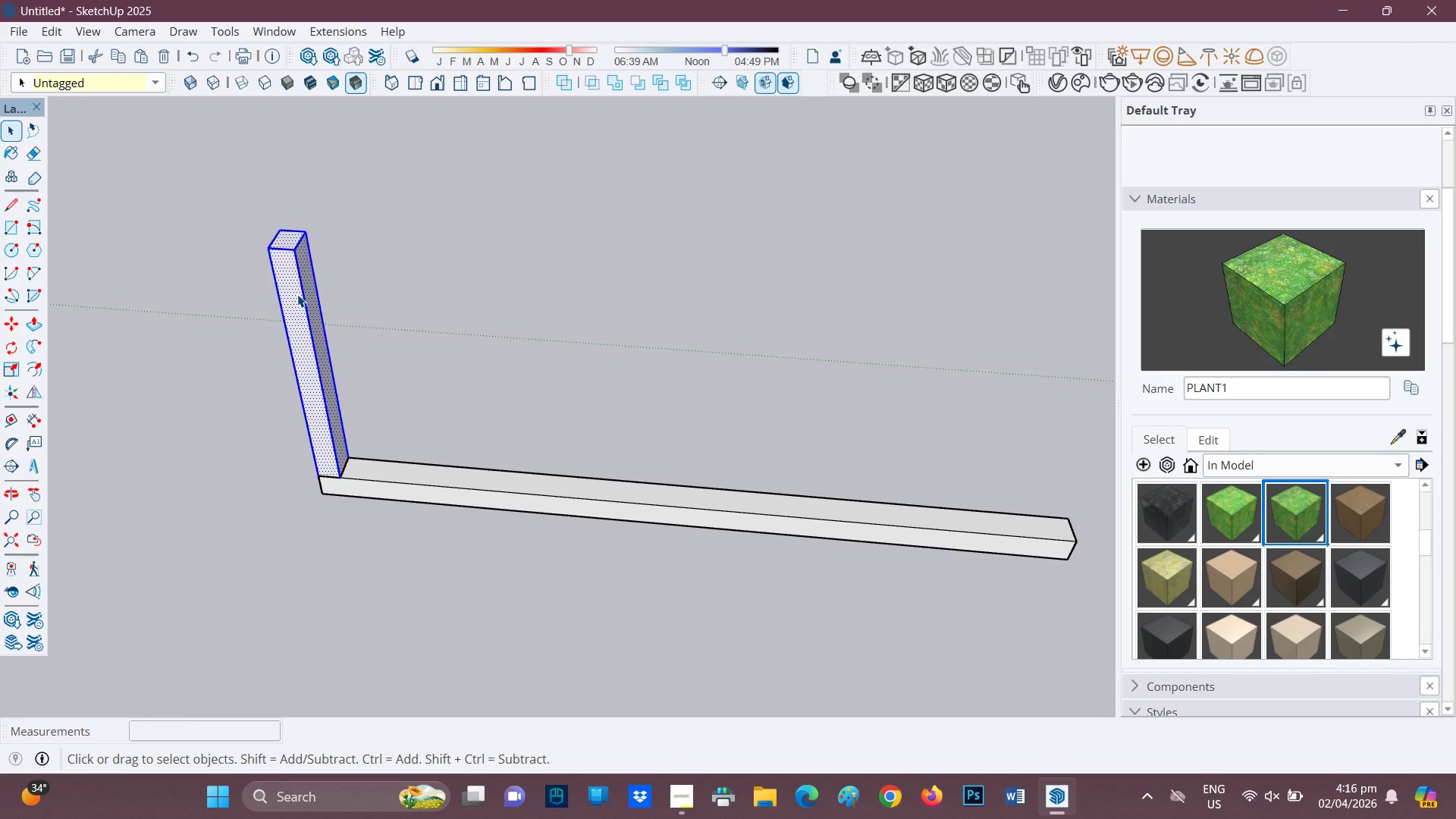 
right_click([297, 293])
 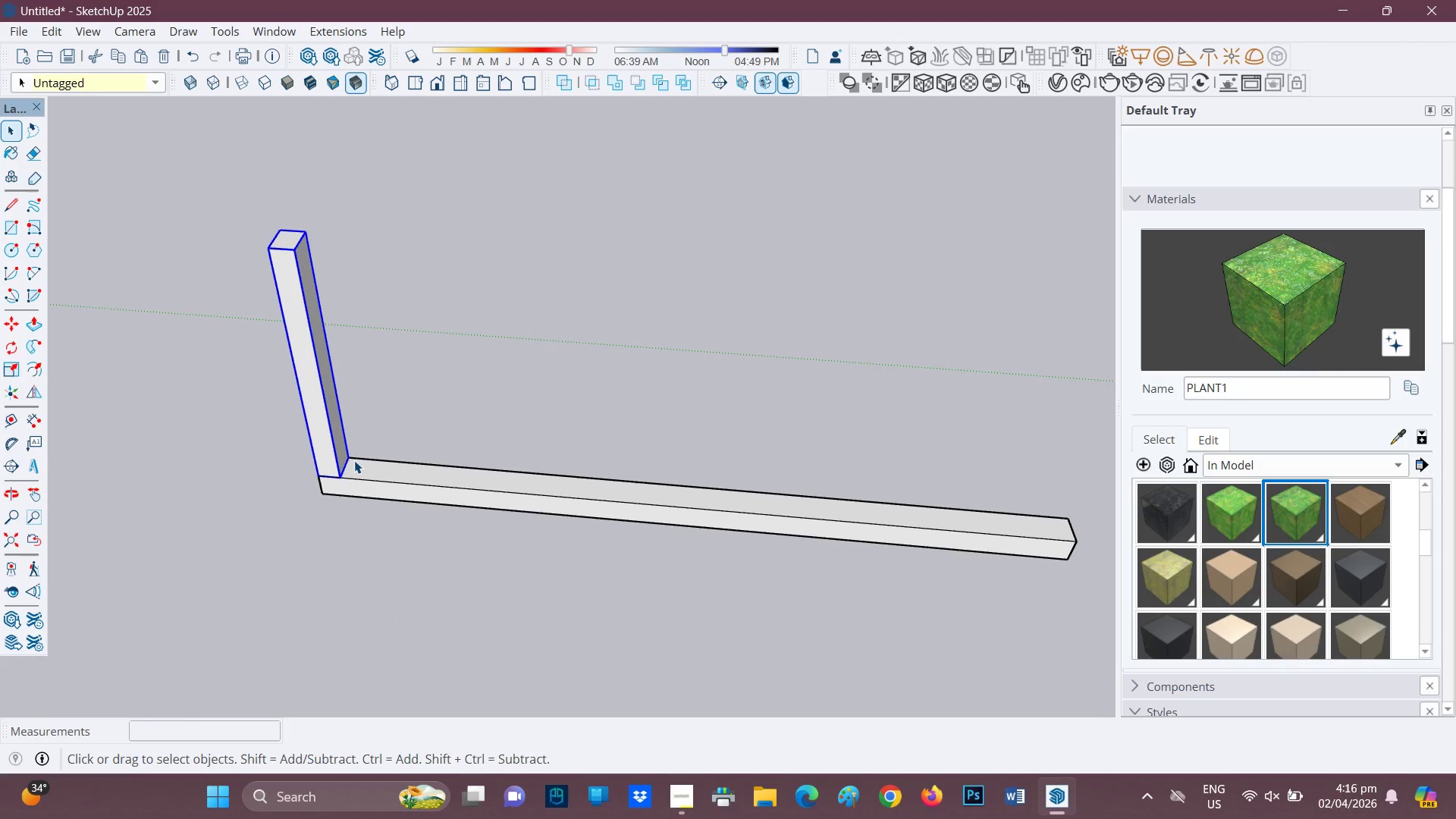 
scroll: coordinate [363, 413], scroll_direction: down, amount: 2.0
 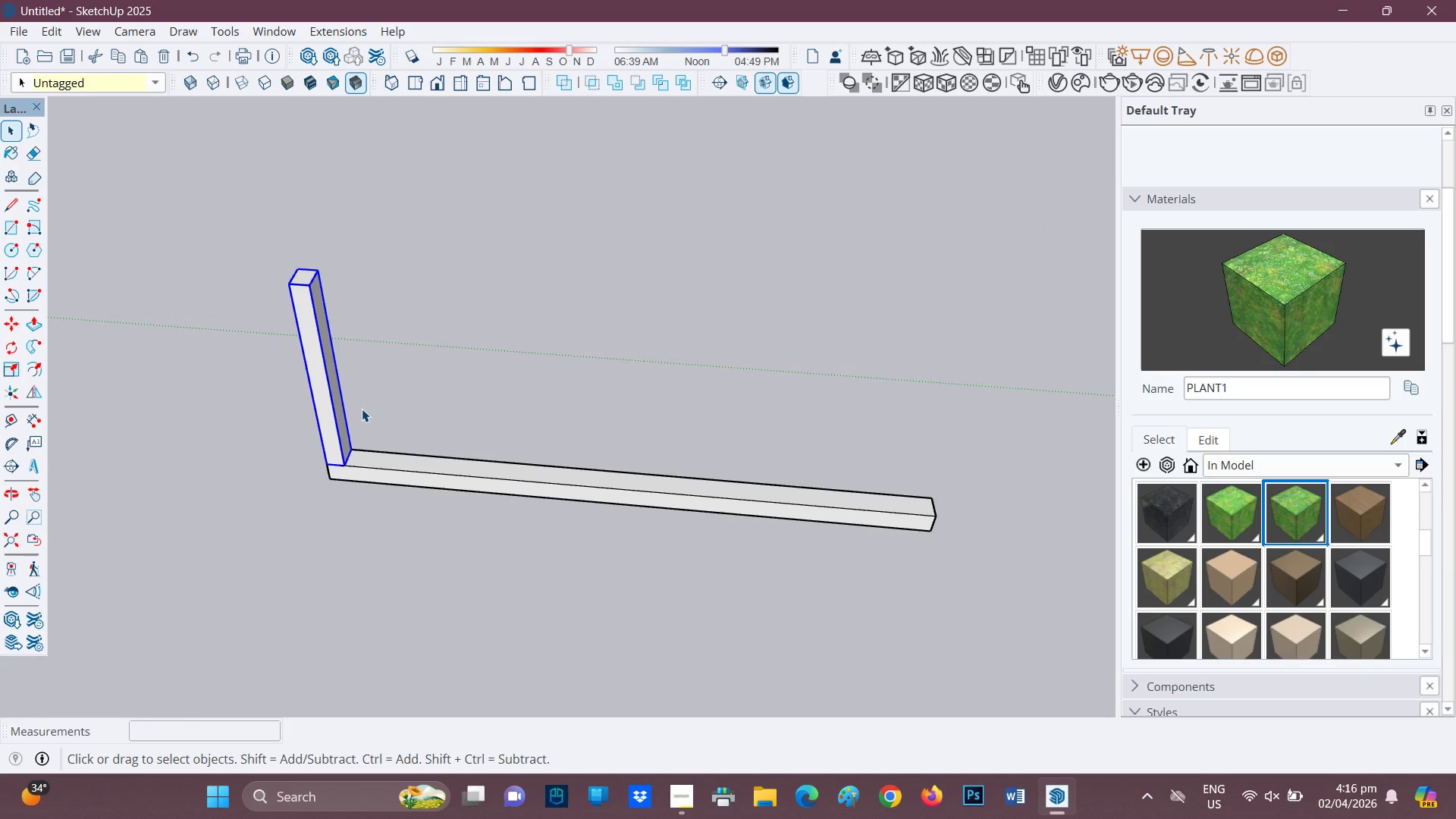 
key(M)
 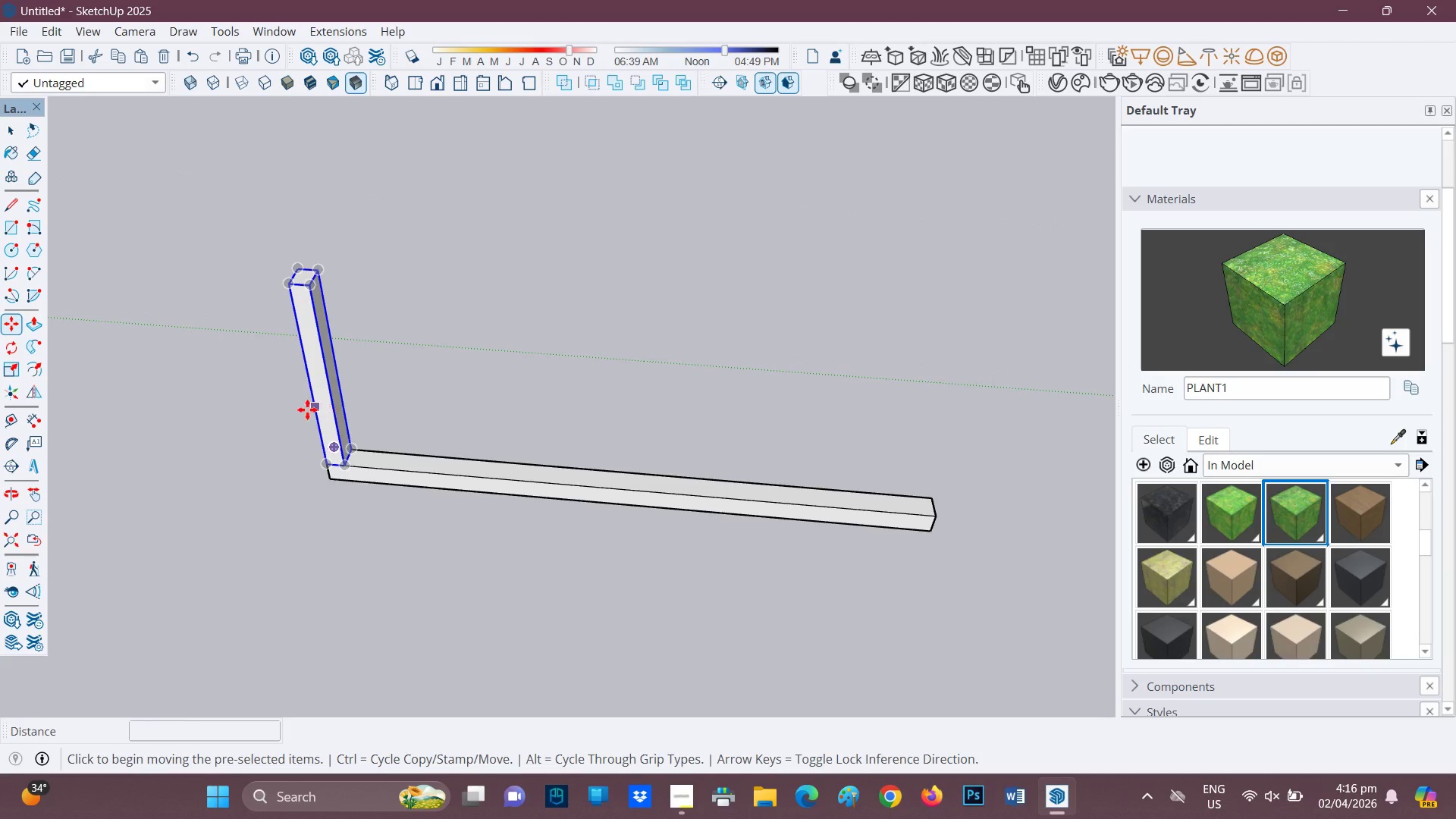 
key(Control+ControlRight)
 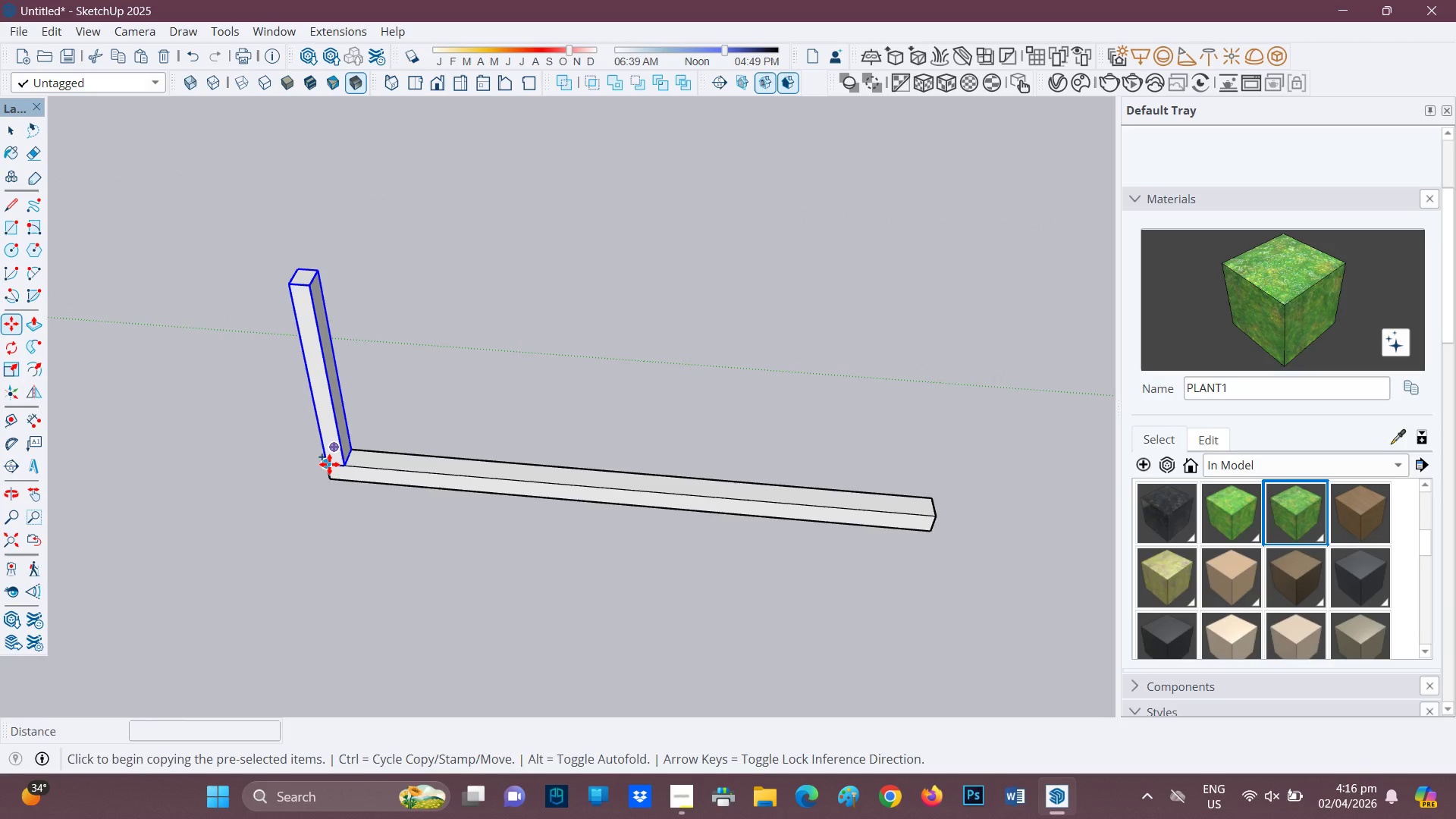 
left_click([329, 464])
 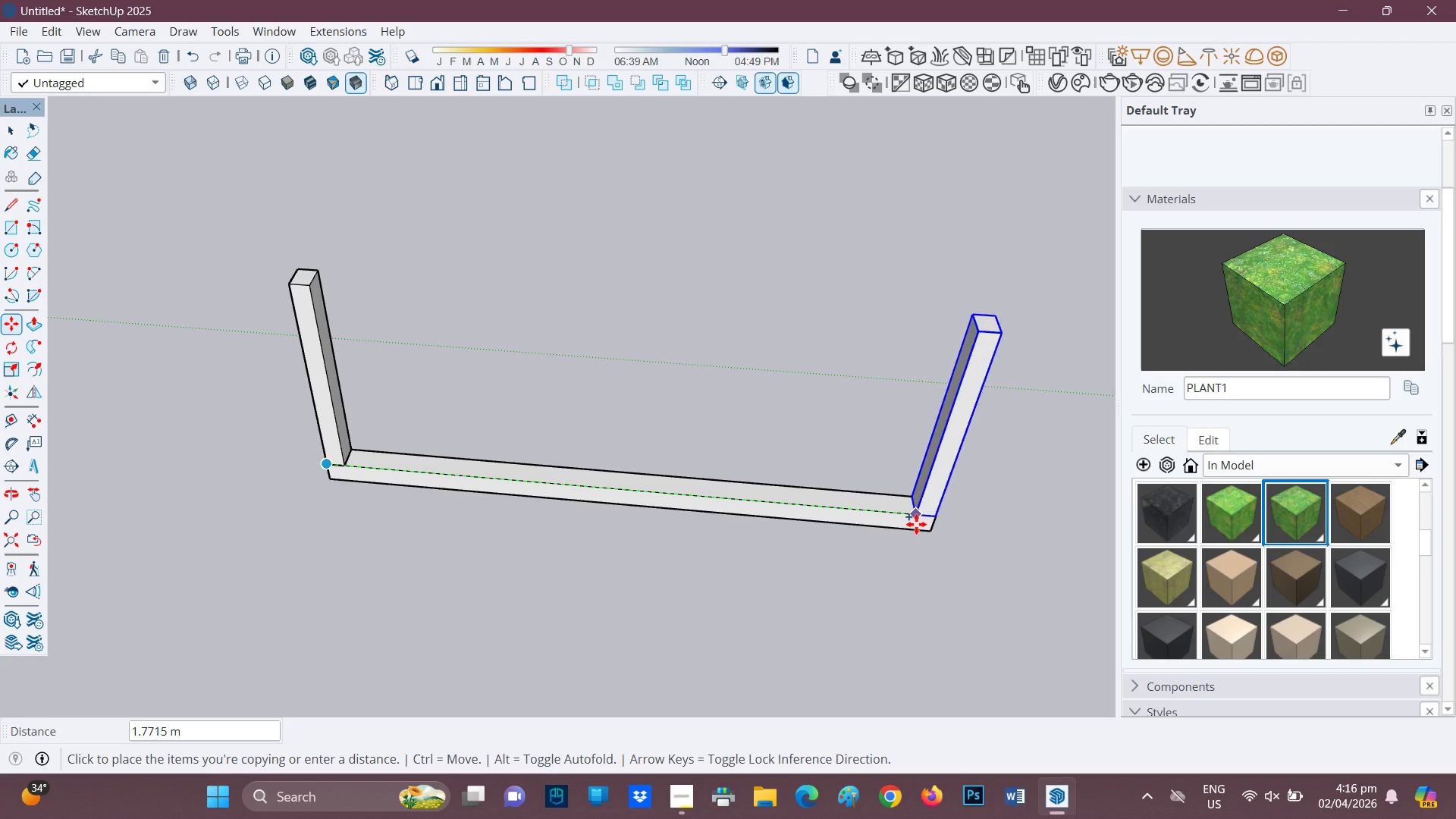 
left_click([911, 522])
 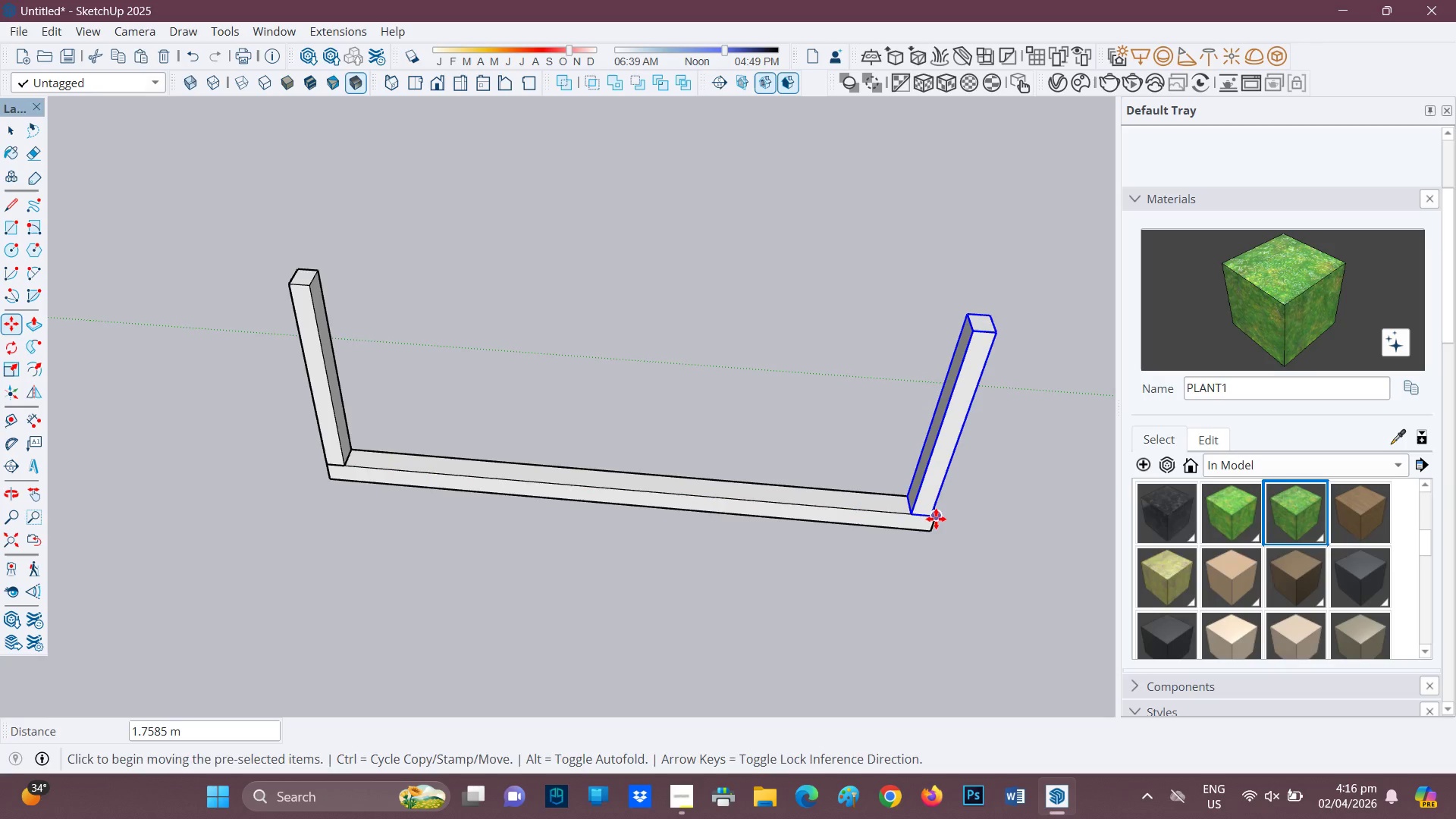 
left_click([936, 519])
 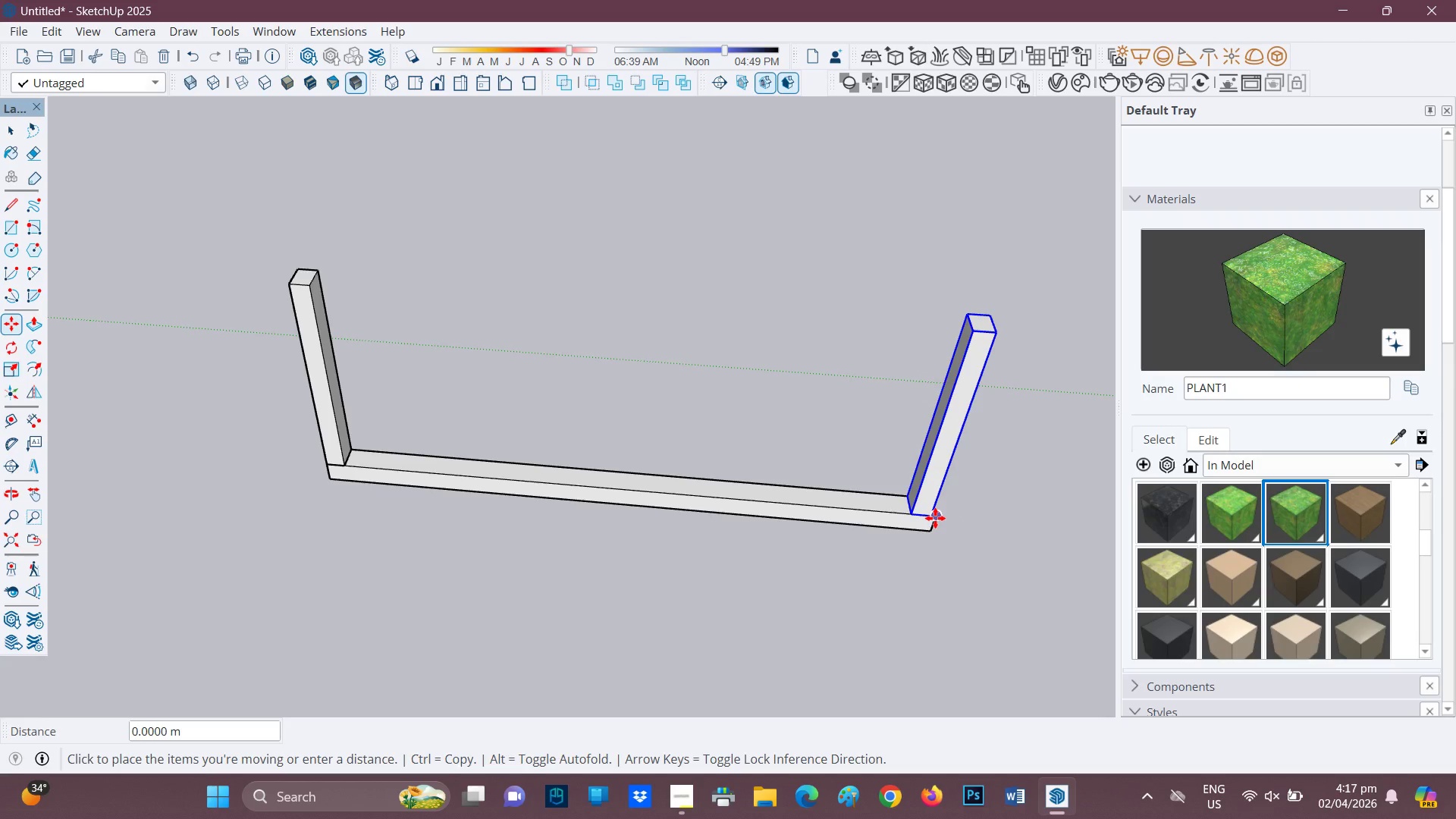 
left_click([935, 518])
 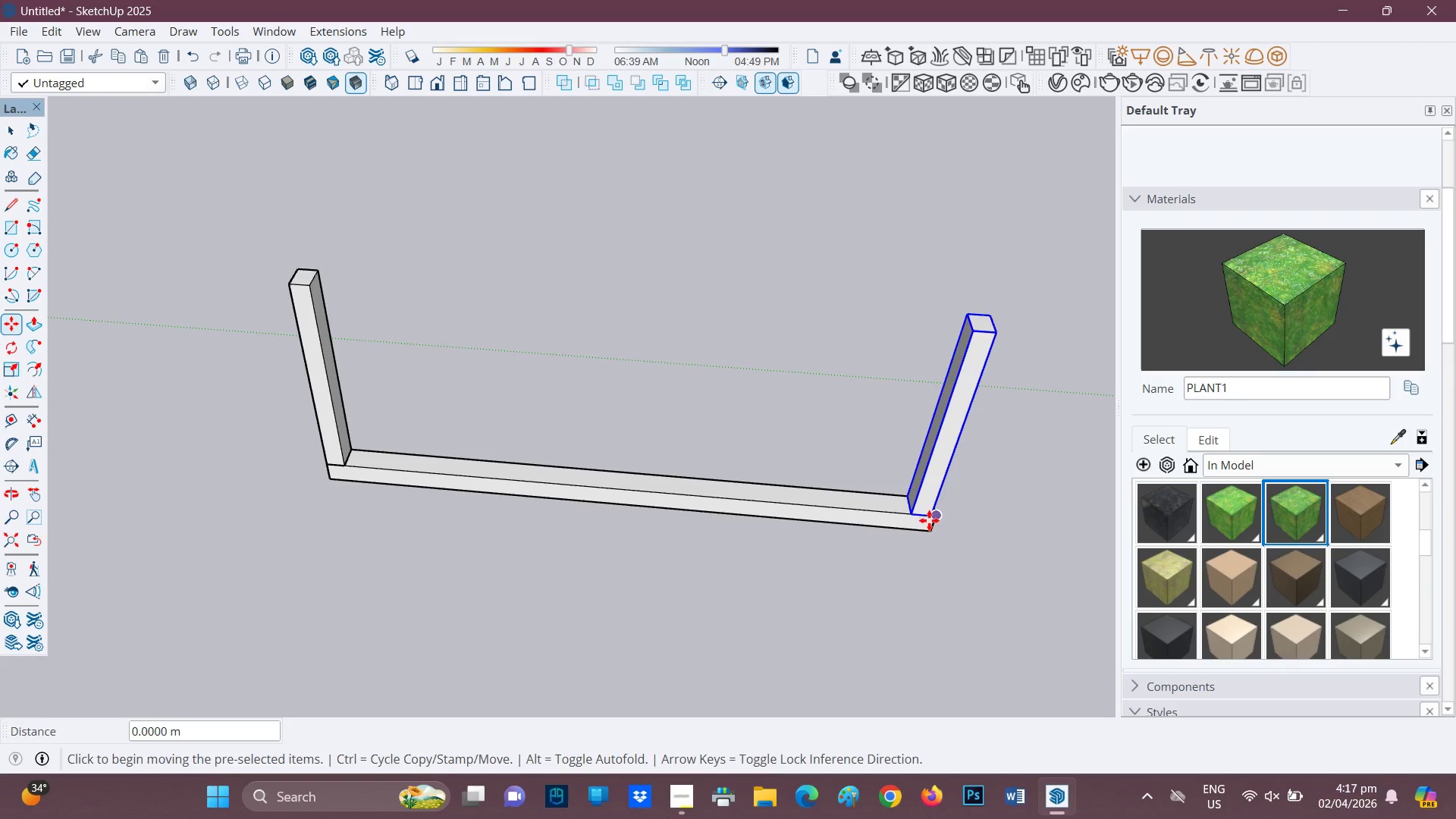 
scroll: coordinate [931, 570], scroll_direction: up, amount: 4.0
 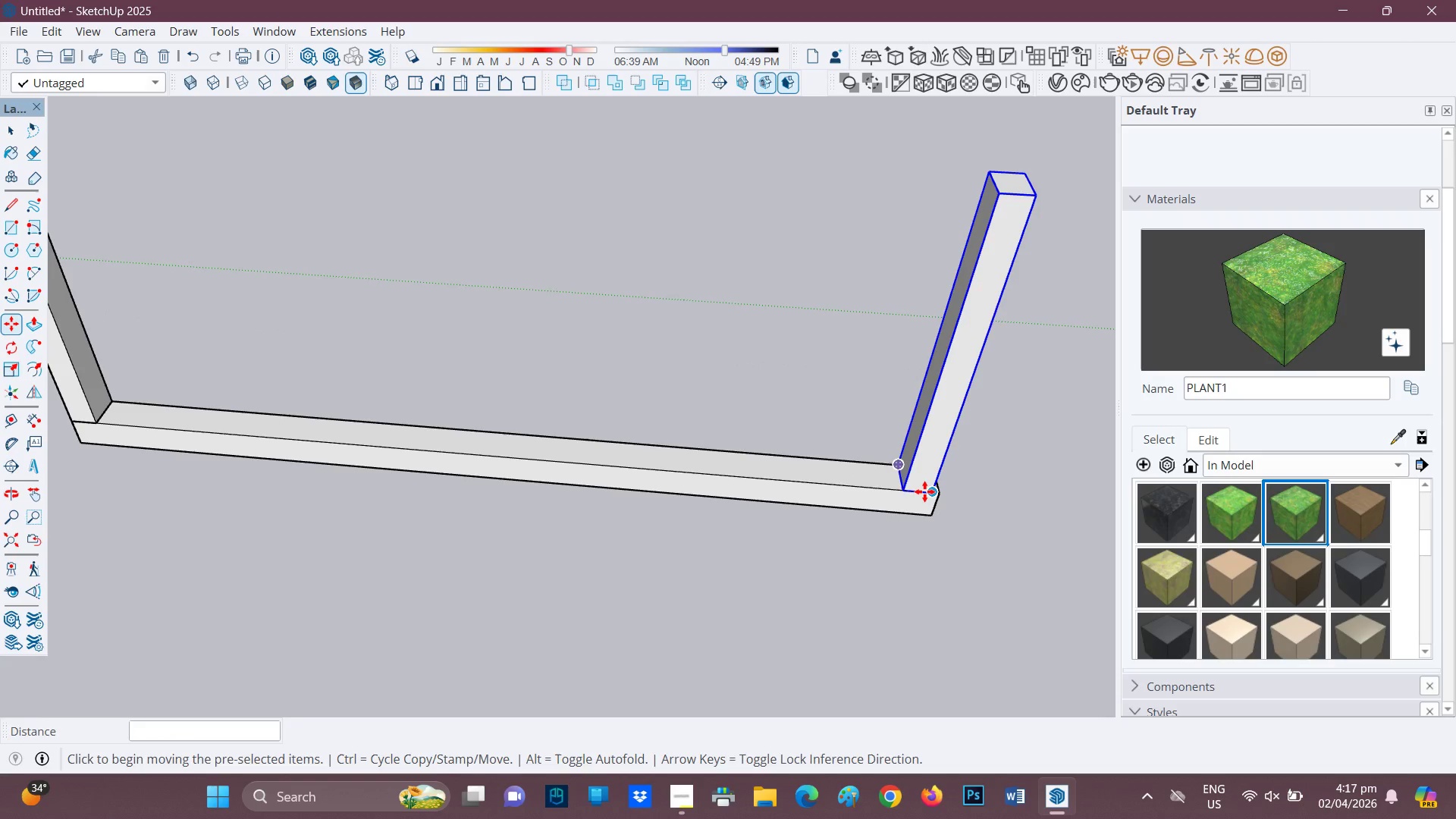 
left_click([924, 491])
 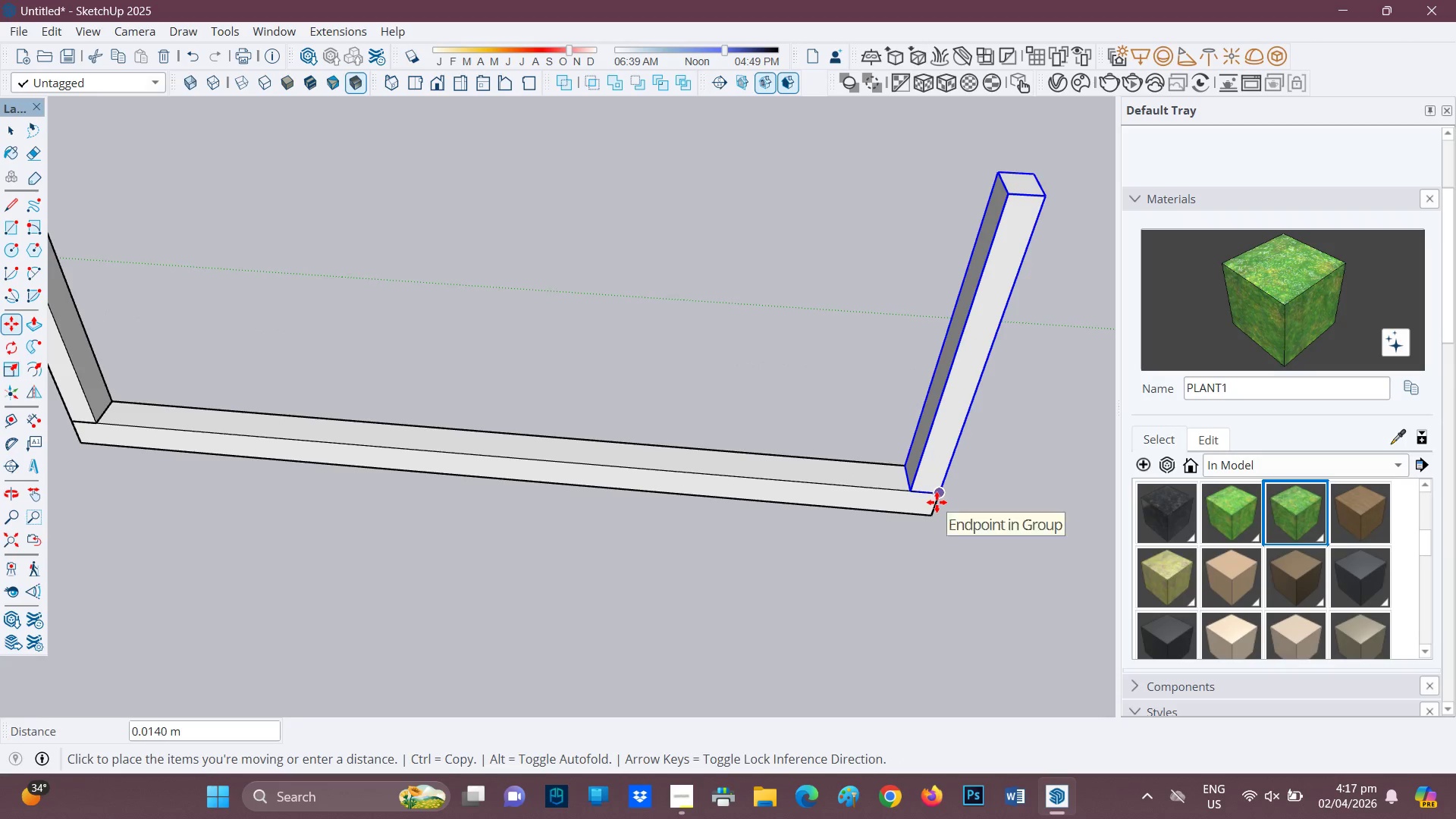 
left_click([937, 501])
 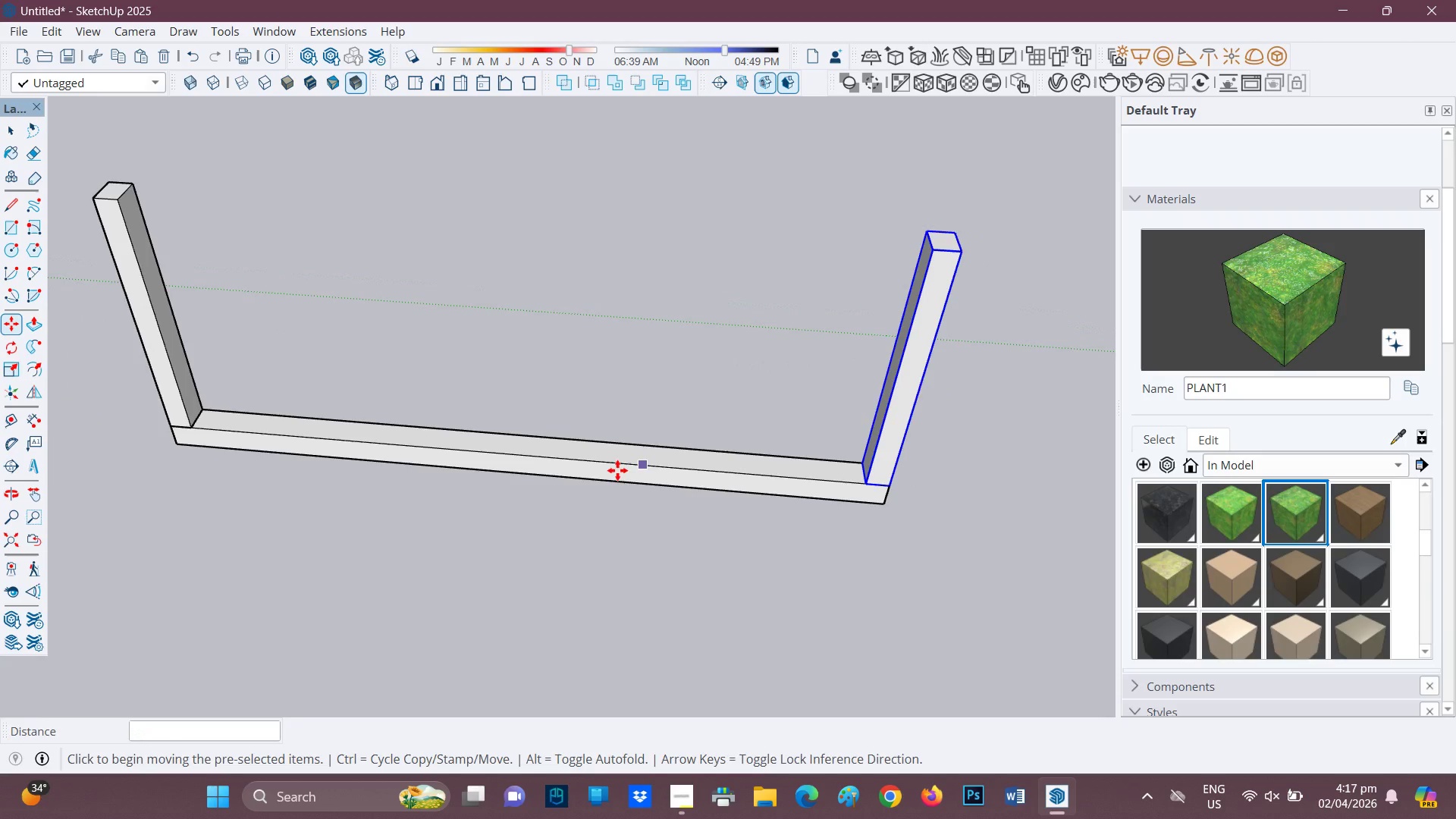 
scroll: coordinate [359, 397], scroll_direction: down, amount: 4.0
 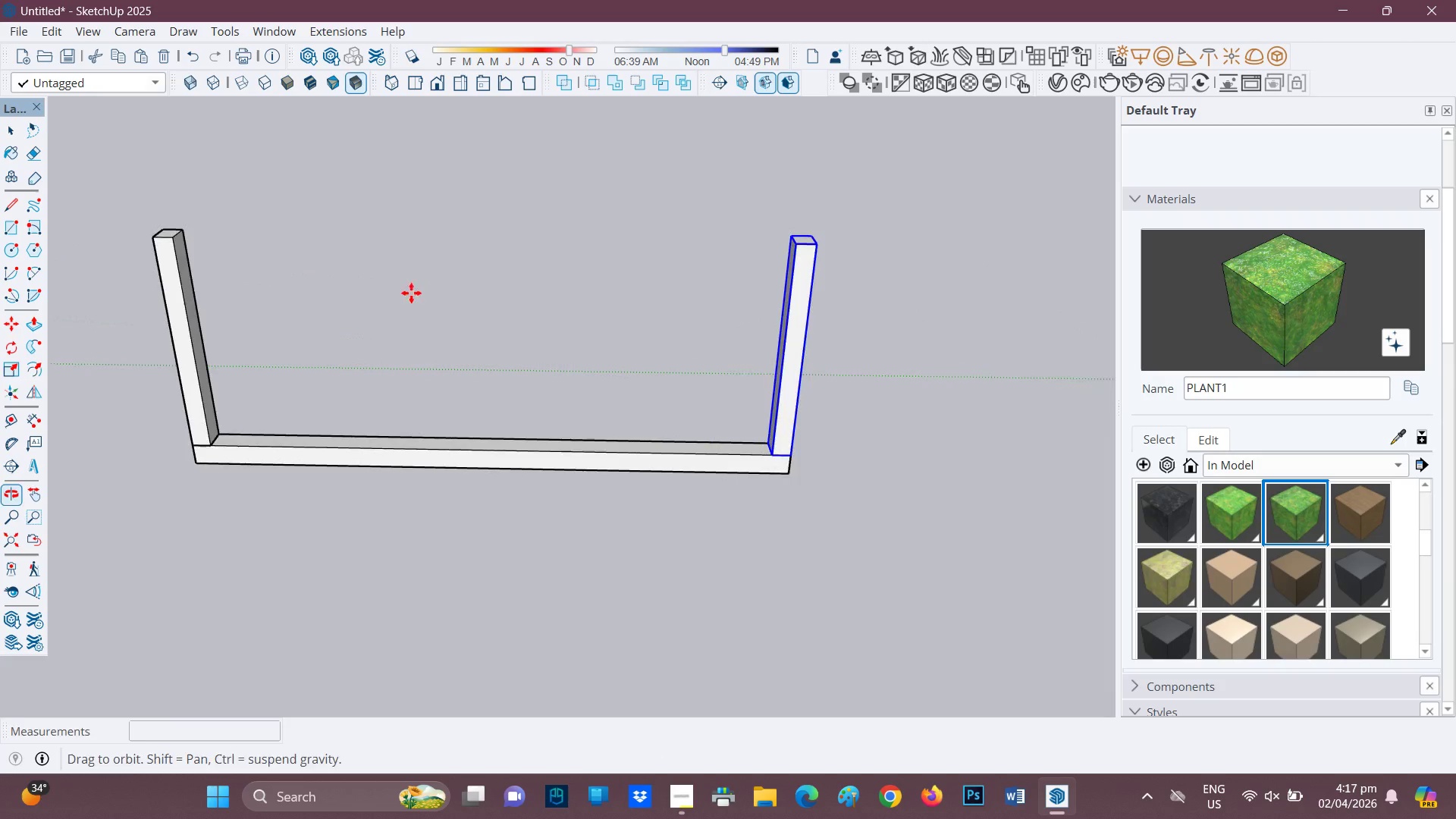 
scroll: coordinate [497, 304], scroll_direction: up, amount: 2.0
 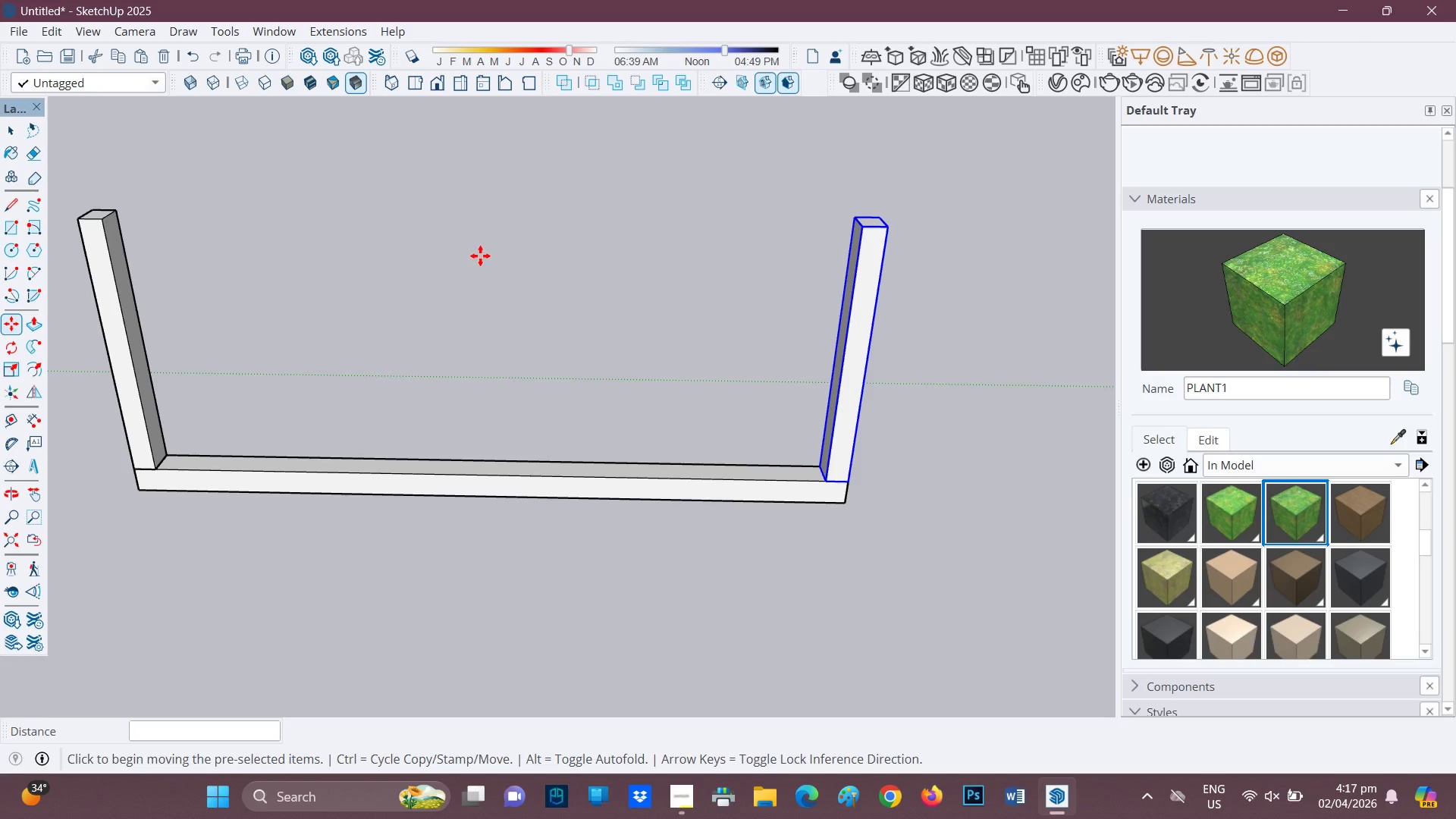 
key(Space)
 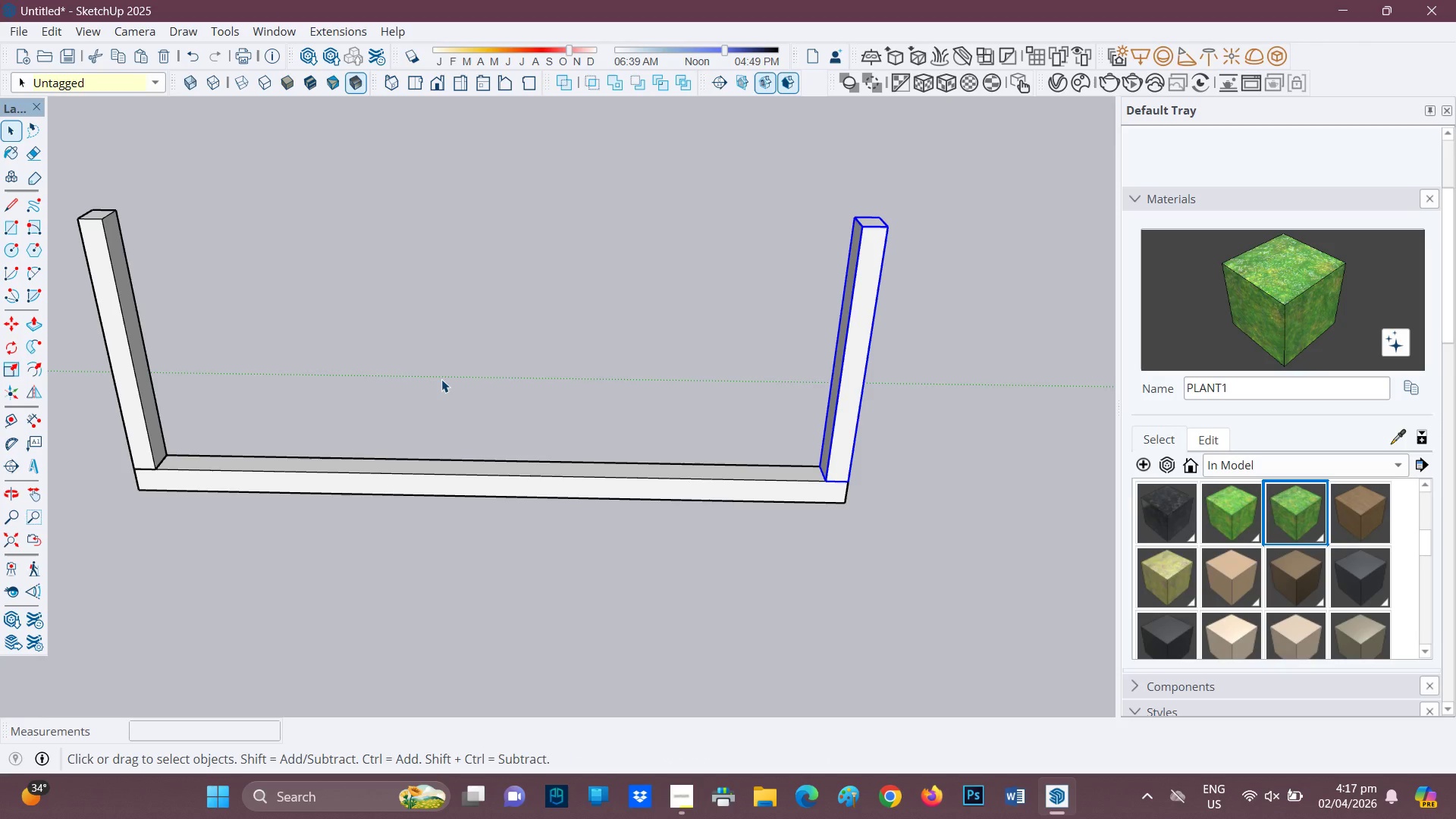 
left_click([441, 379])
 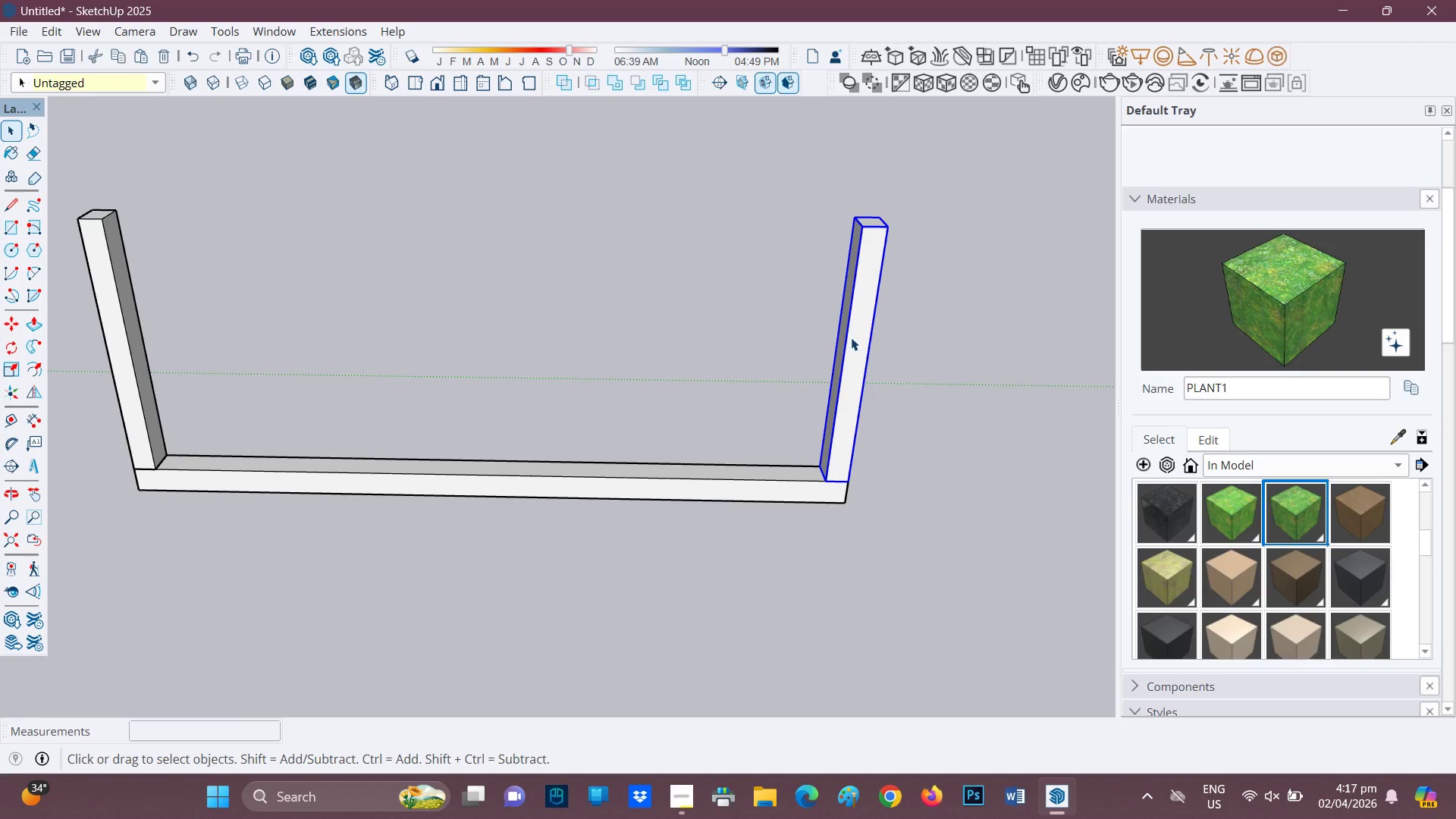 
left_click([463, 301])
 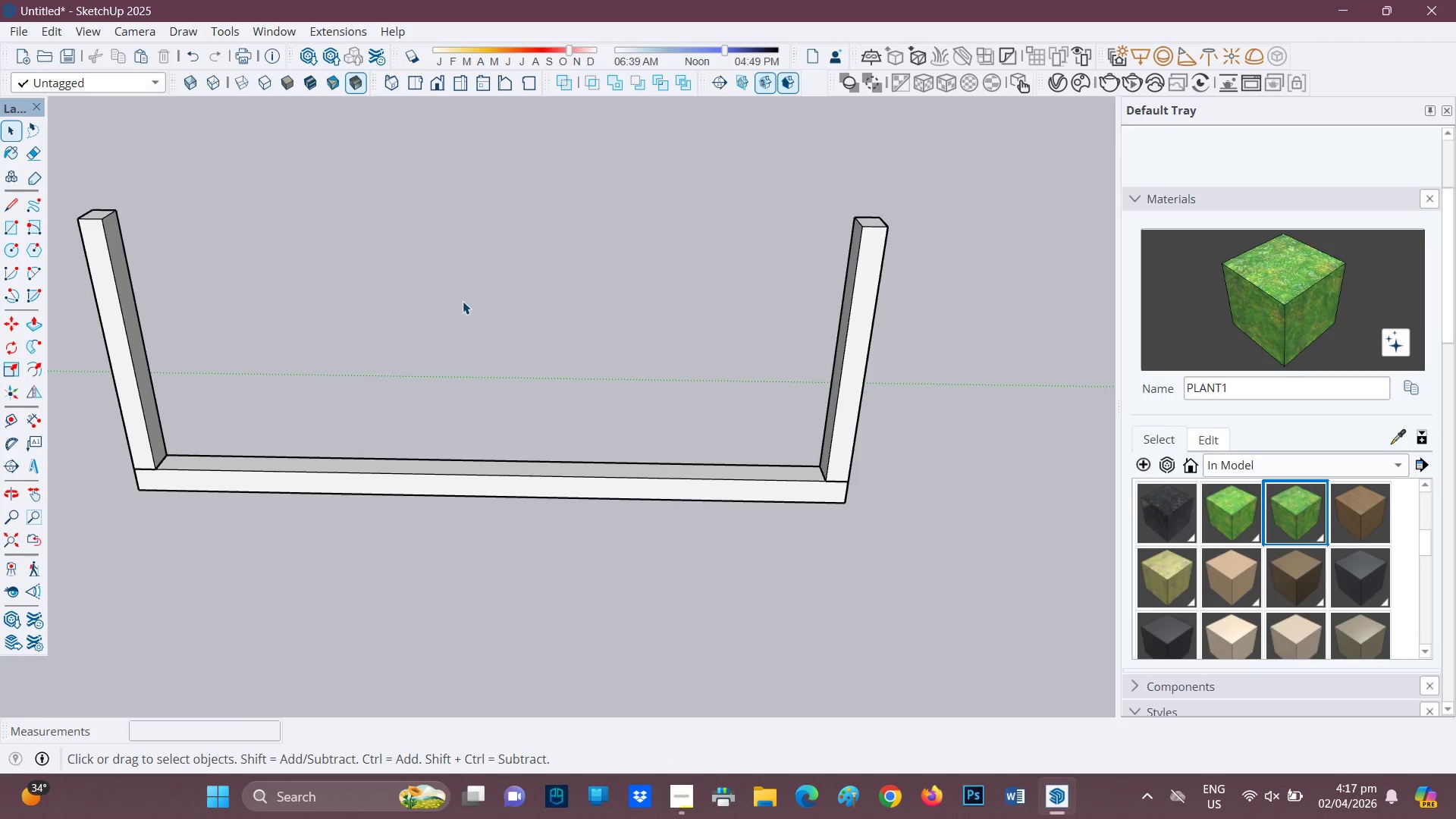 
key(Space)
 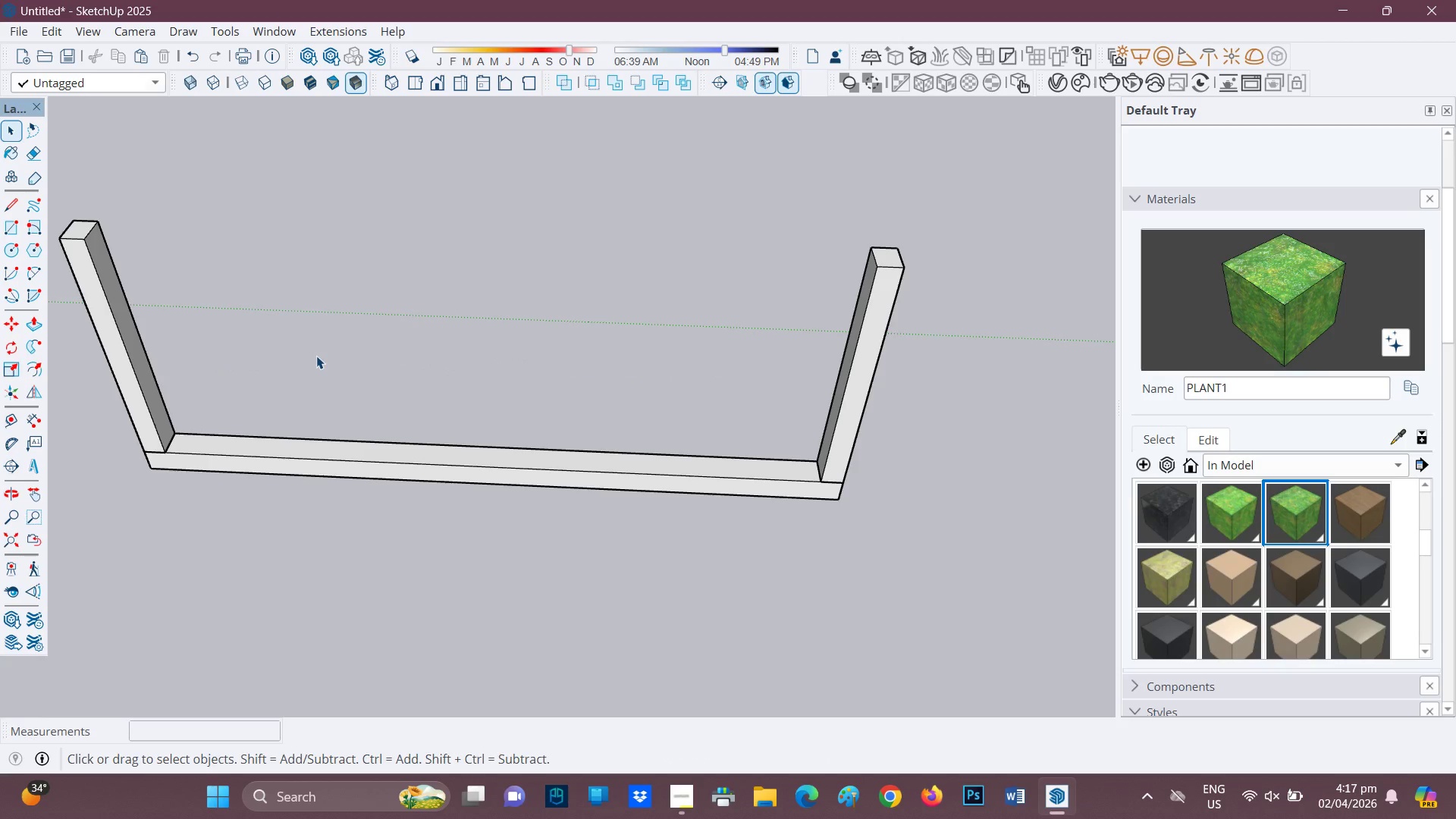 
key(R)
 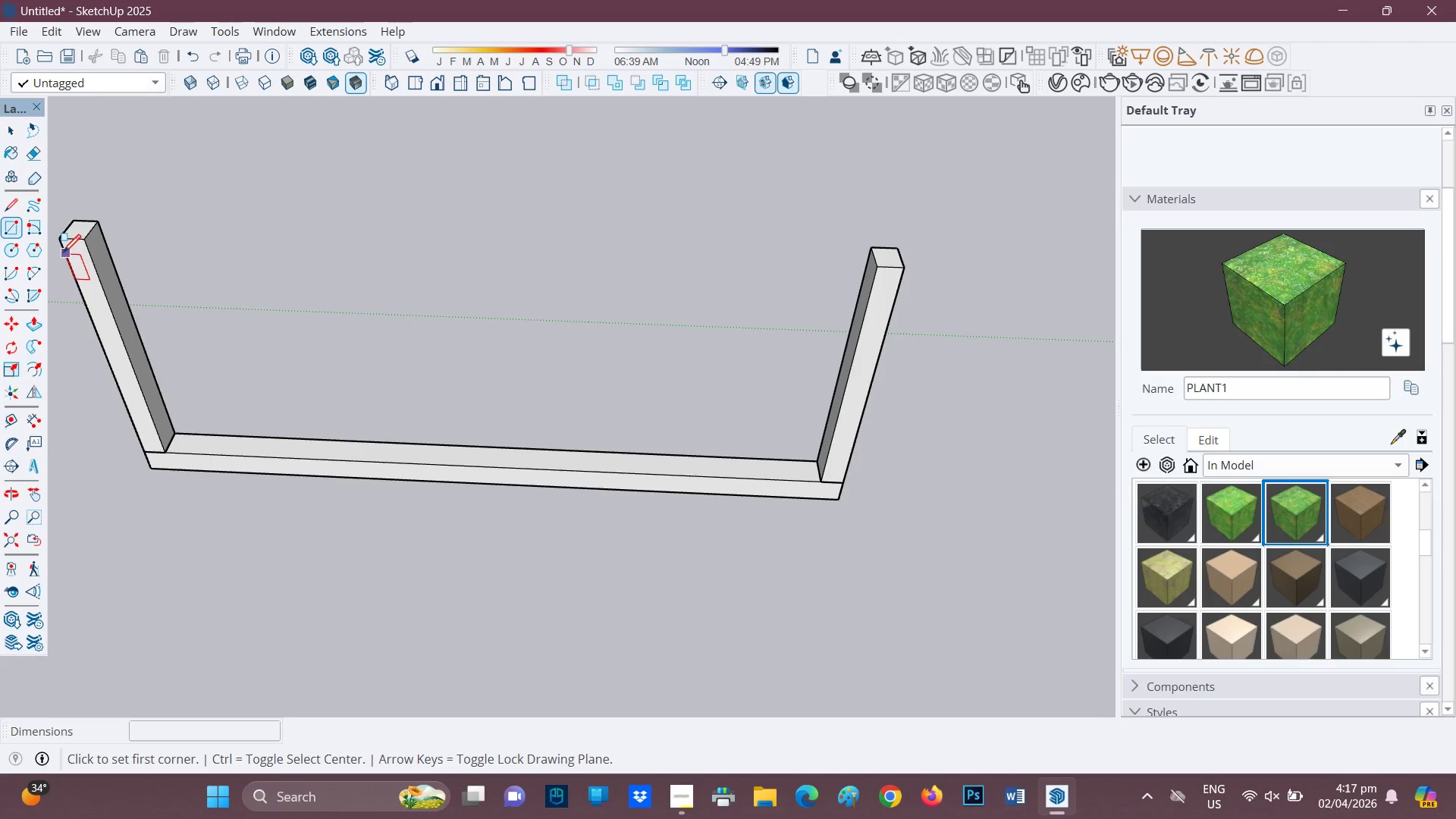 
left_click([62, 240])
 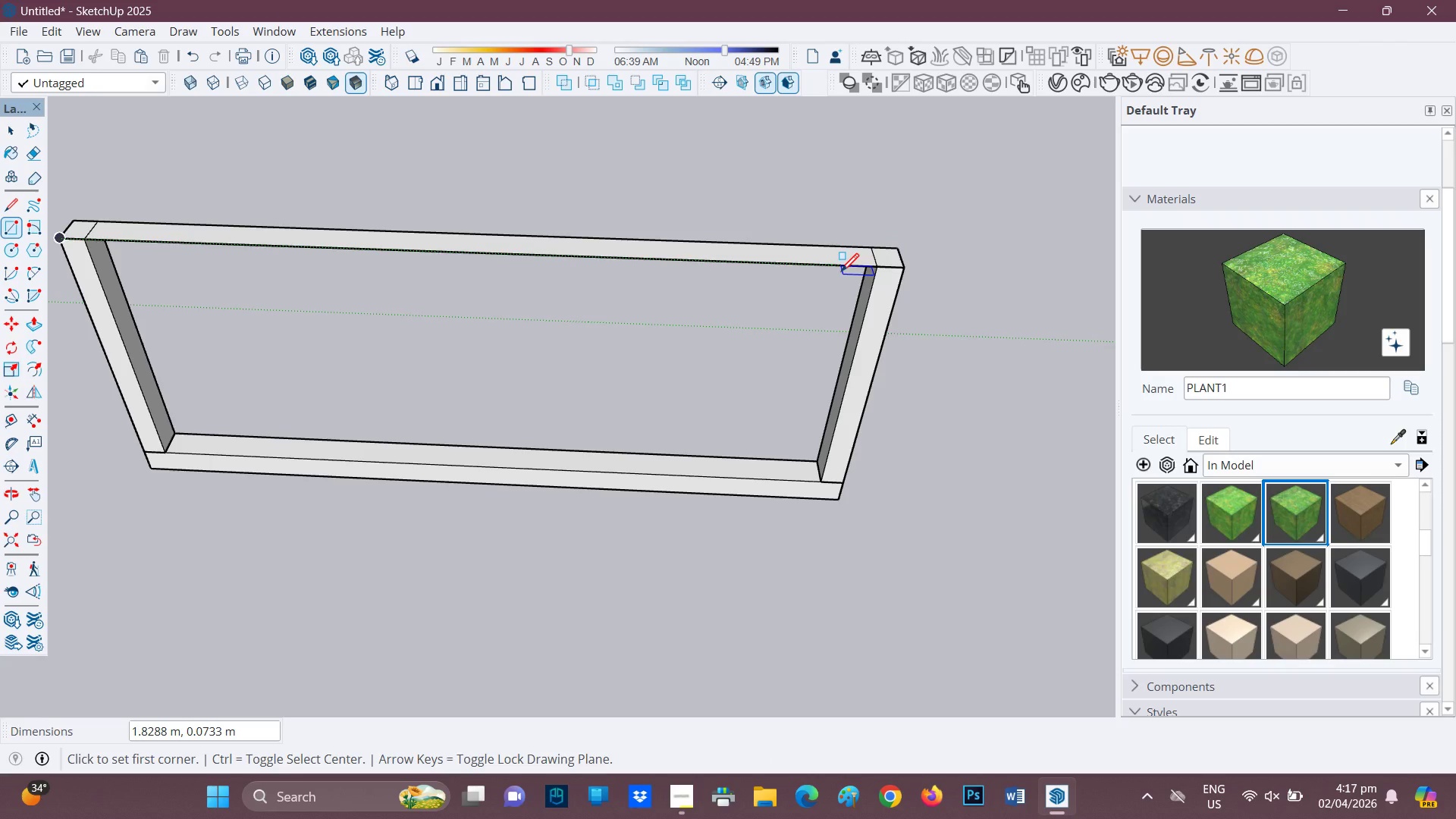 
key(P)
 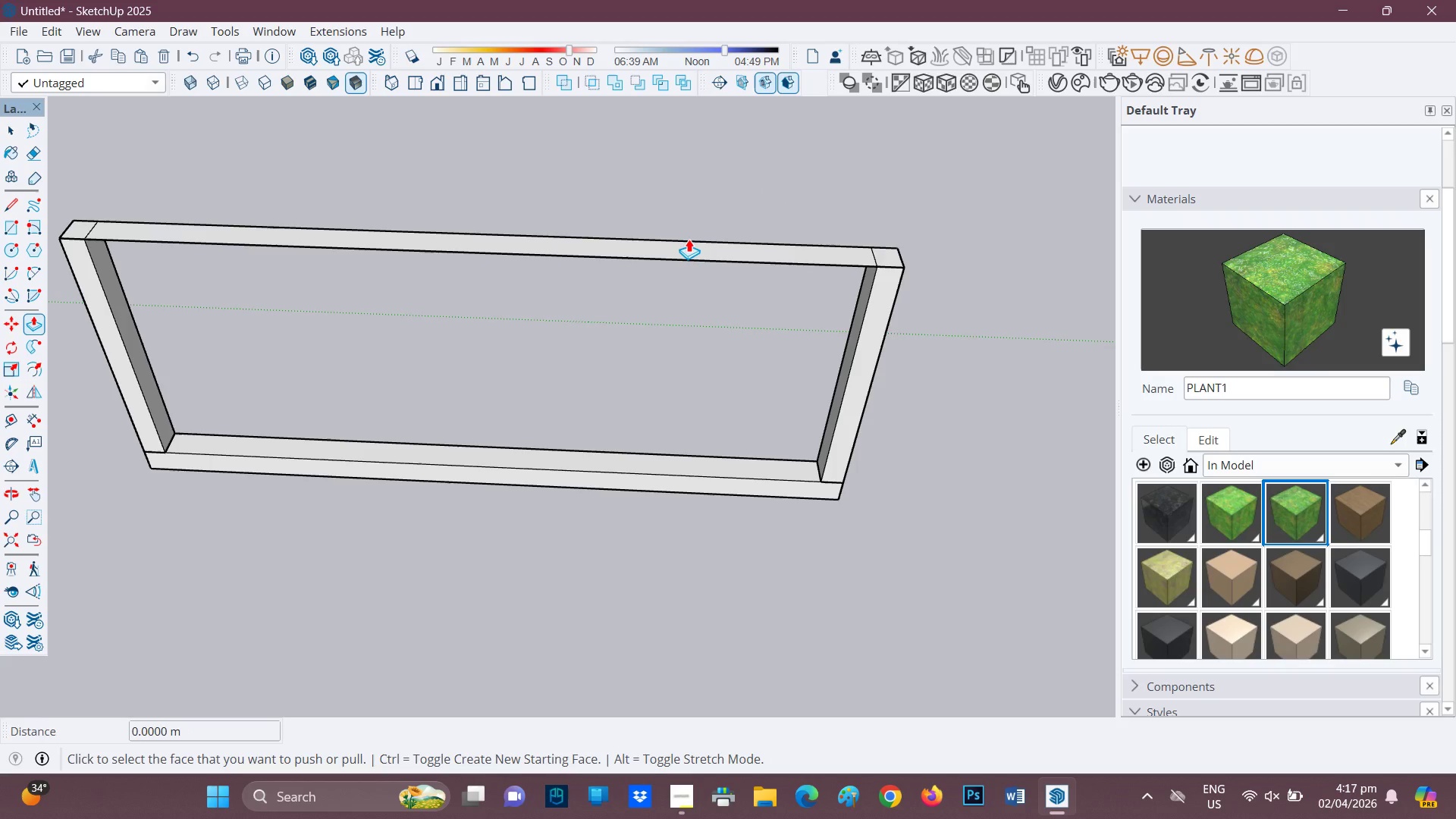 
left_click([689, 238])
 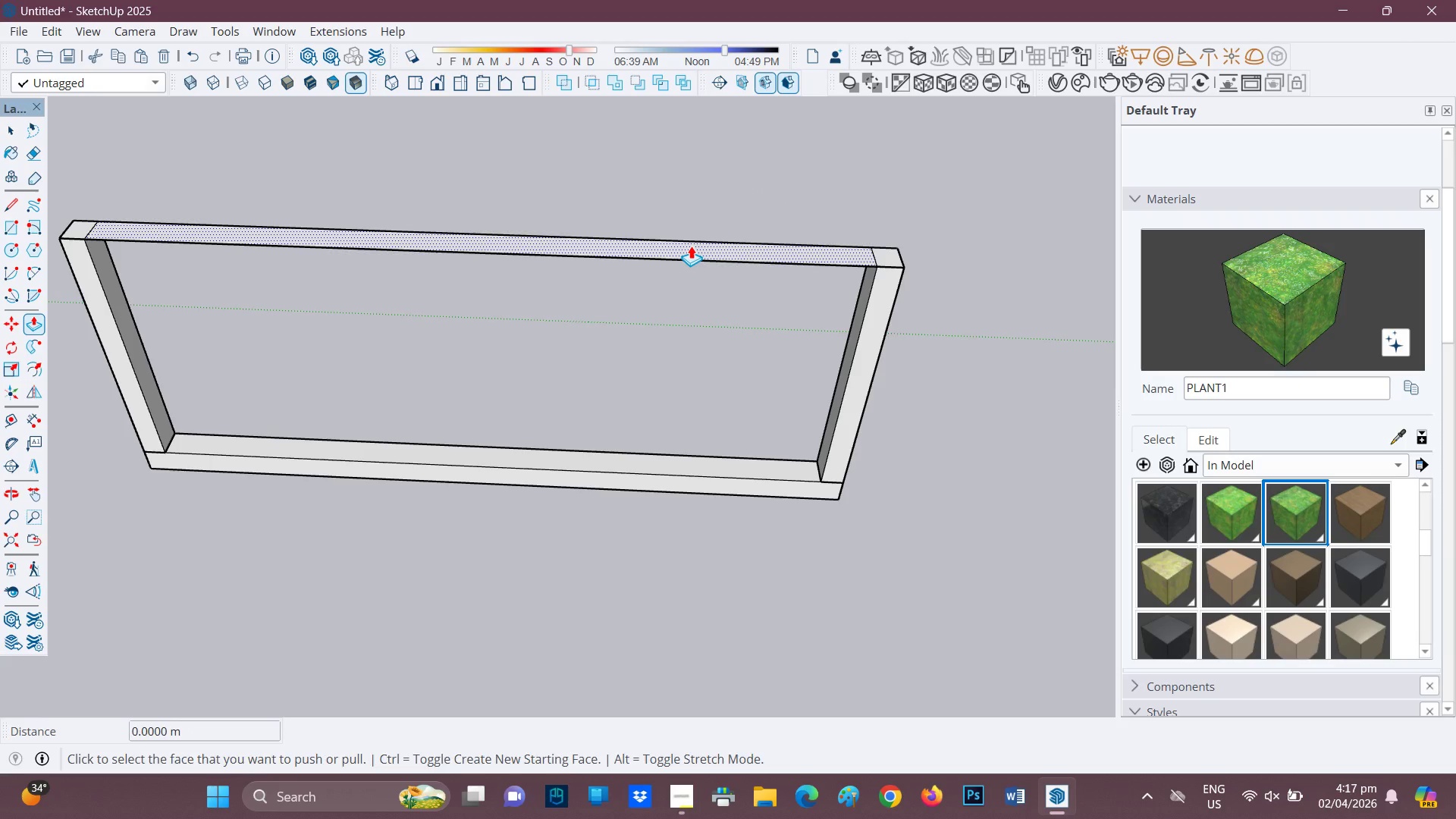 
left_click([691, 246])
 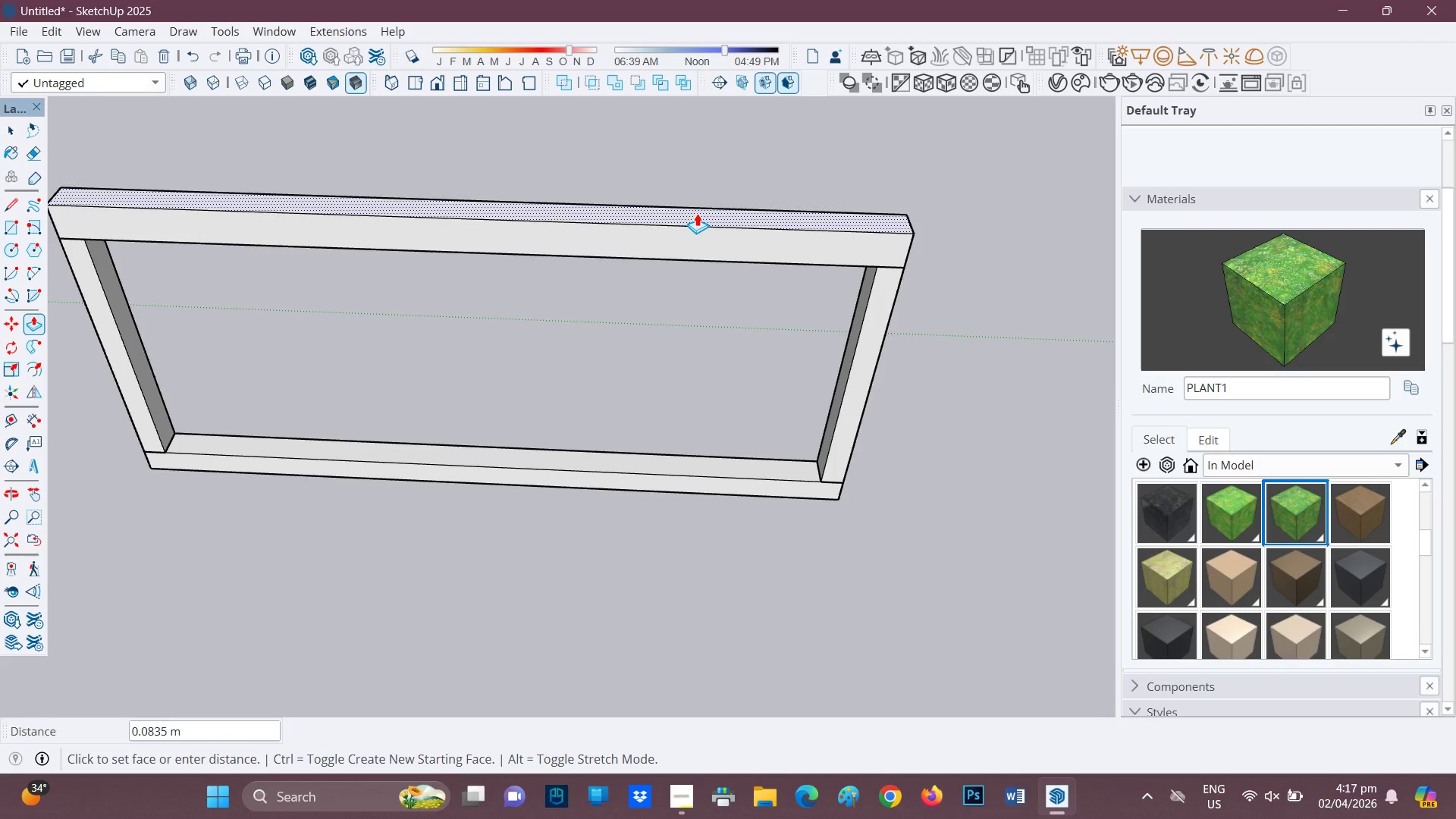 
left_click([697, 213])
 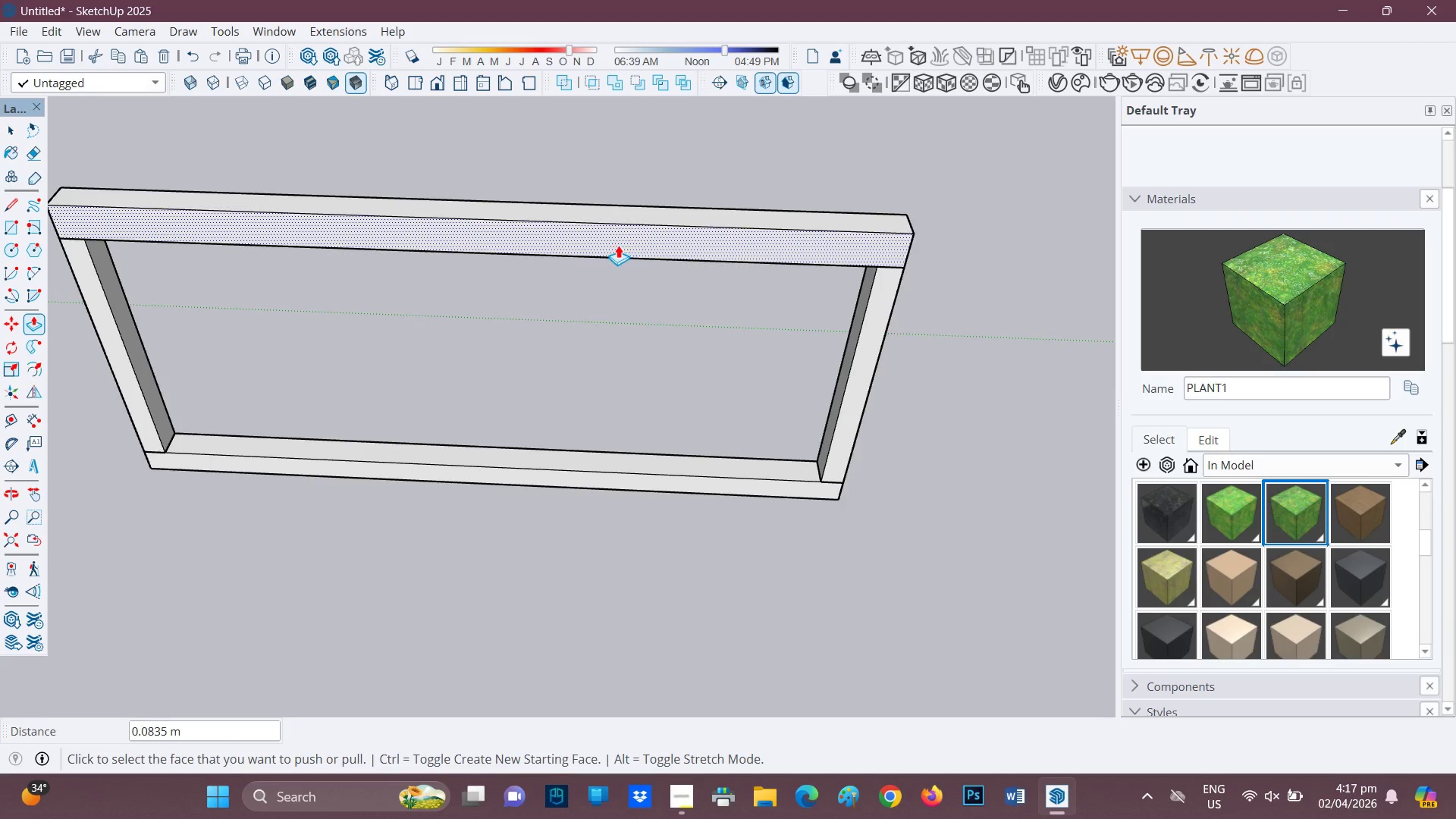 
scroll: coordinate [618, 246], scroll_direction: down, amount: 2.0
 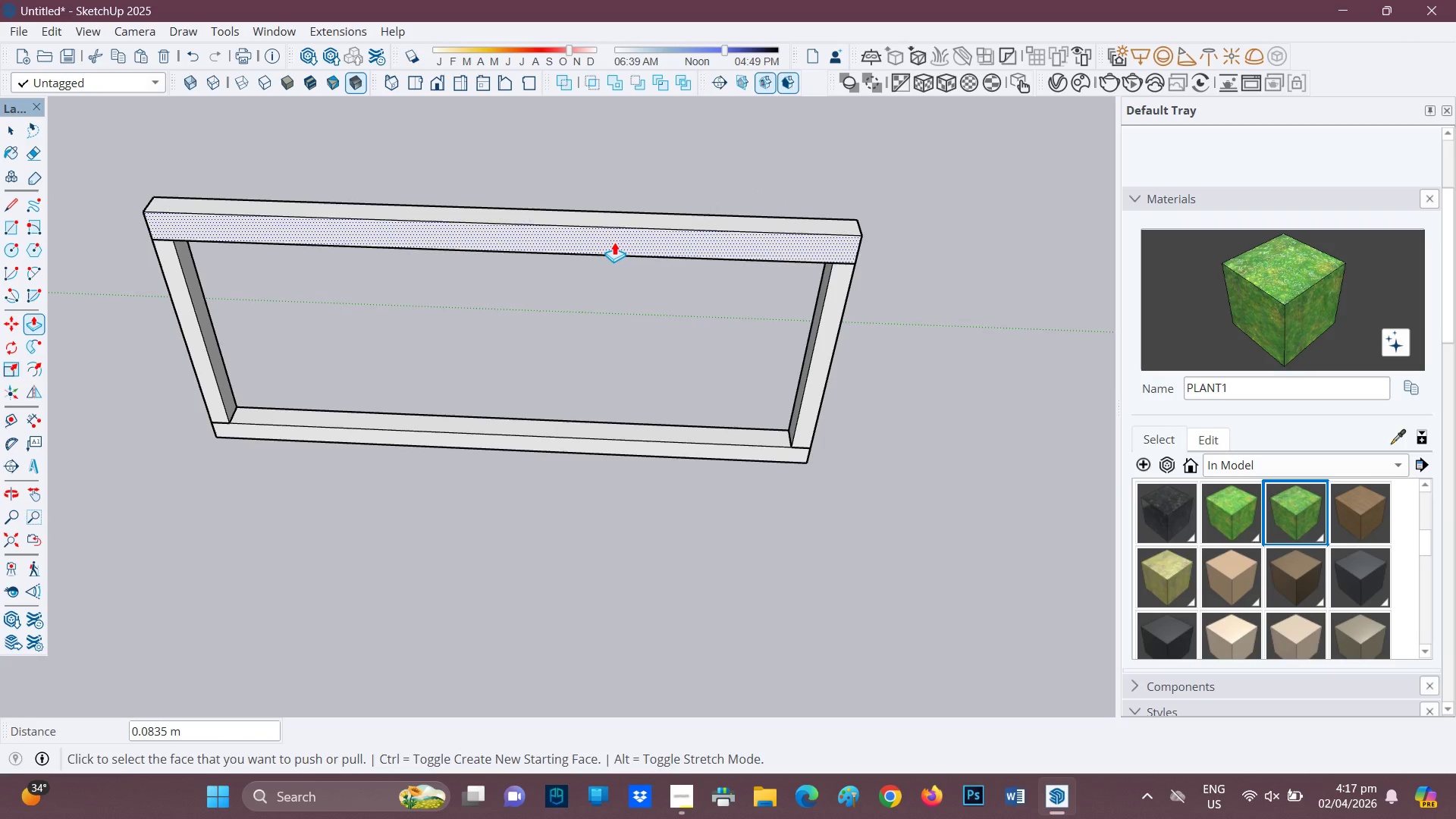 
key(Space)
 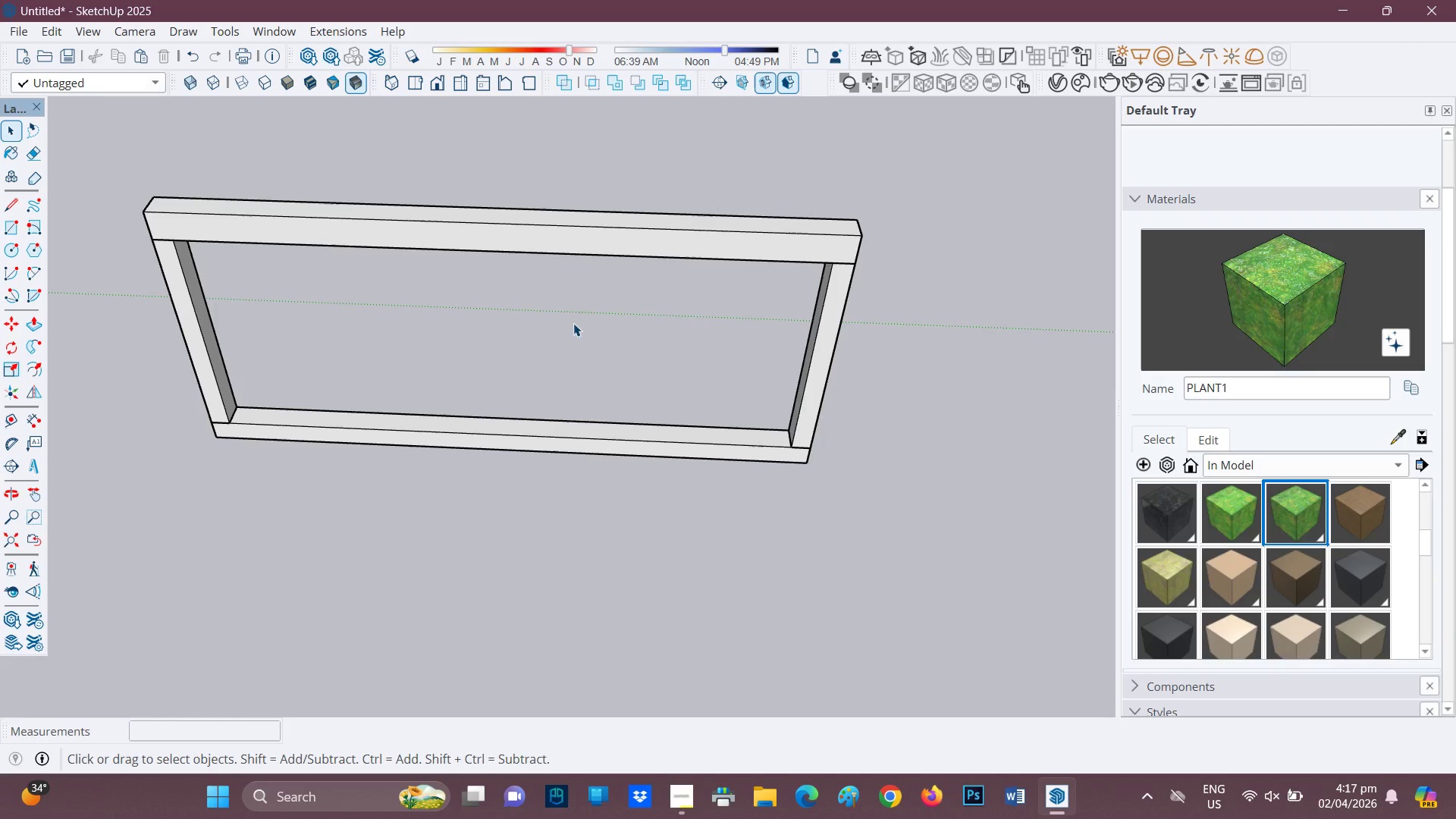 
left_click_drag(start_coordinate=[573, 323], to_coordinate=[475, 148])
 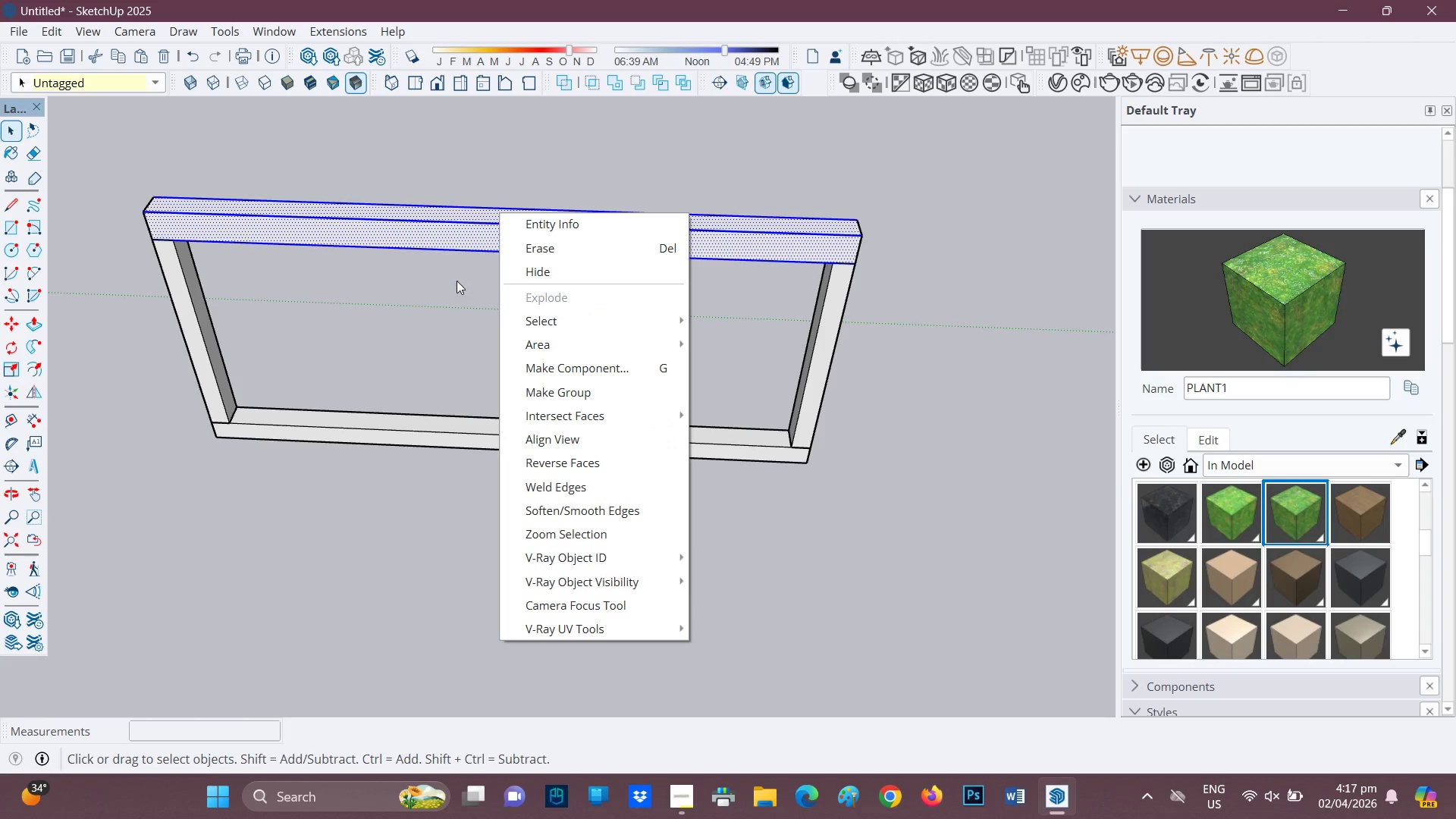 
left_click([391, 287])
 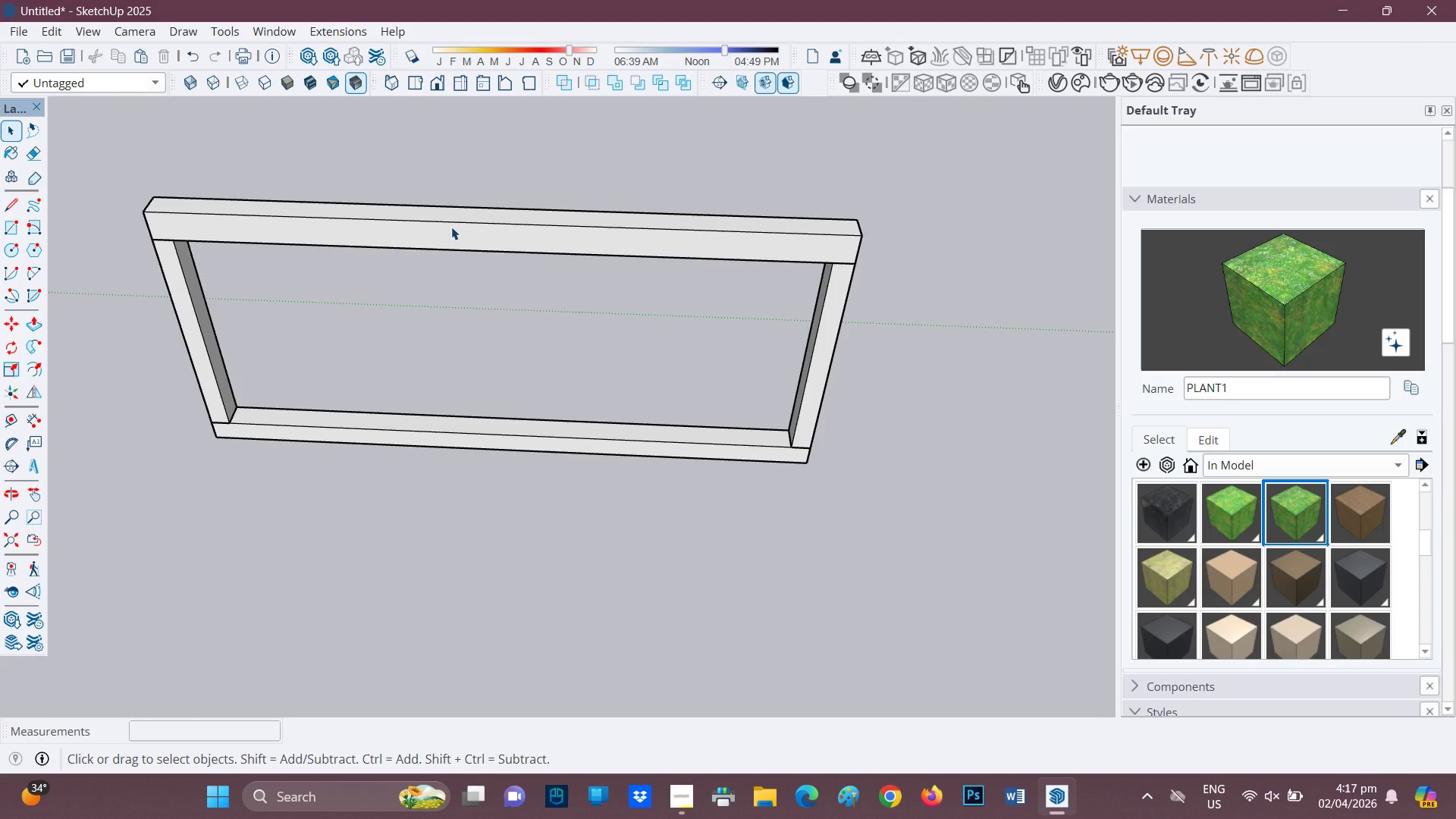 
double_click([451, 227])
 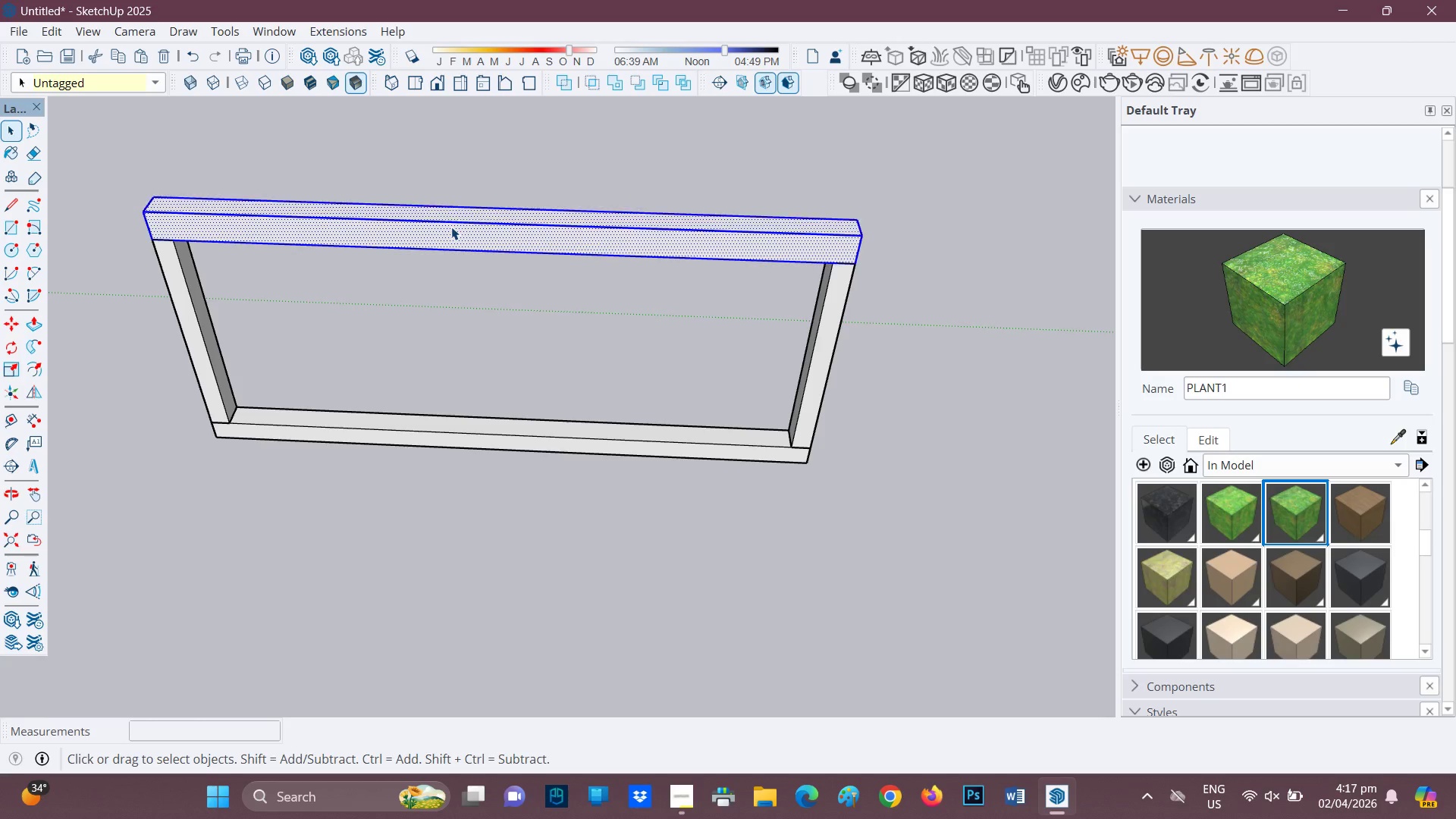 
triple_click([451, 227])
 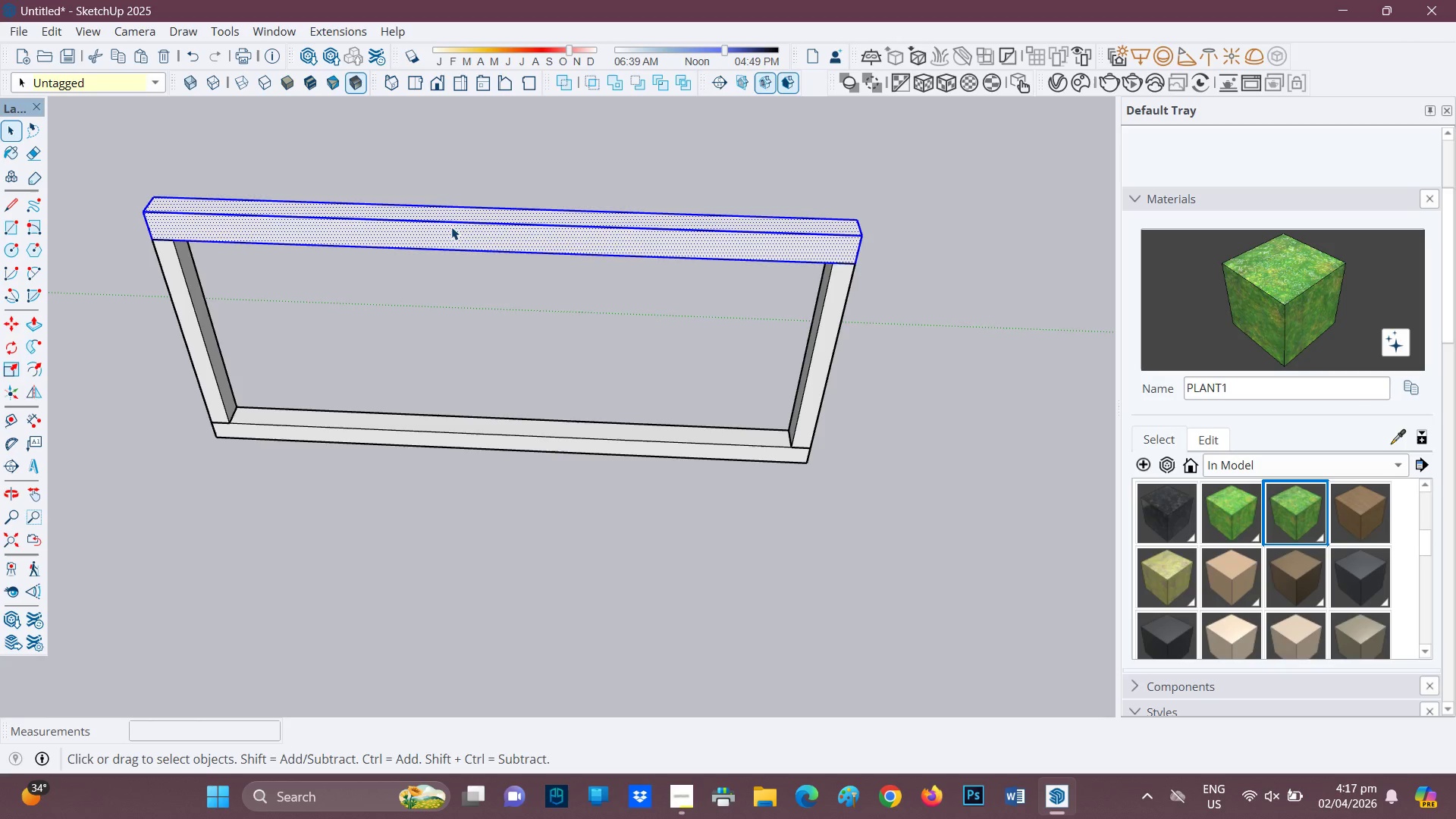 
right_click([451, 227])
 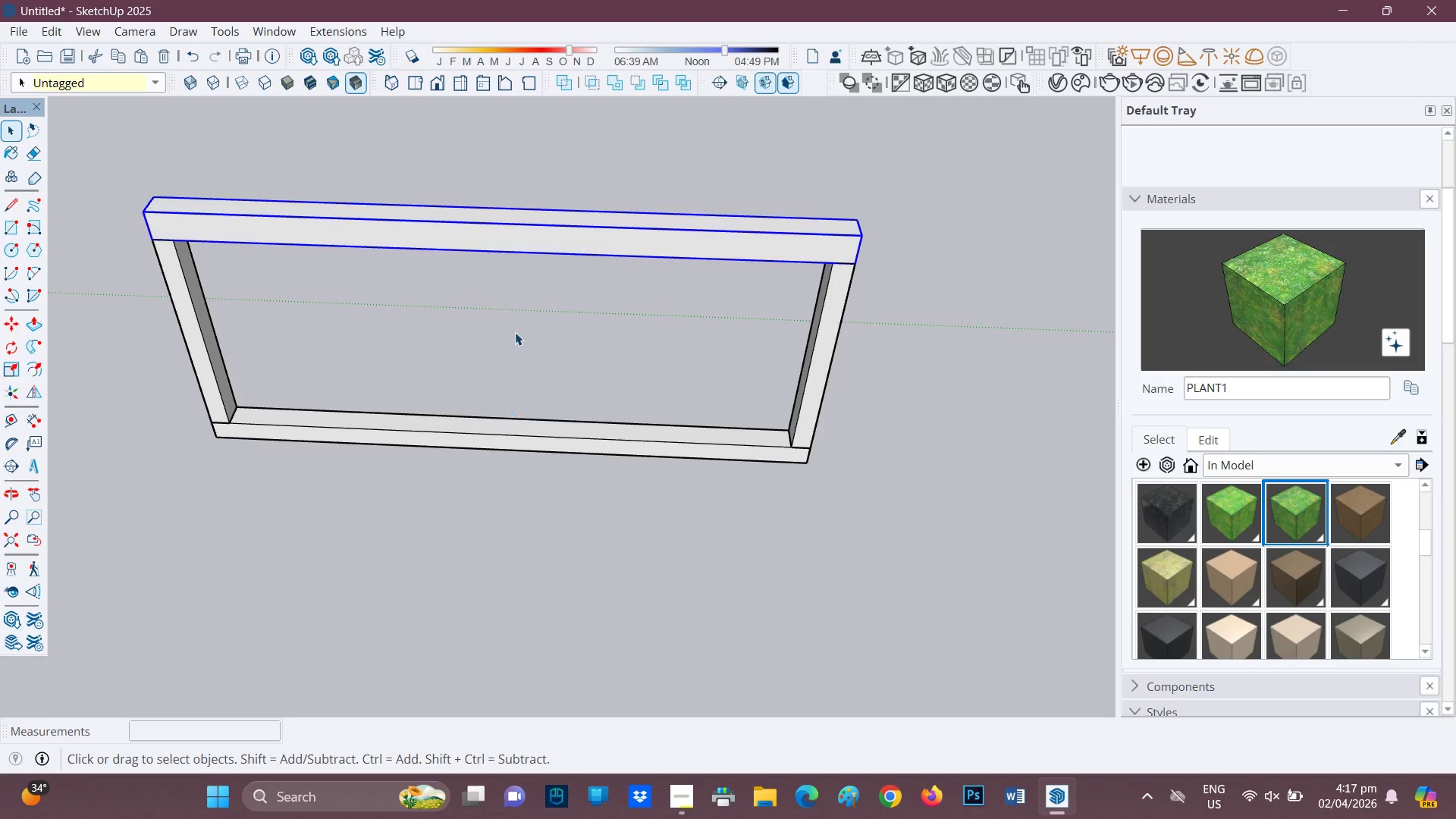 
double_click([515, 338])
 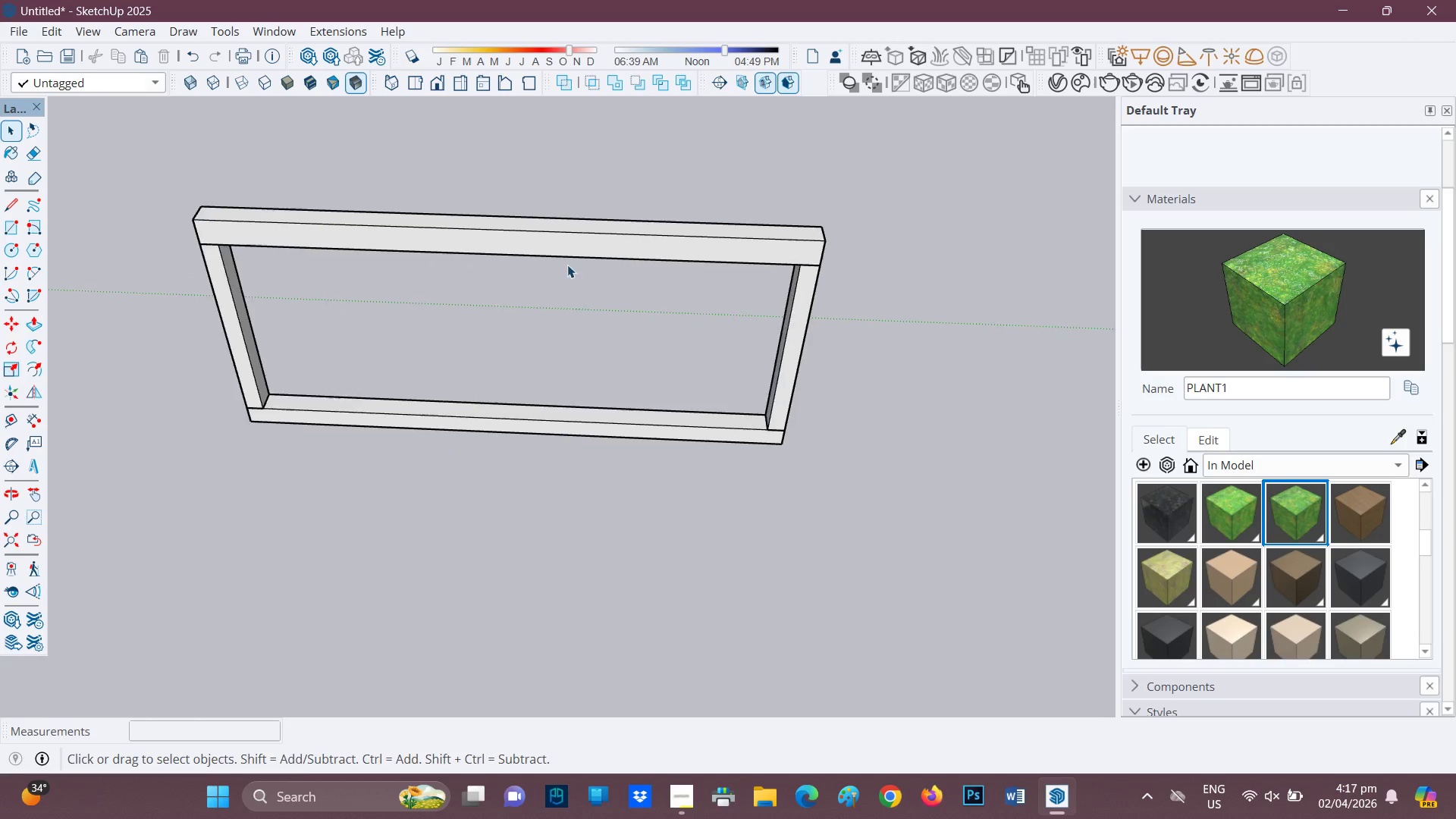 
scroll: coordinate [562, 278], scroll_direction: down, amount: 1.0
 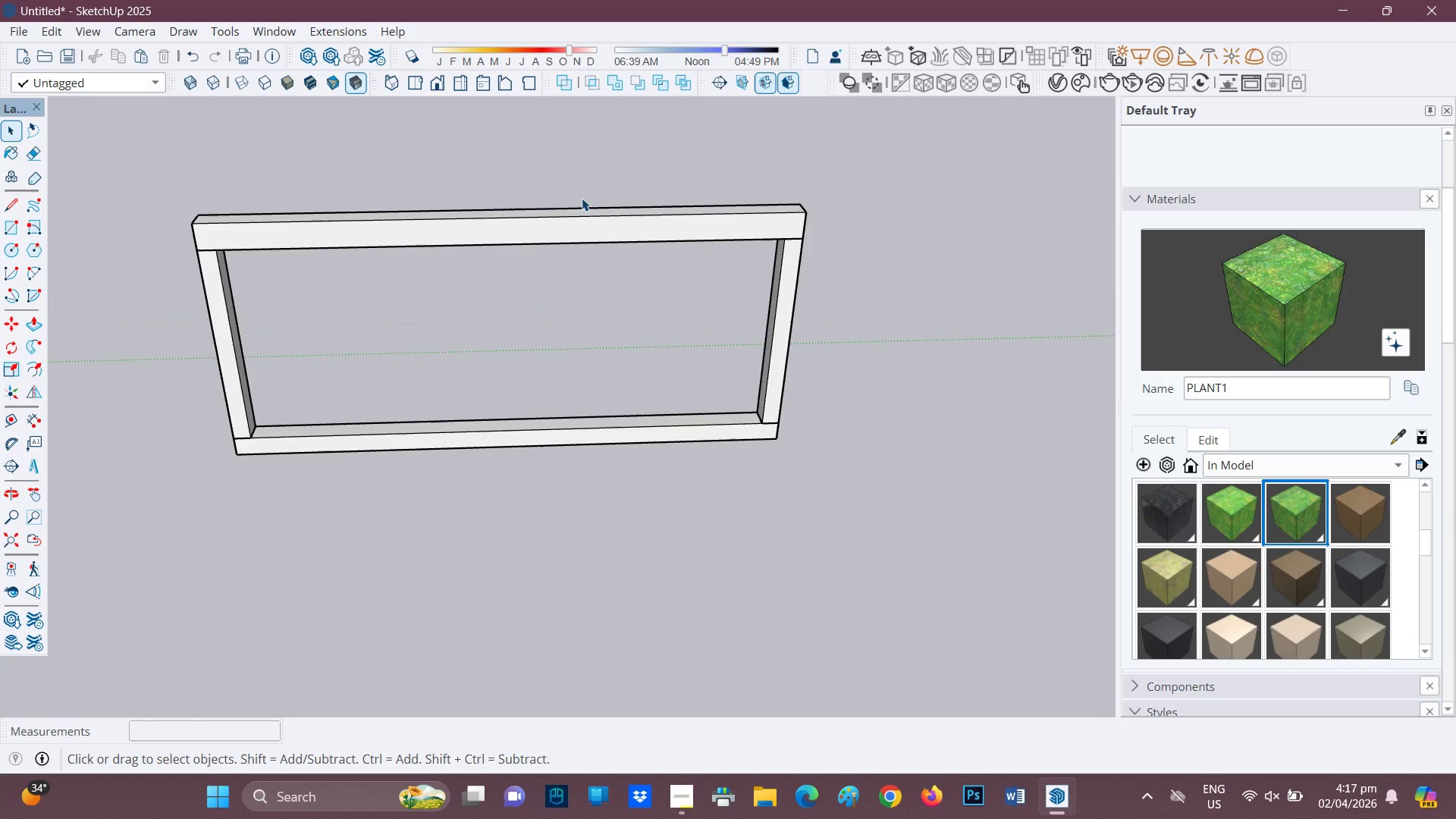 
key(H)
 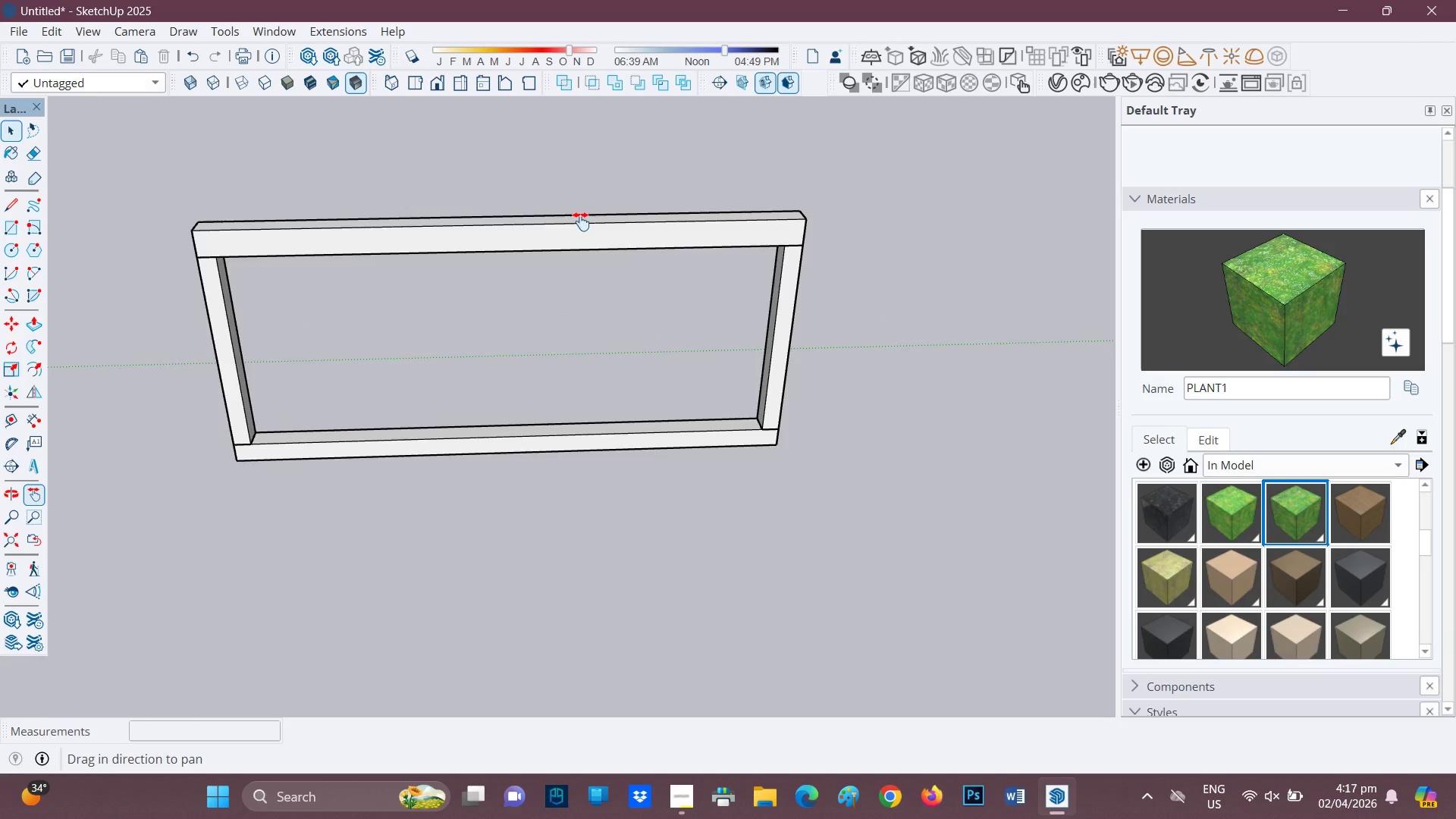 
left_click_drag(start_coordinate=[581, 211], to_coordinate=[592, 343])
 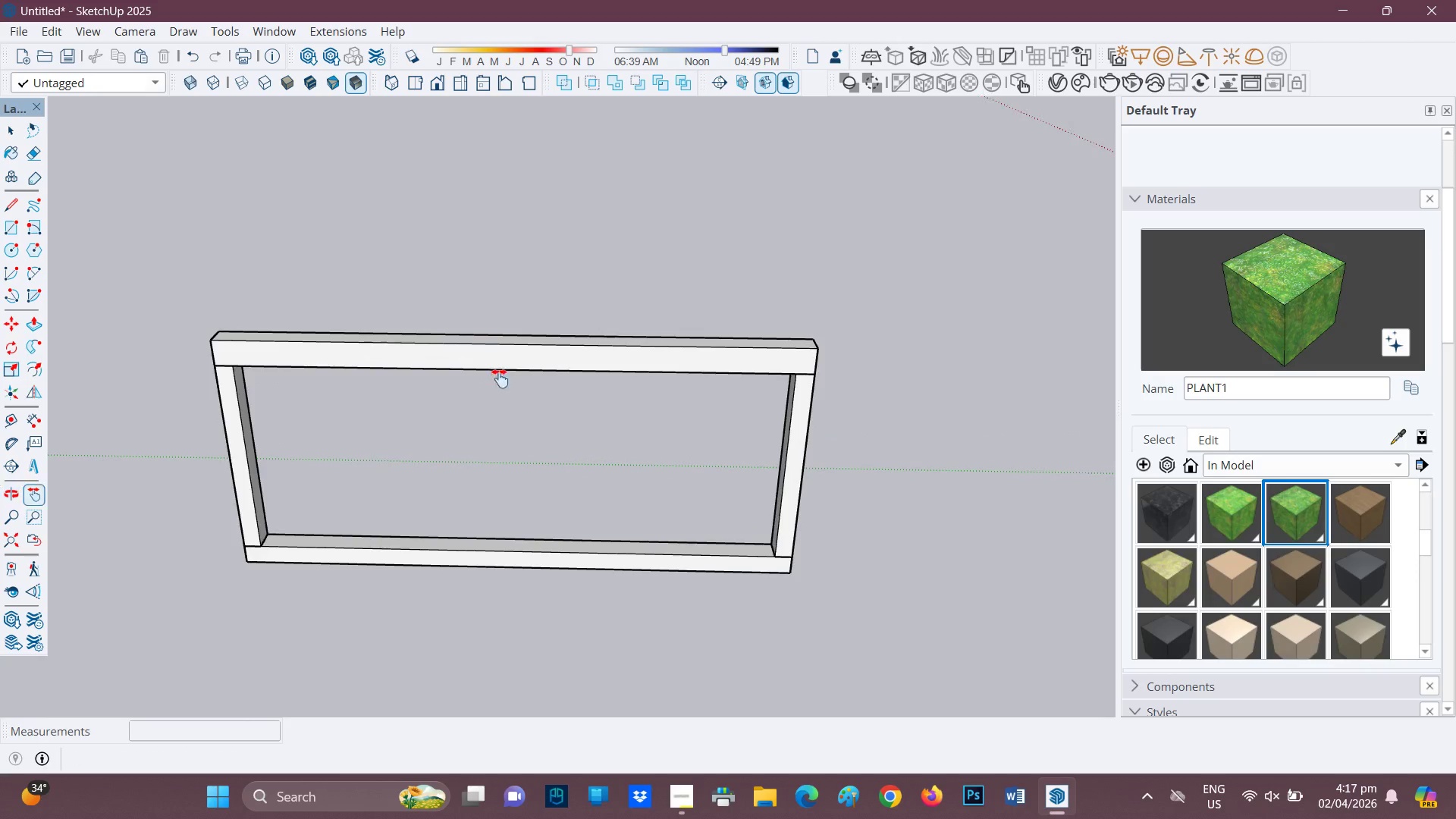 
scroll: coordinate [350, 345], scroll_direction: up, amount: 2.0
 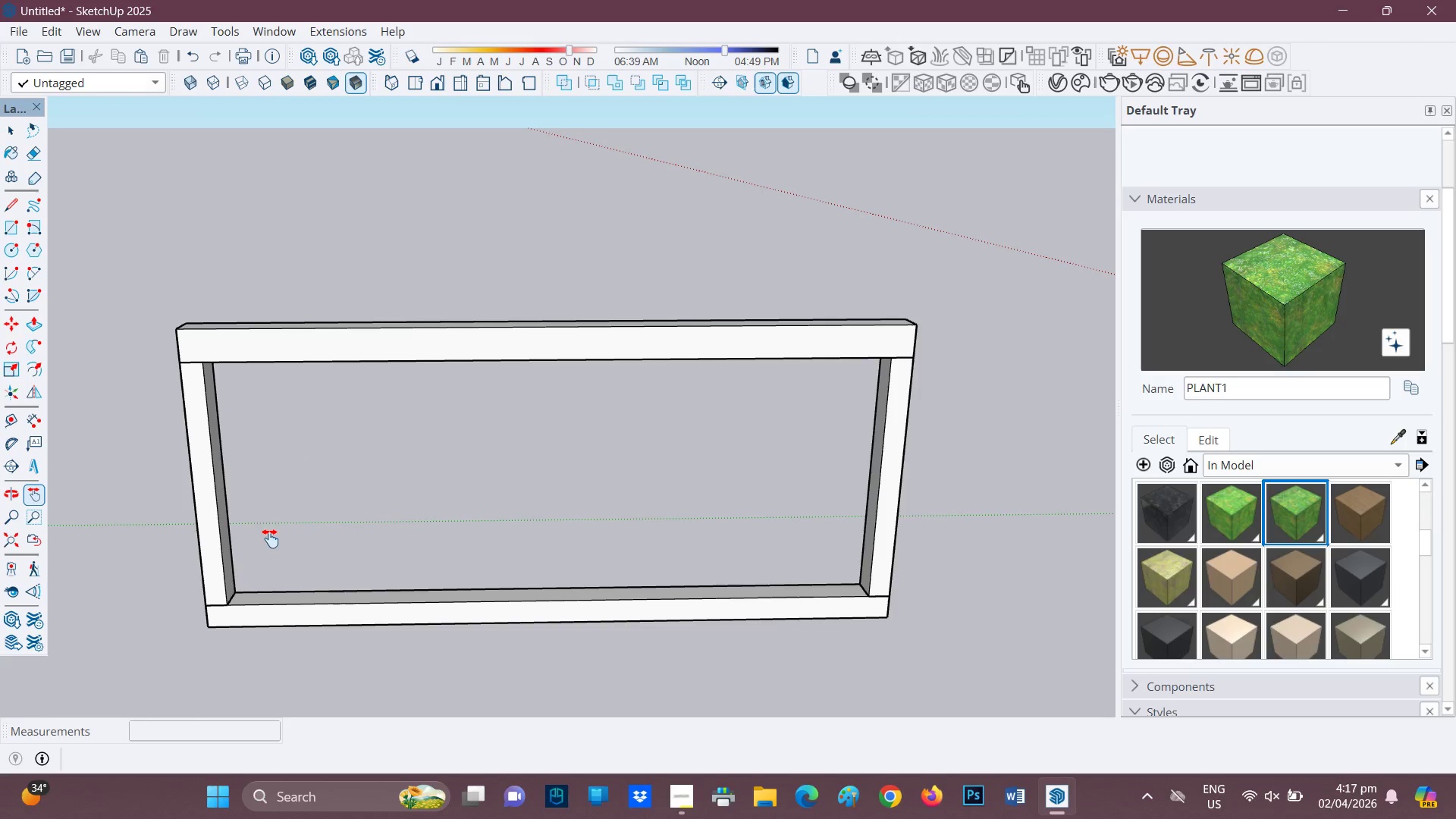 
scroll: coordinate [288, 553], scroll_direction: down, amount: 1.0
 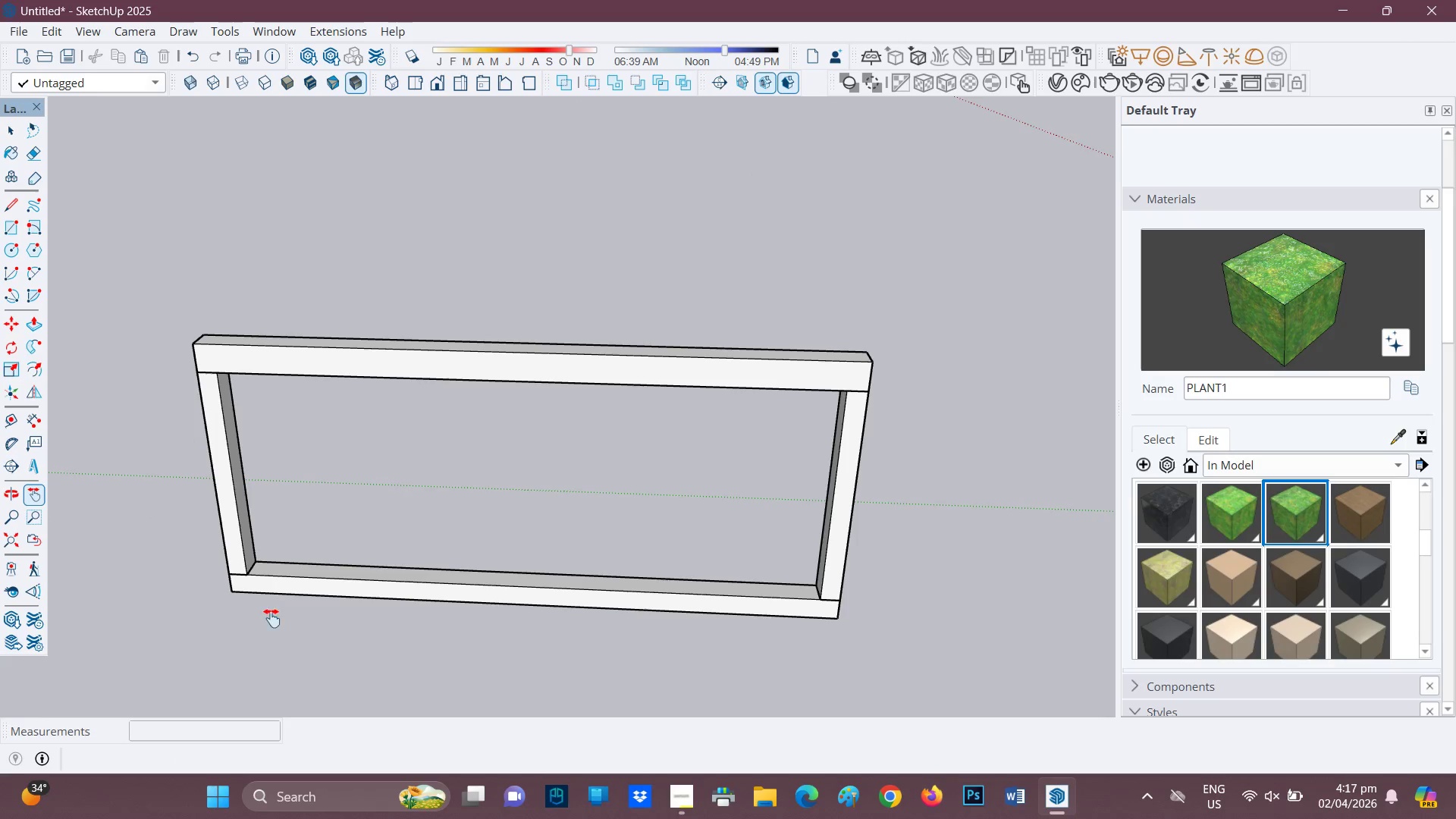 
scroll: coordinate [240, 667], scroll_direction: up, amount: 2.0
 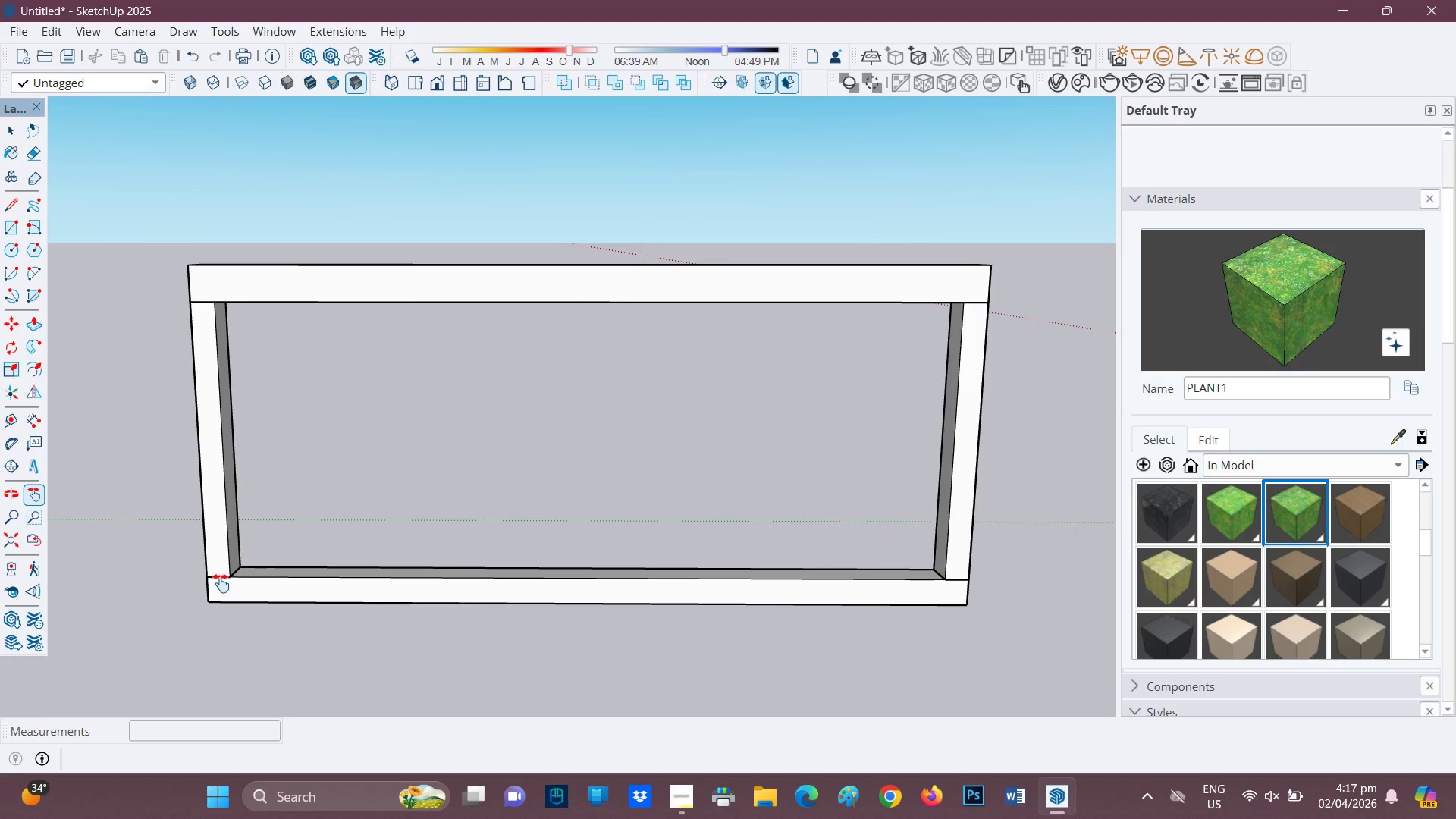 
key(R)
 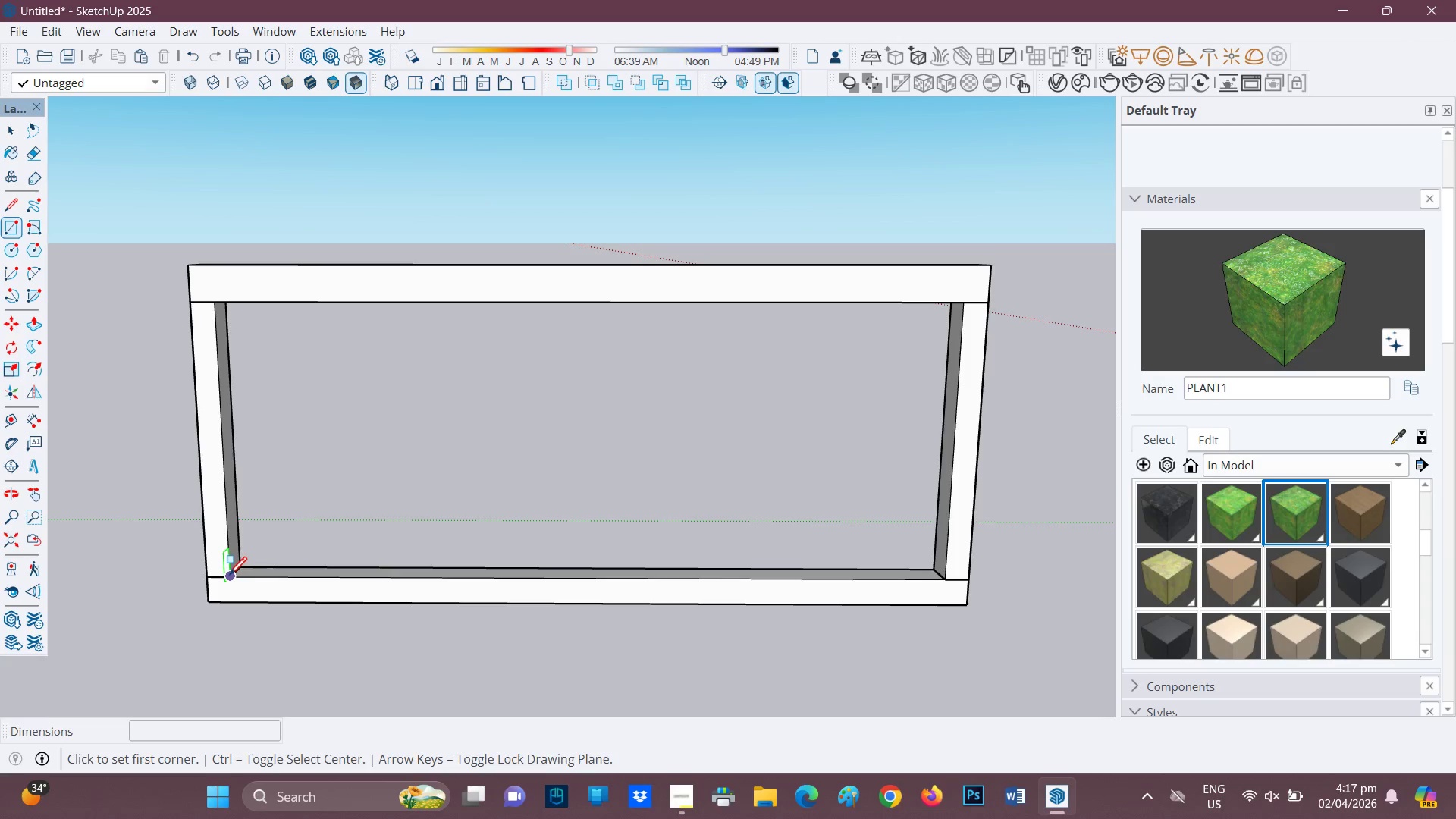 
left_click([209, 597])
 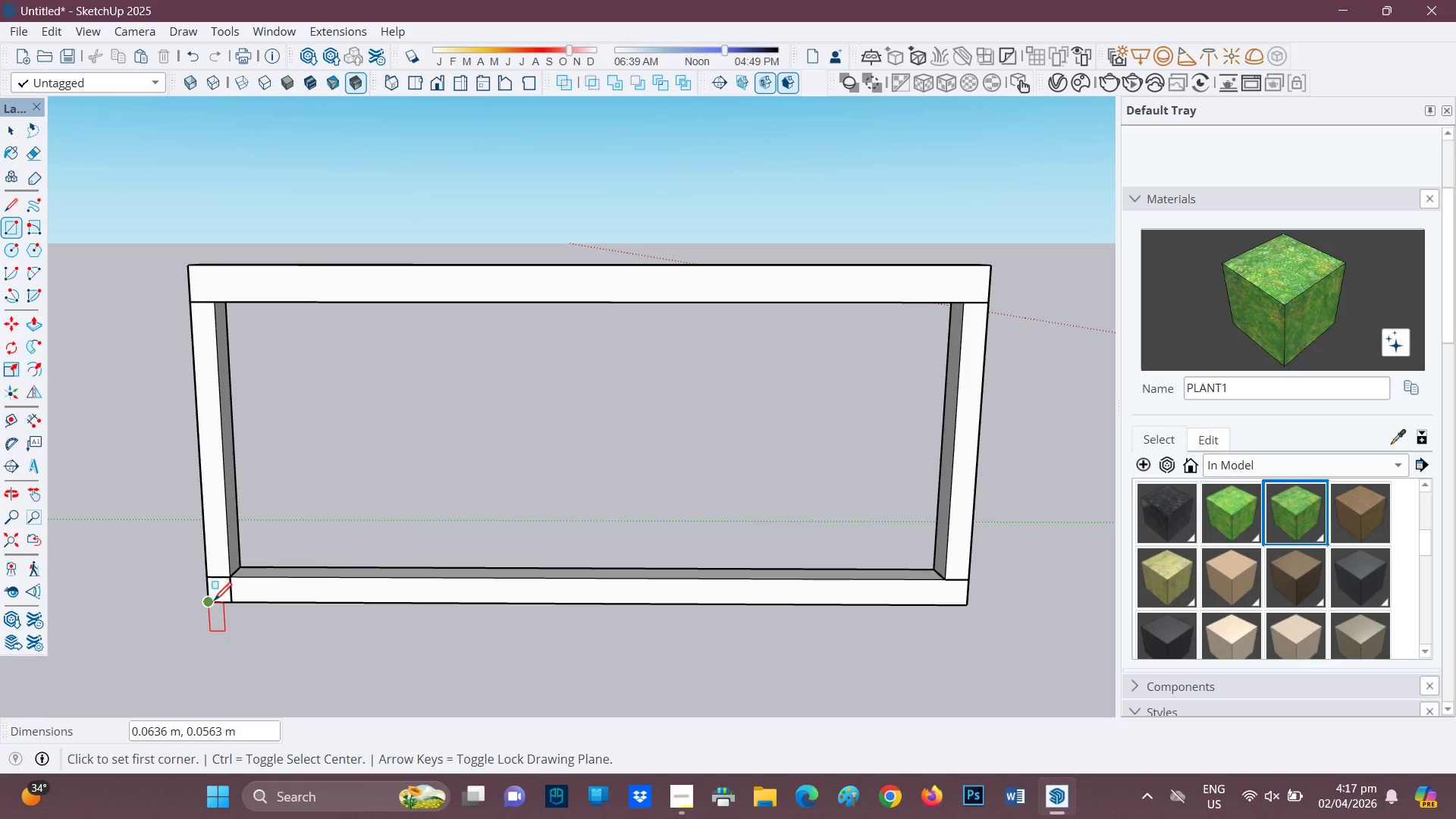 
key(P)
 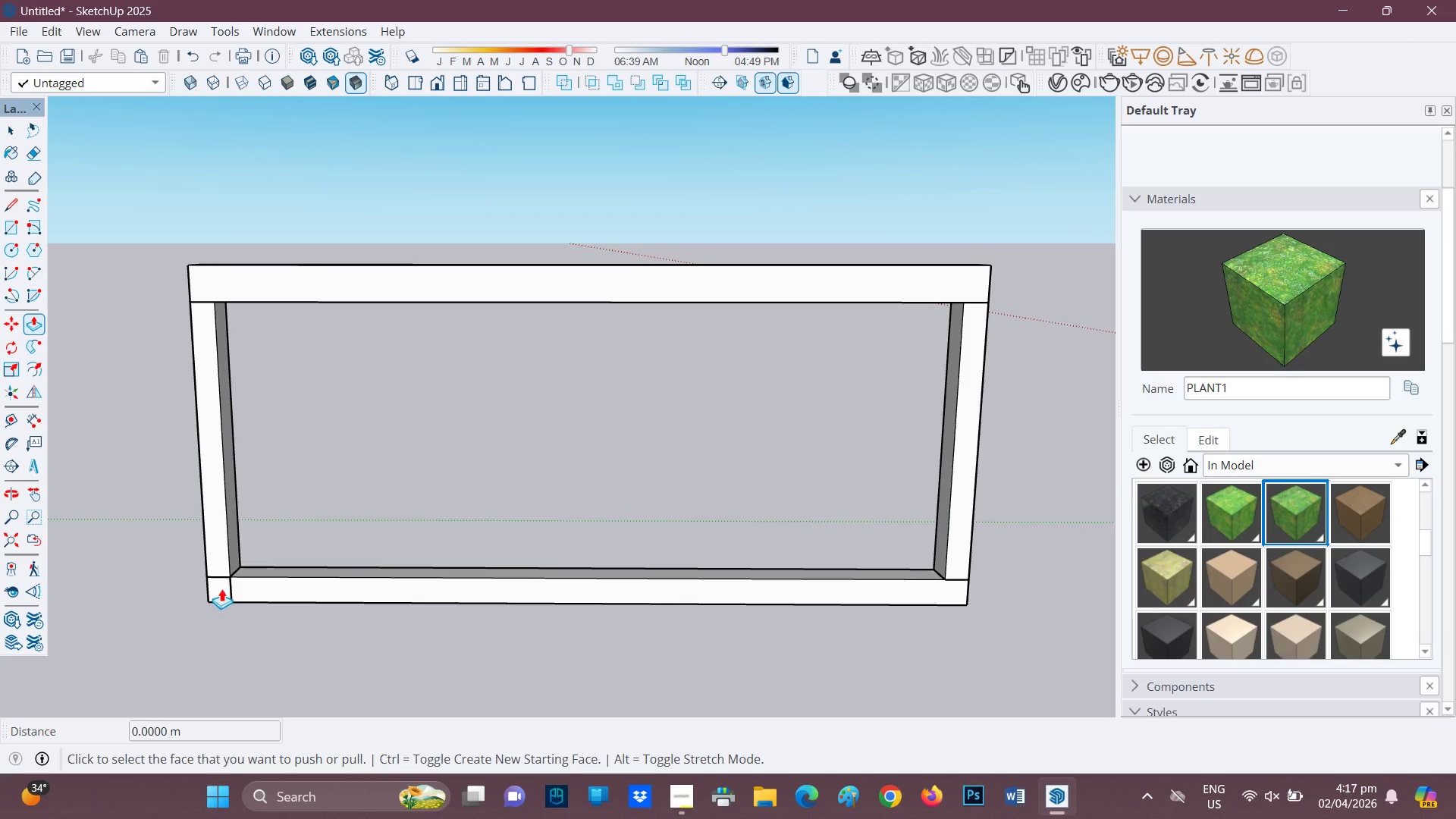 
left_click([221, 585])
 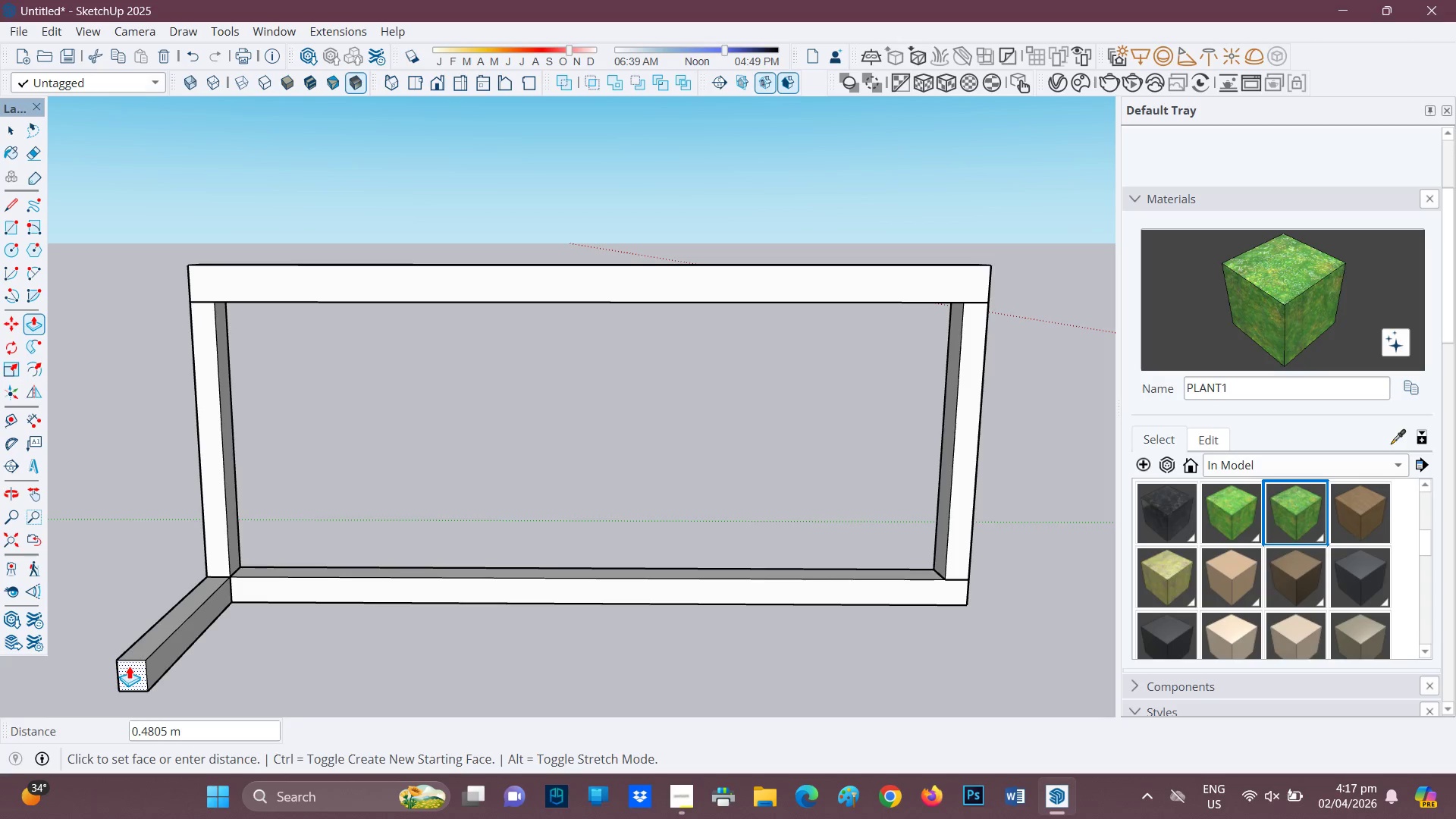 
type(26")
 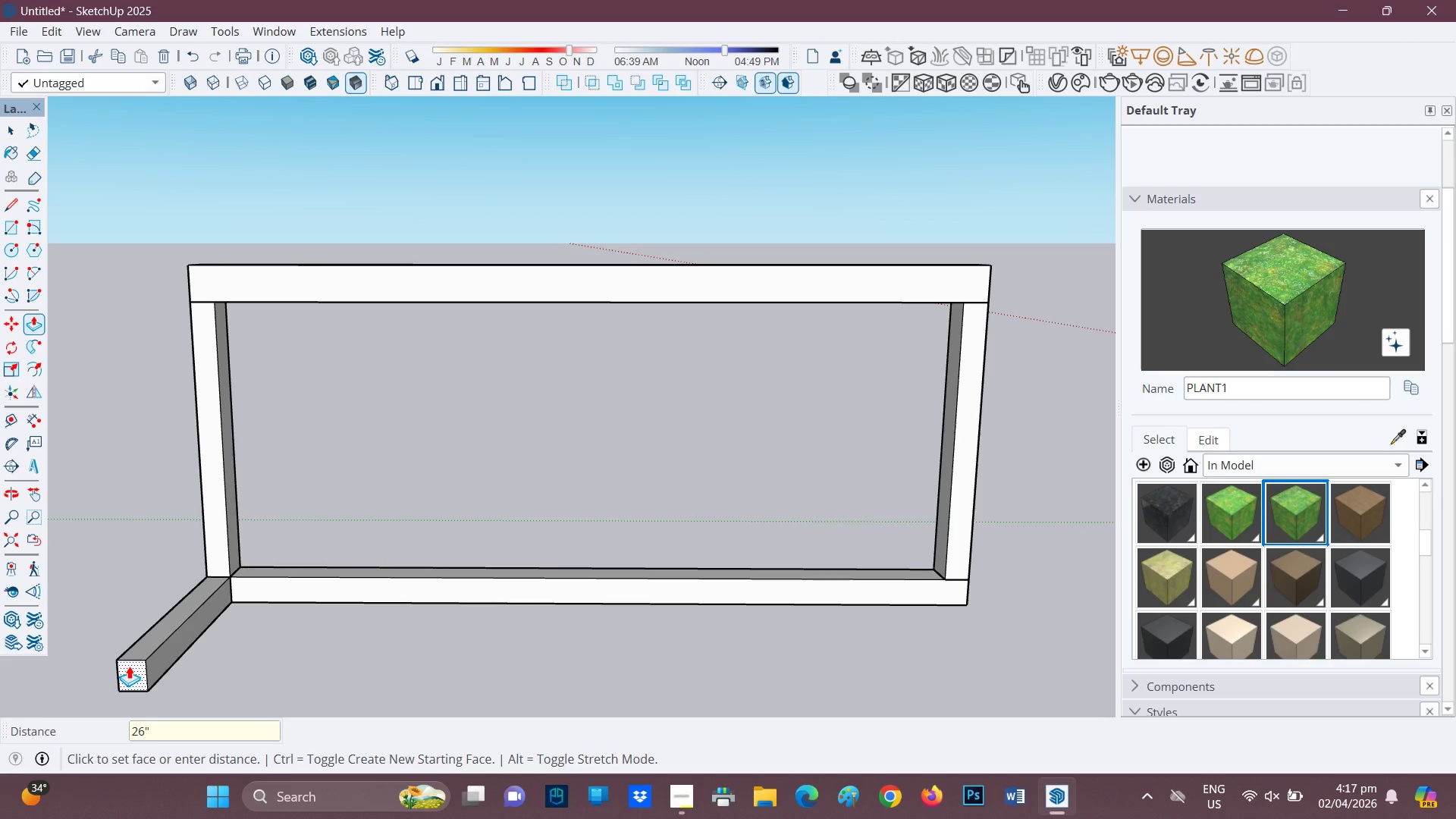 
key(Enter)
 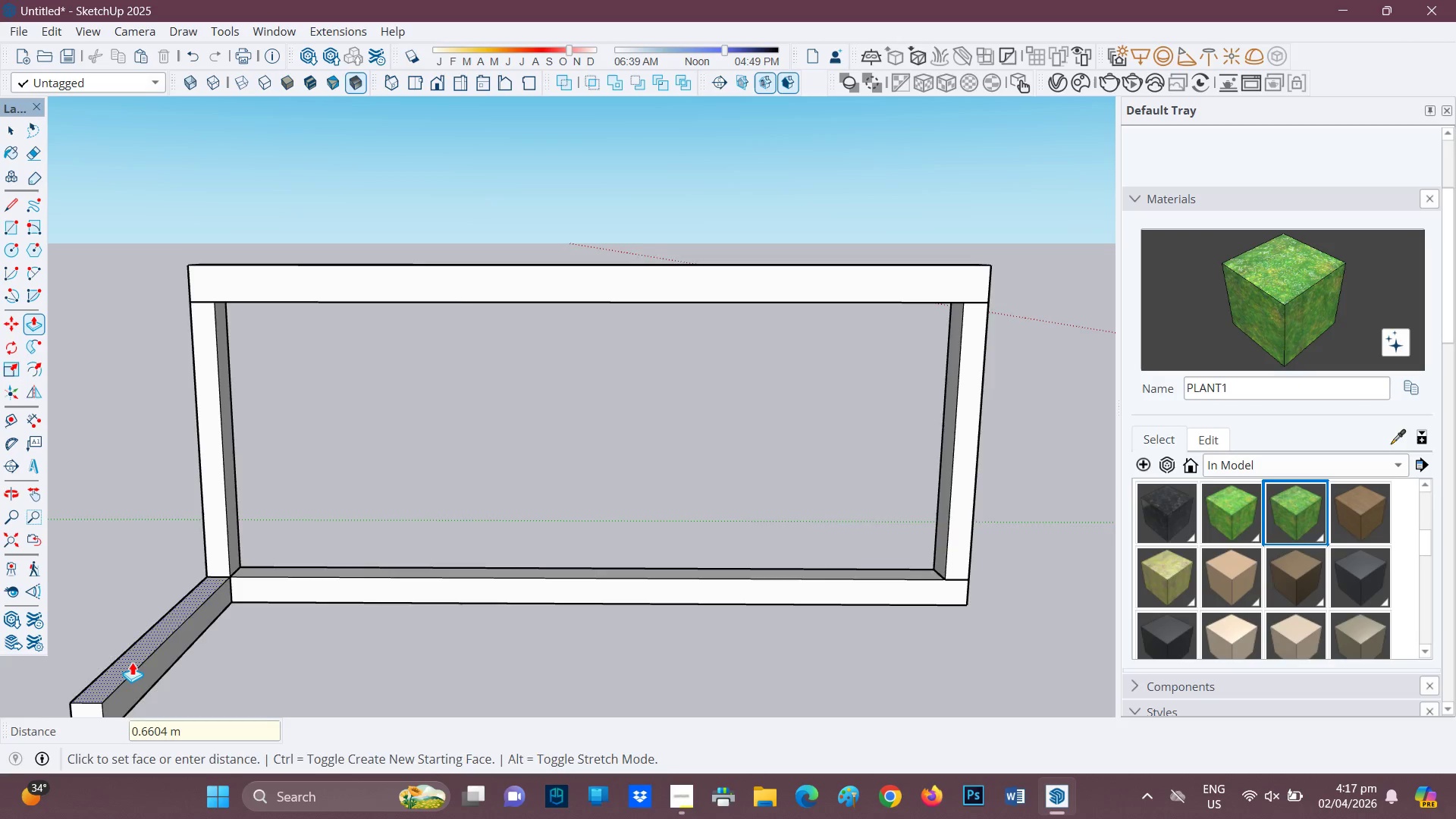 
scroll: coordinate [149, 645], scroll_direction: down, amount: 3.0
 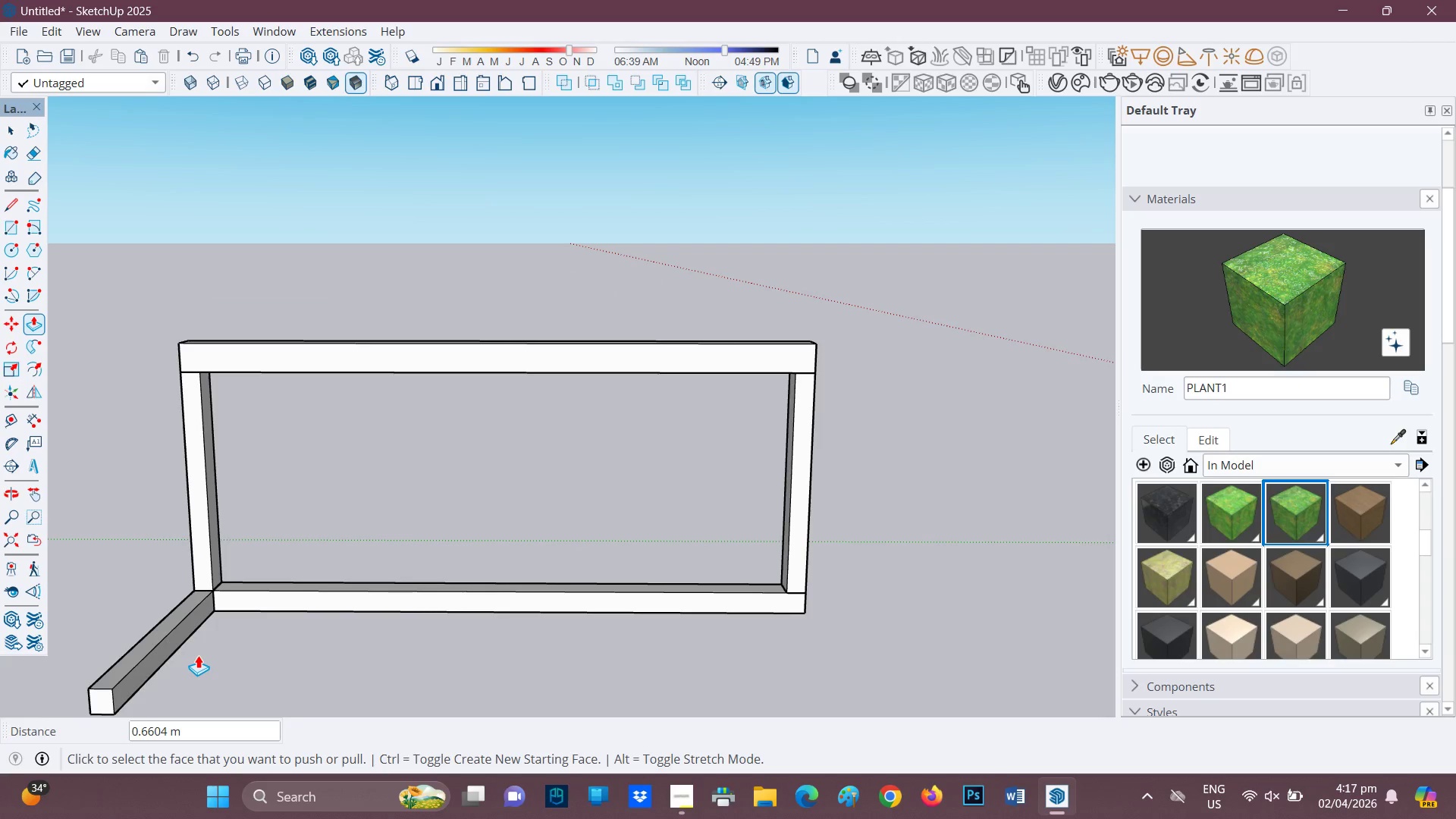 
key(Space)
 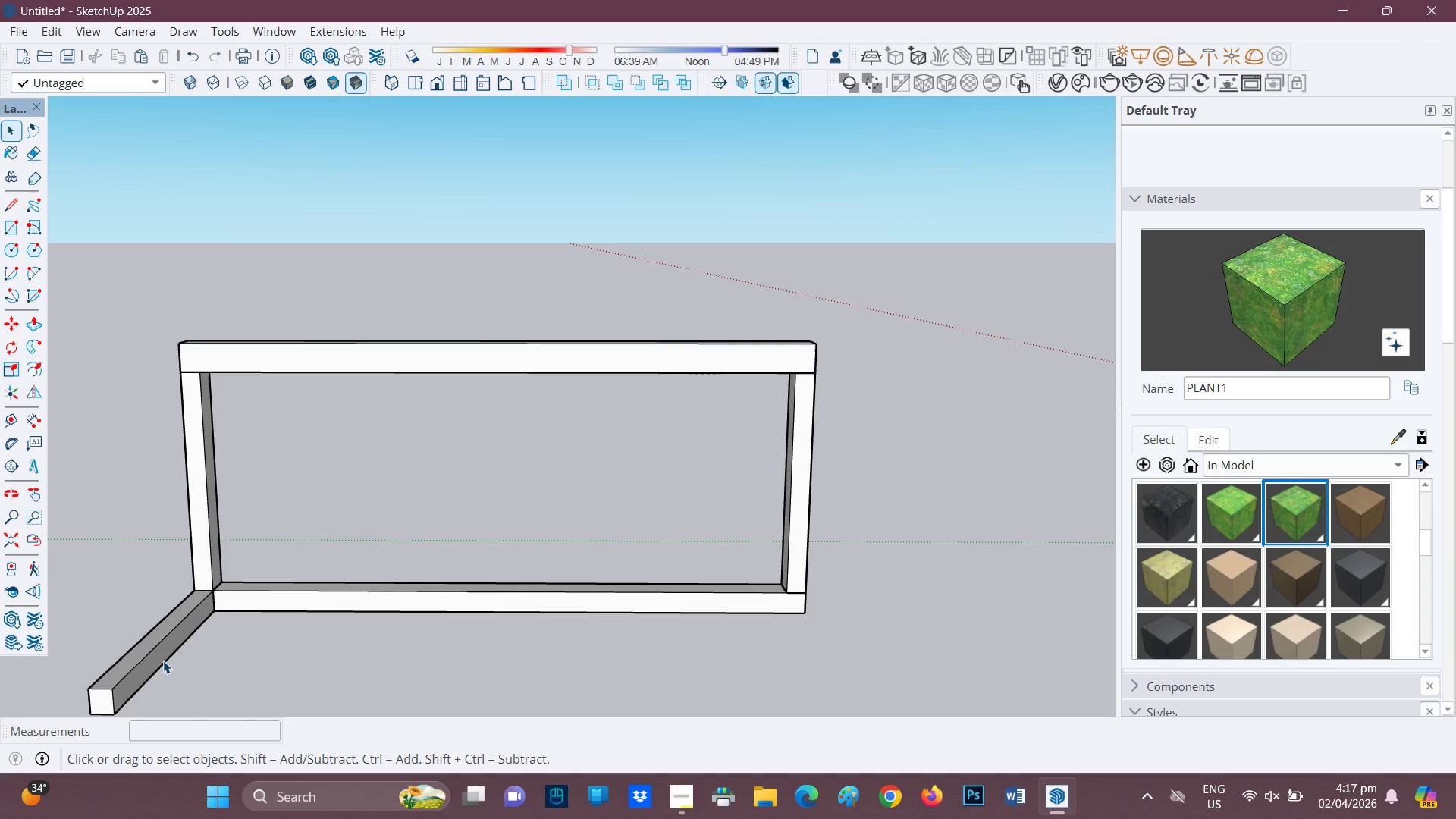 
double_click([163, 661])
 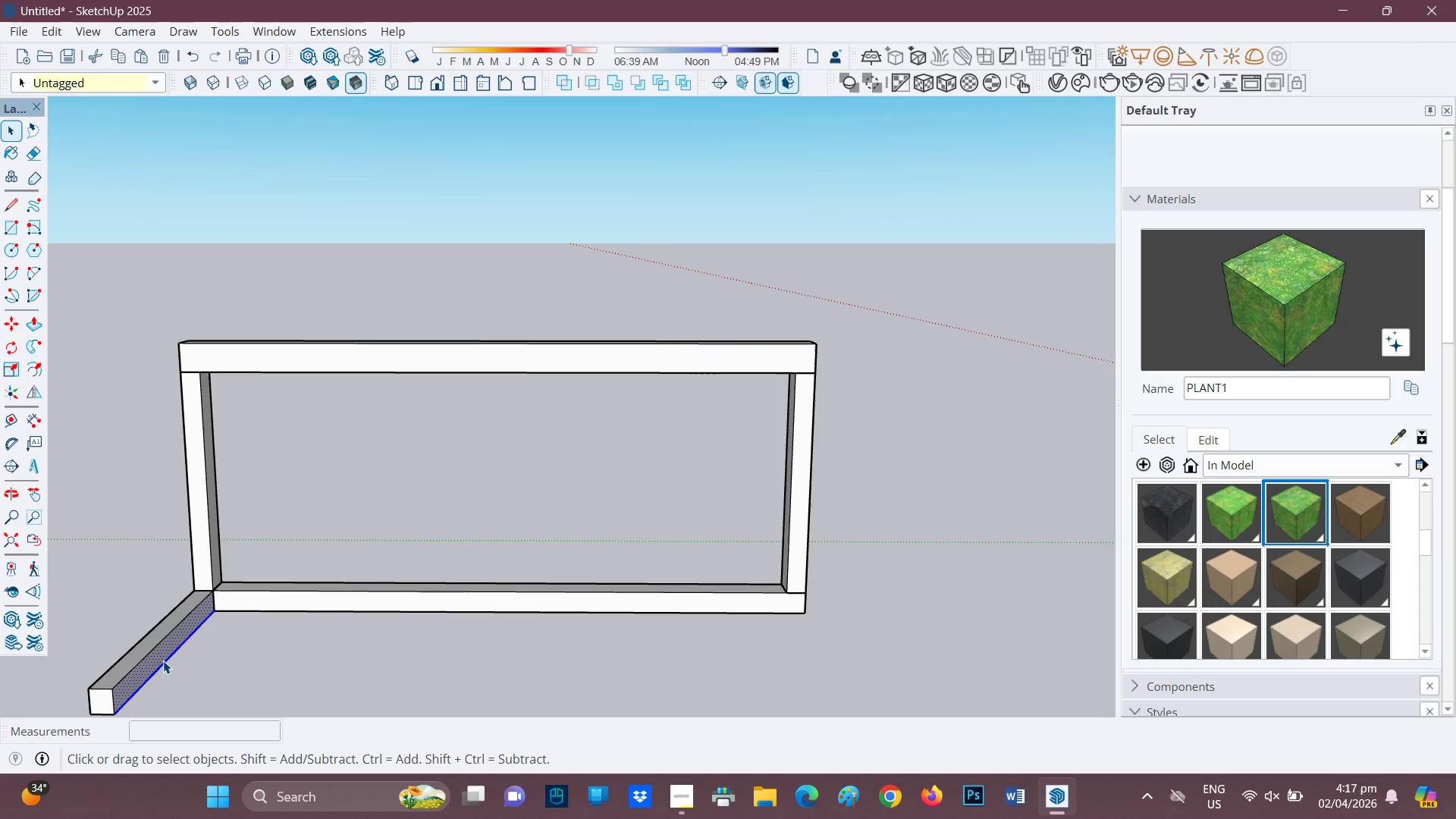 
triple_click([163, 661])
 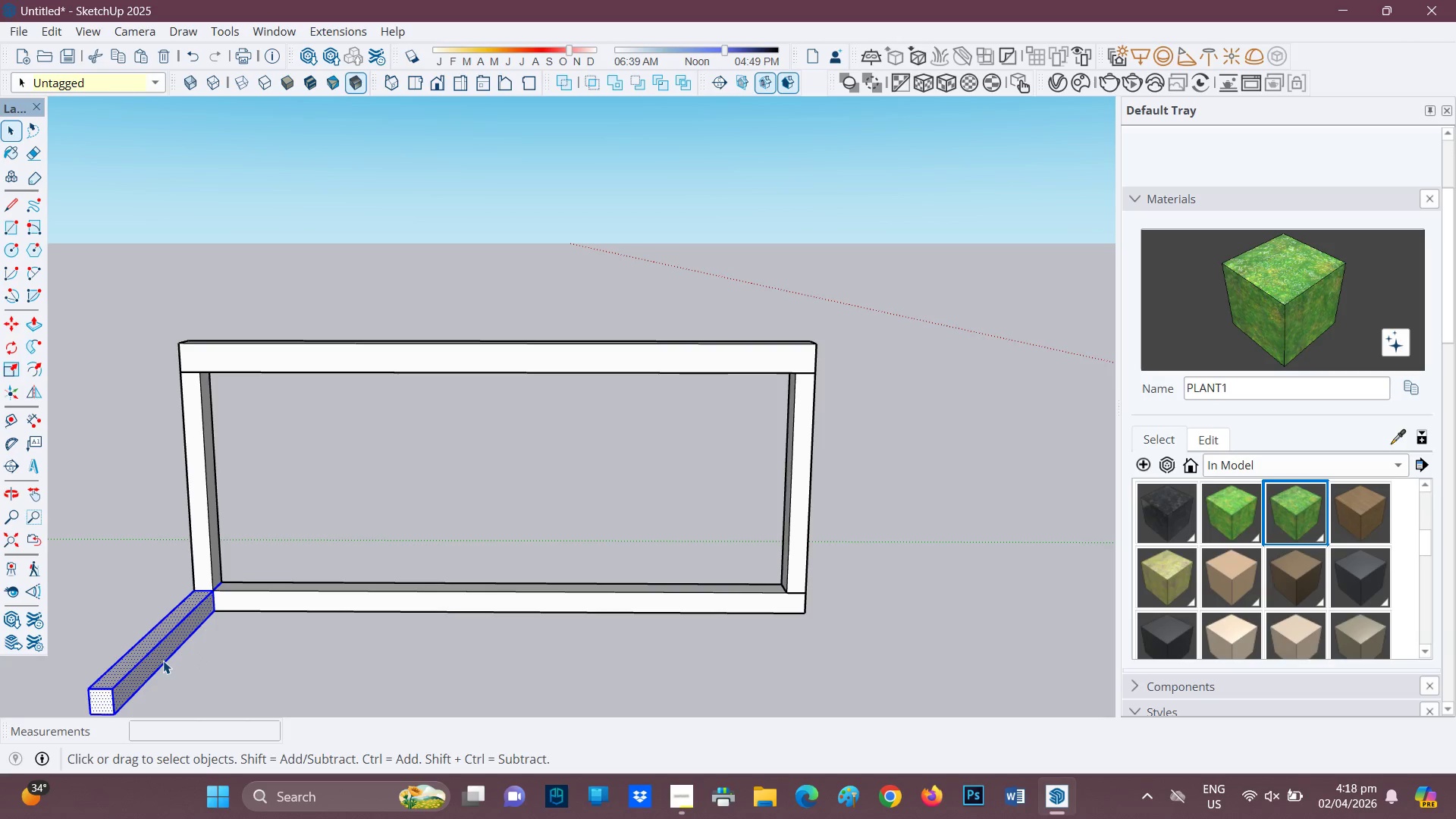 
right_click([163, 661])
 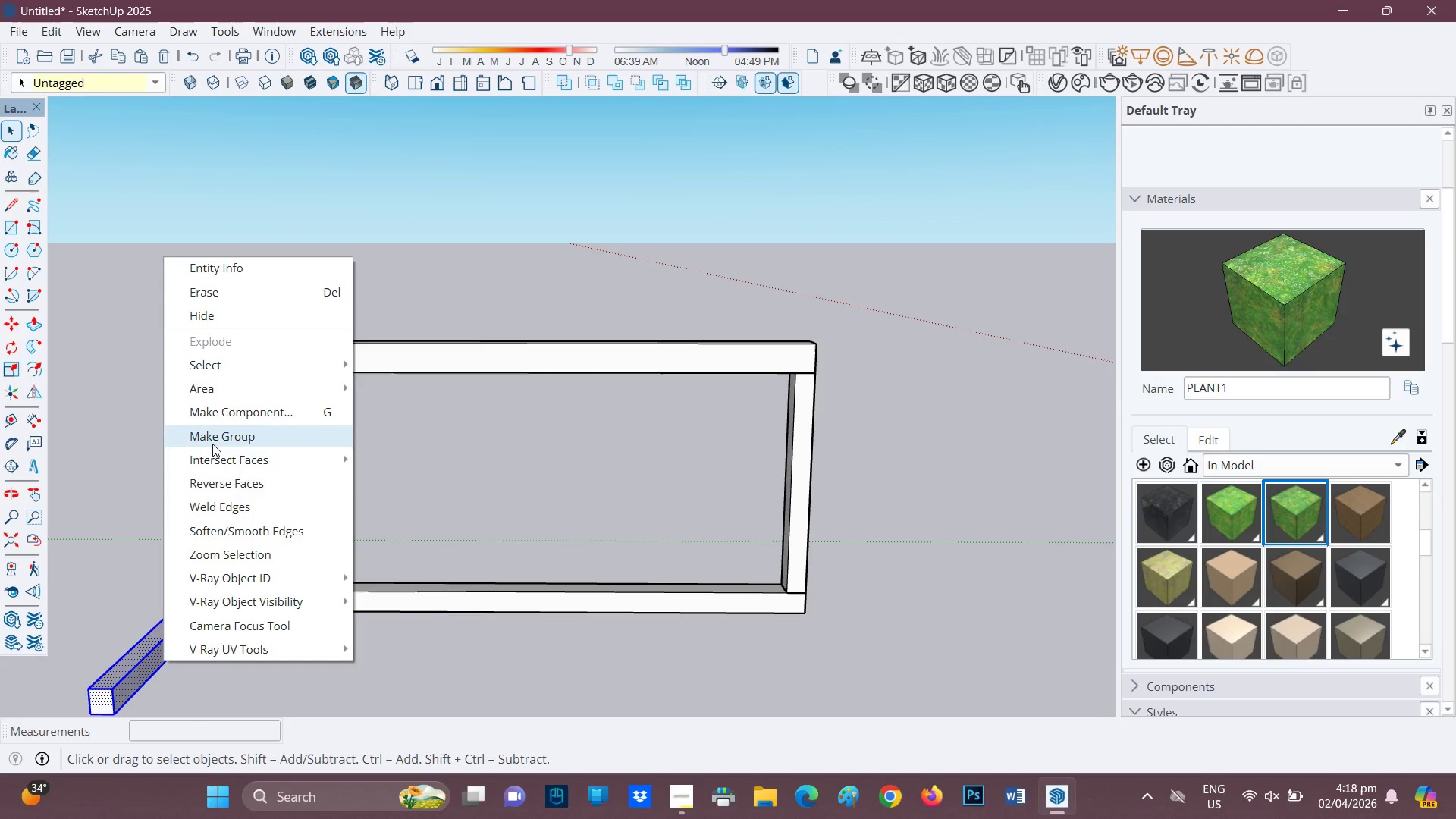 
left_click([218, 438])
 